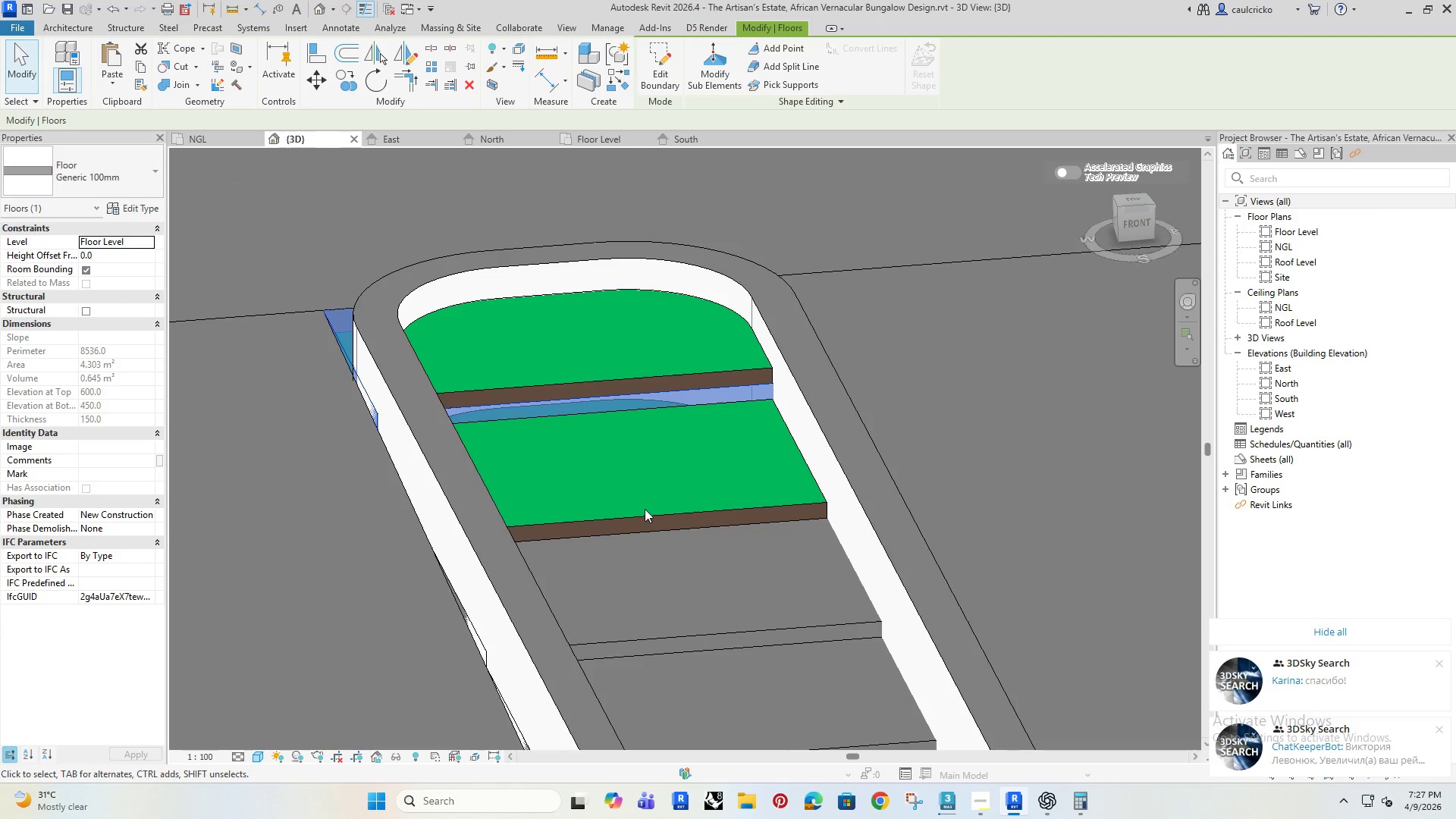 
hold_key(key=ShiftRight, duration=1.51)
 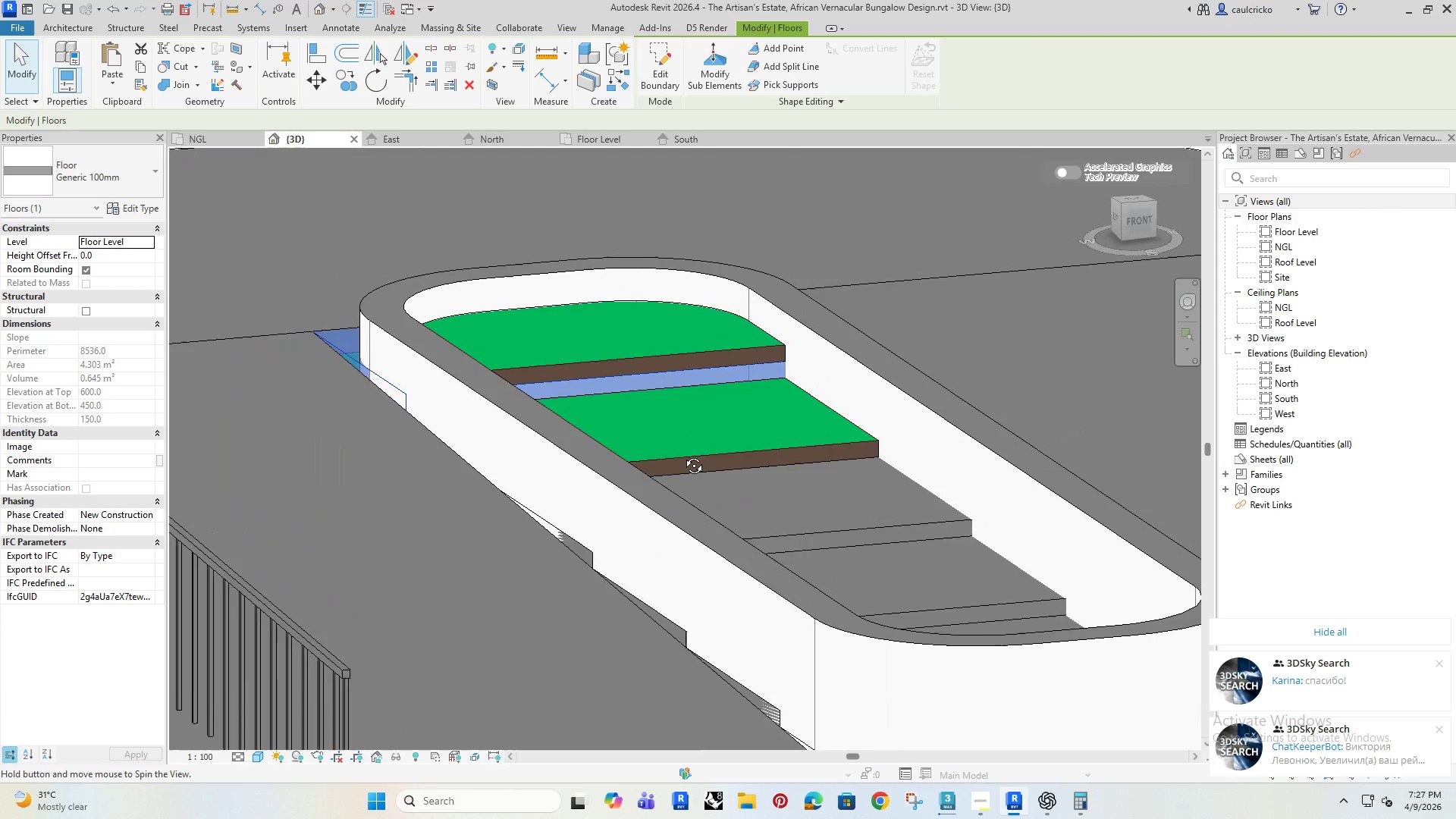 
hold_key(key=ShiftRight, duration=0.91)
 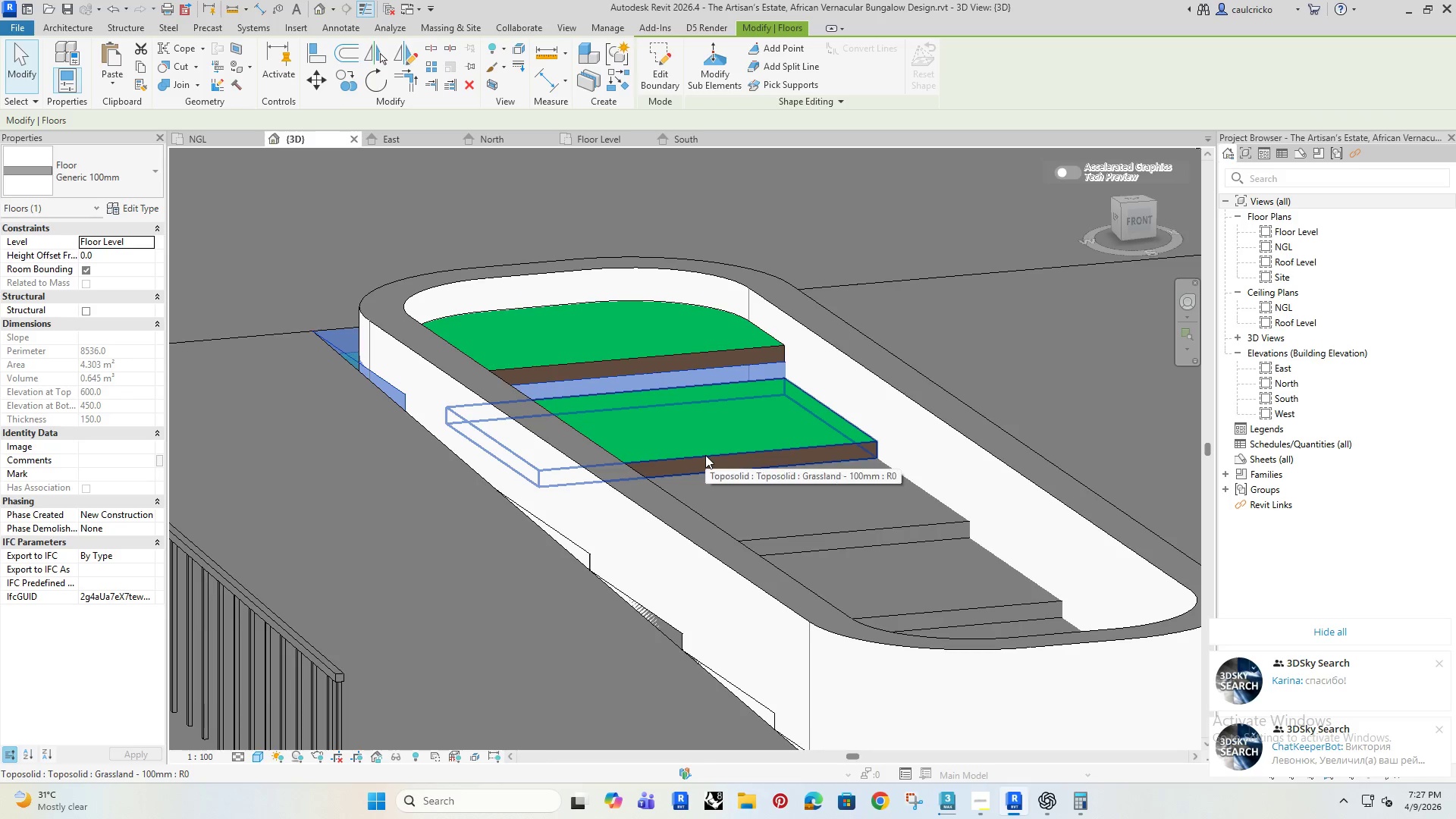 
key(Control+Z)
 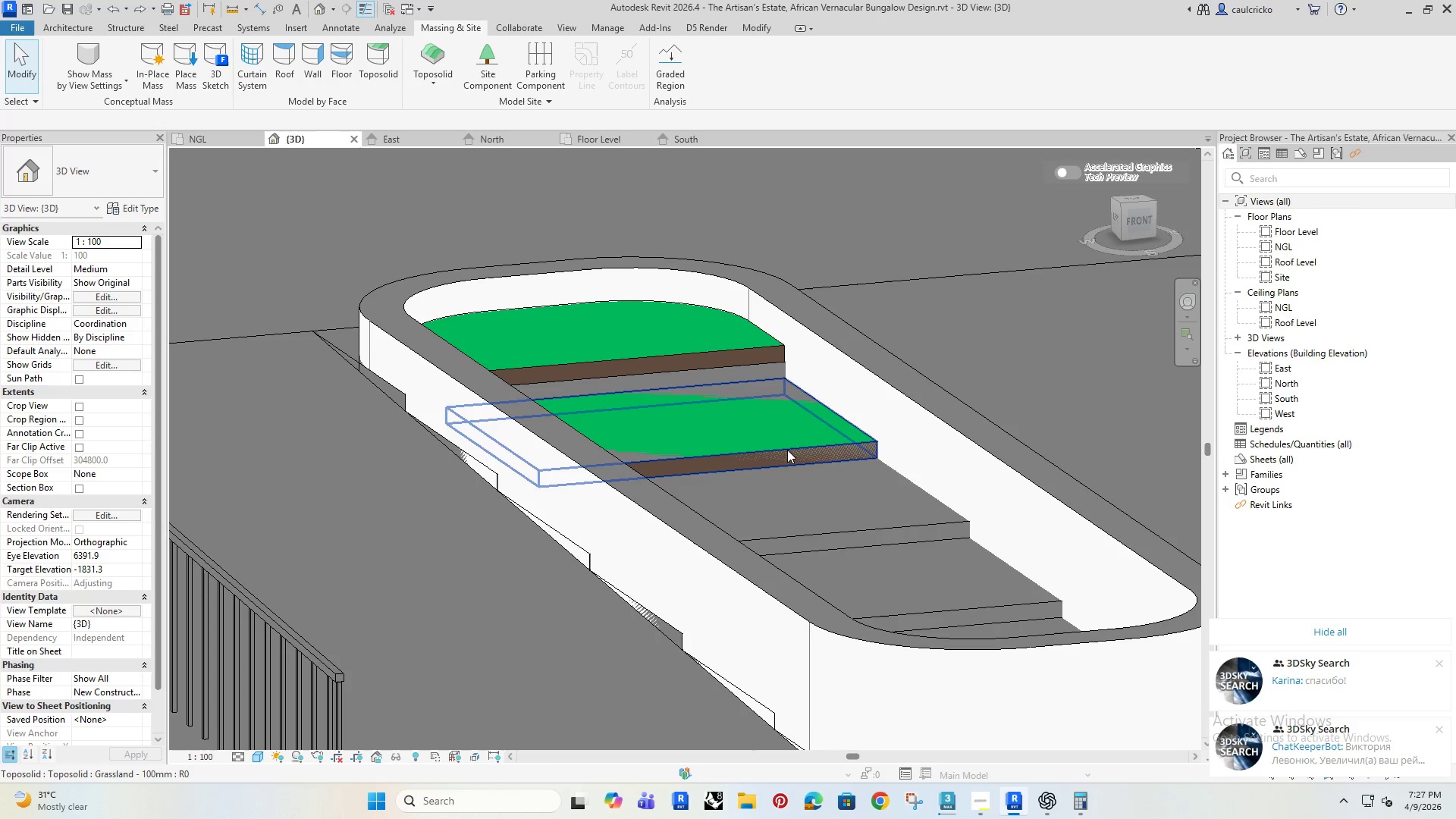 
left_click([787, 450])
 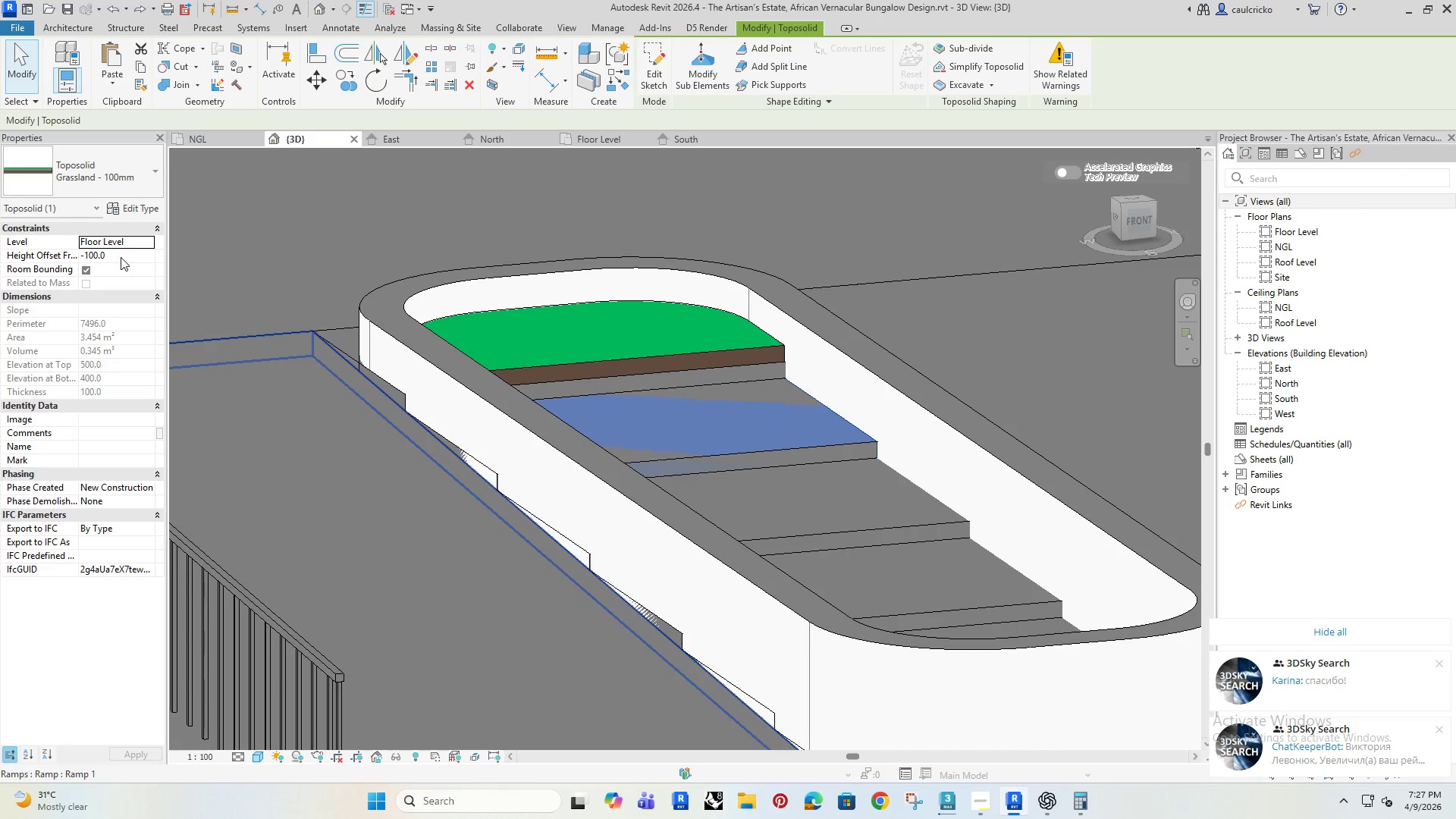 
left_click([121, 257])
 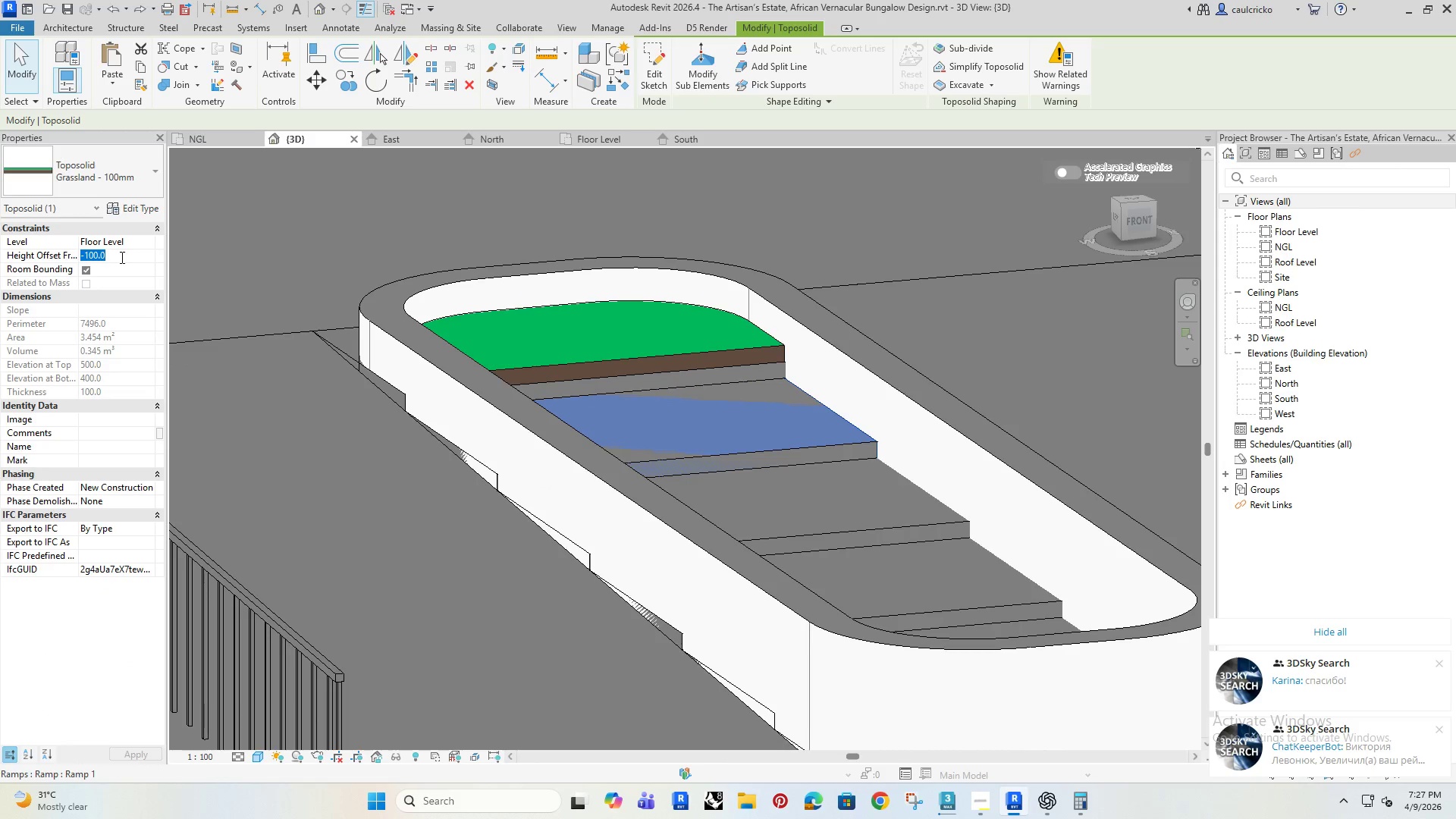 
type(100)
 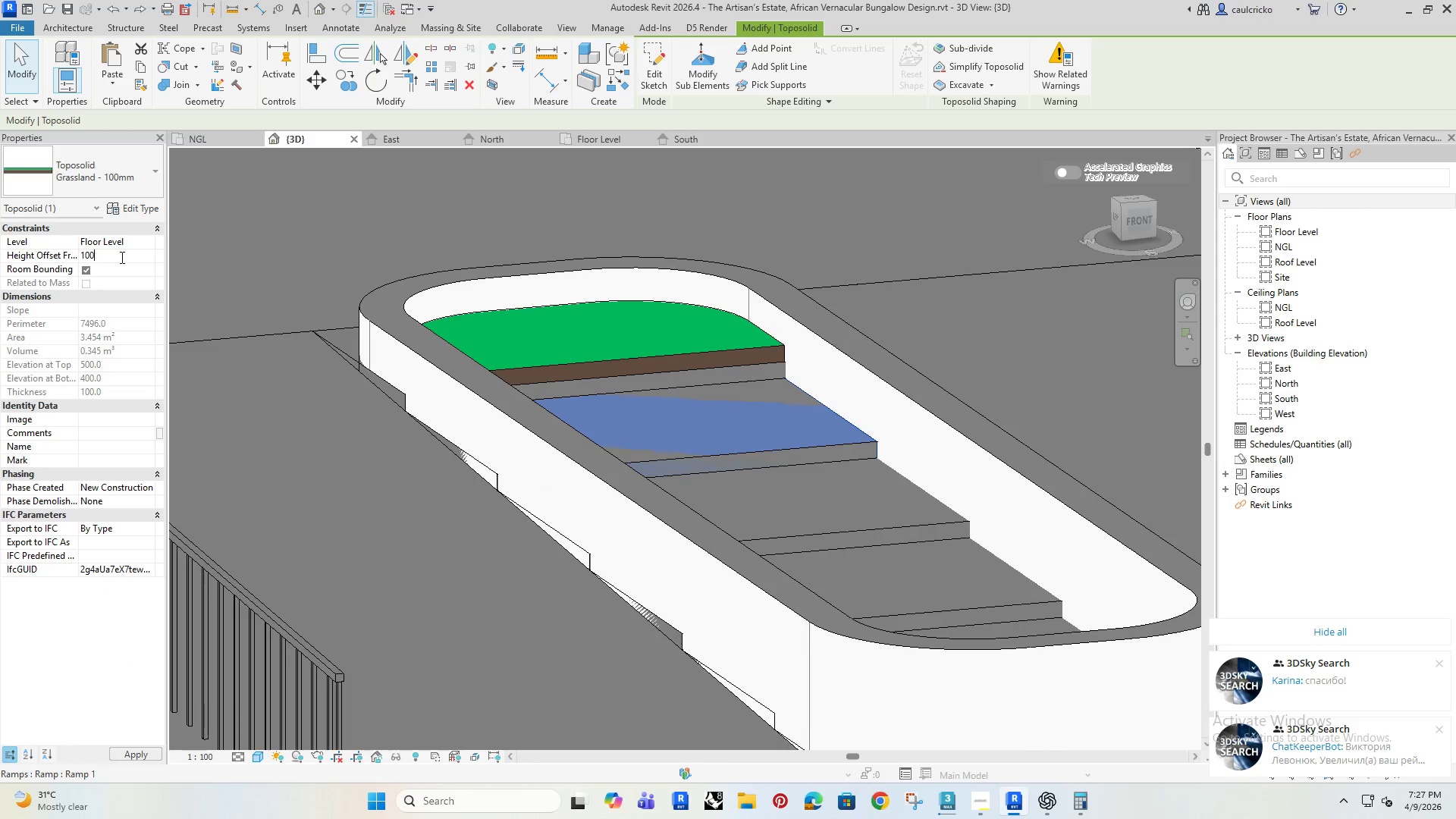 
key(Enter)
 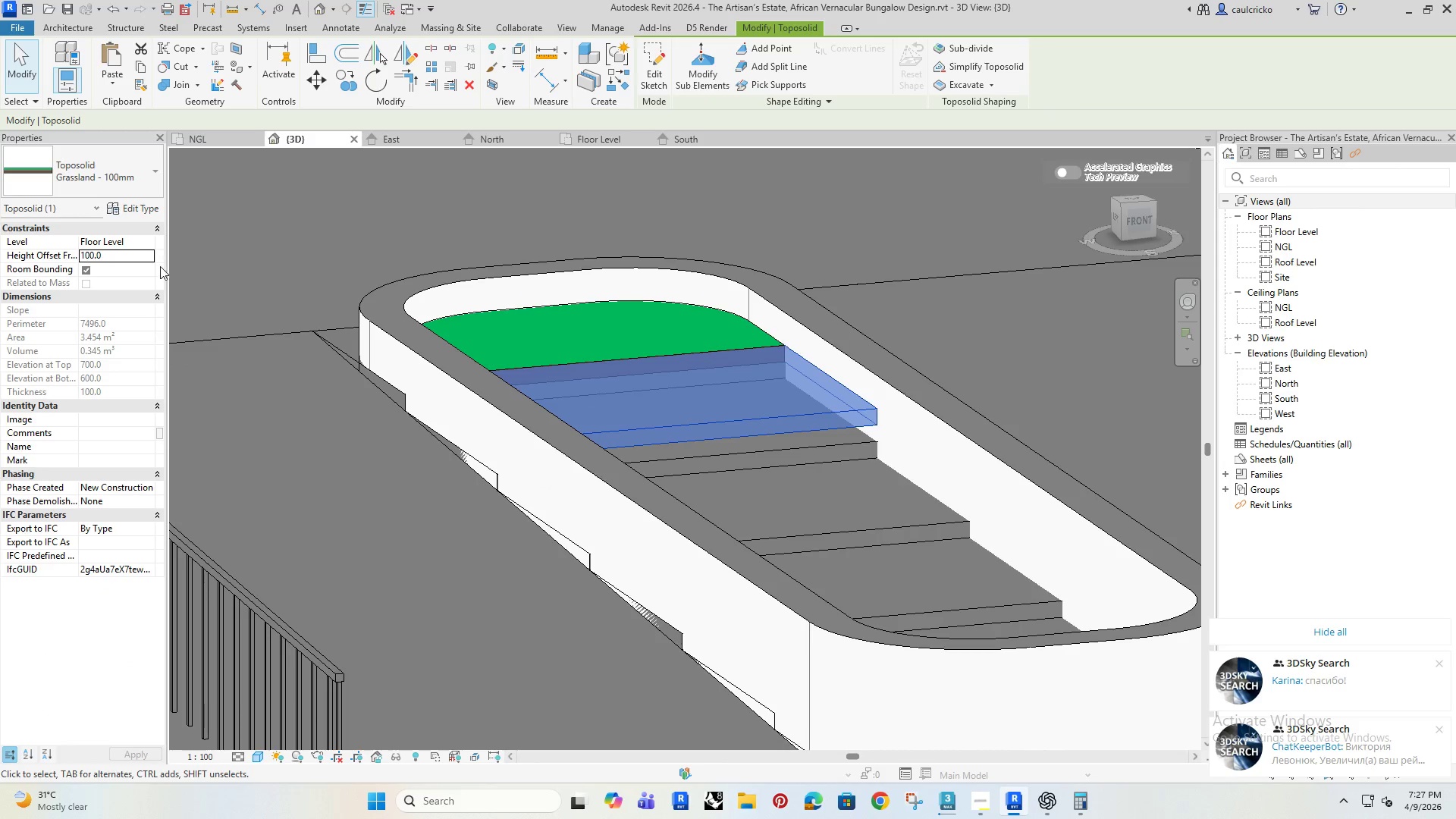 
left_click([121, 251])
 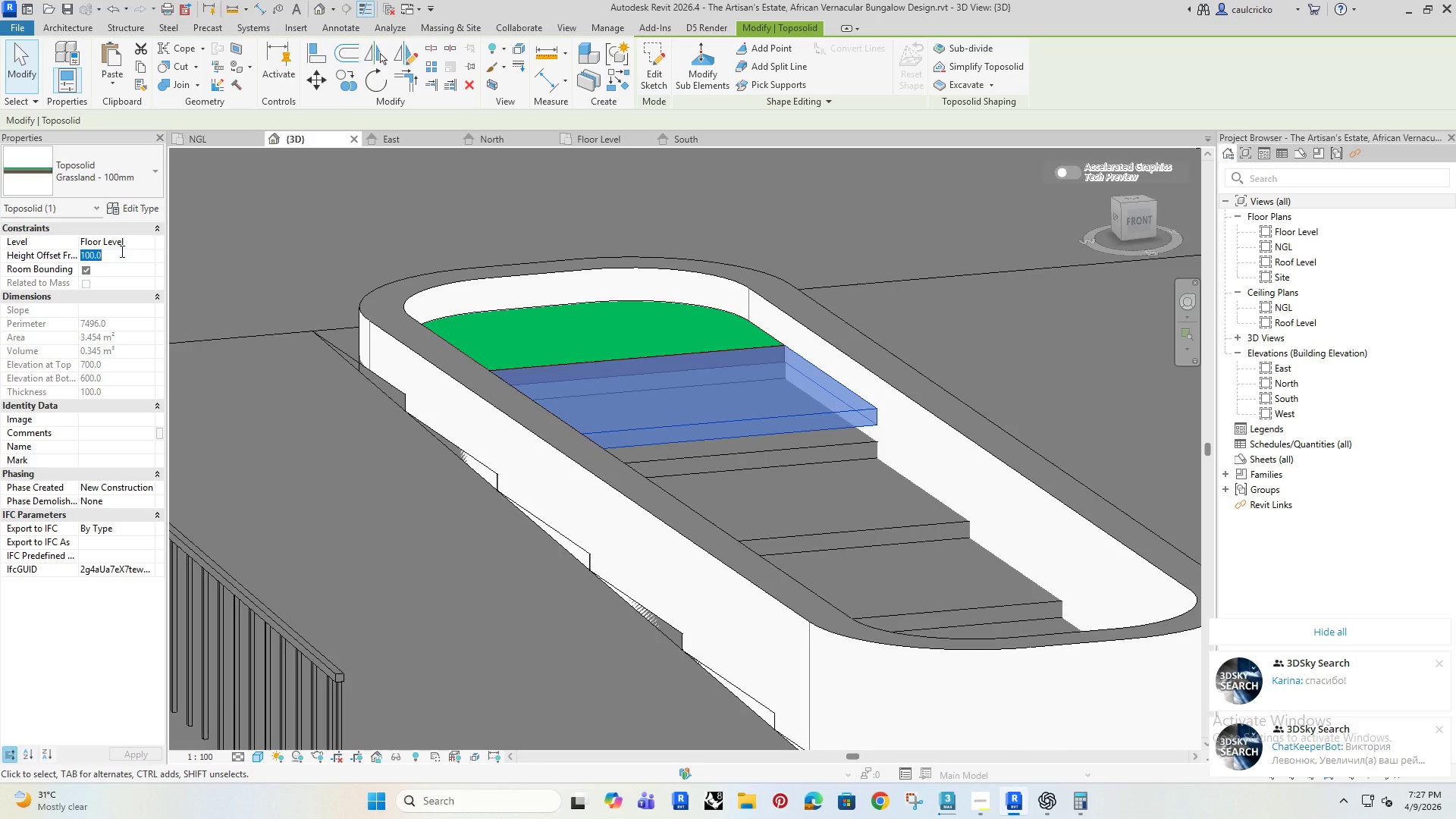 
key(0)
 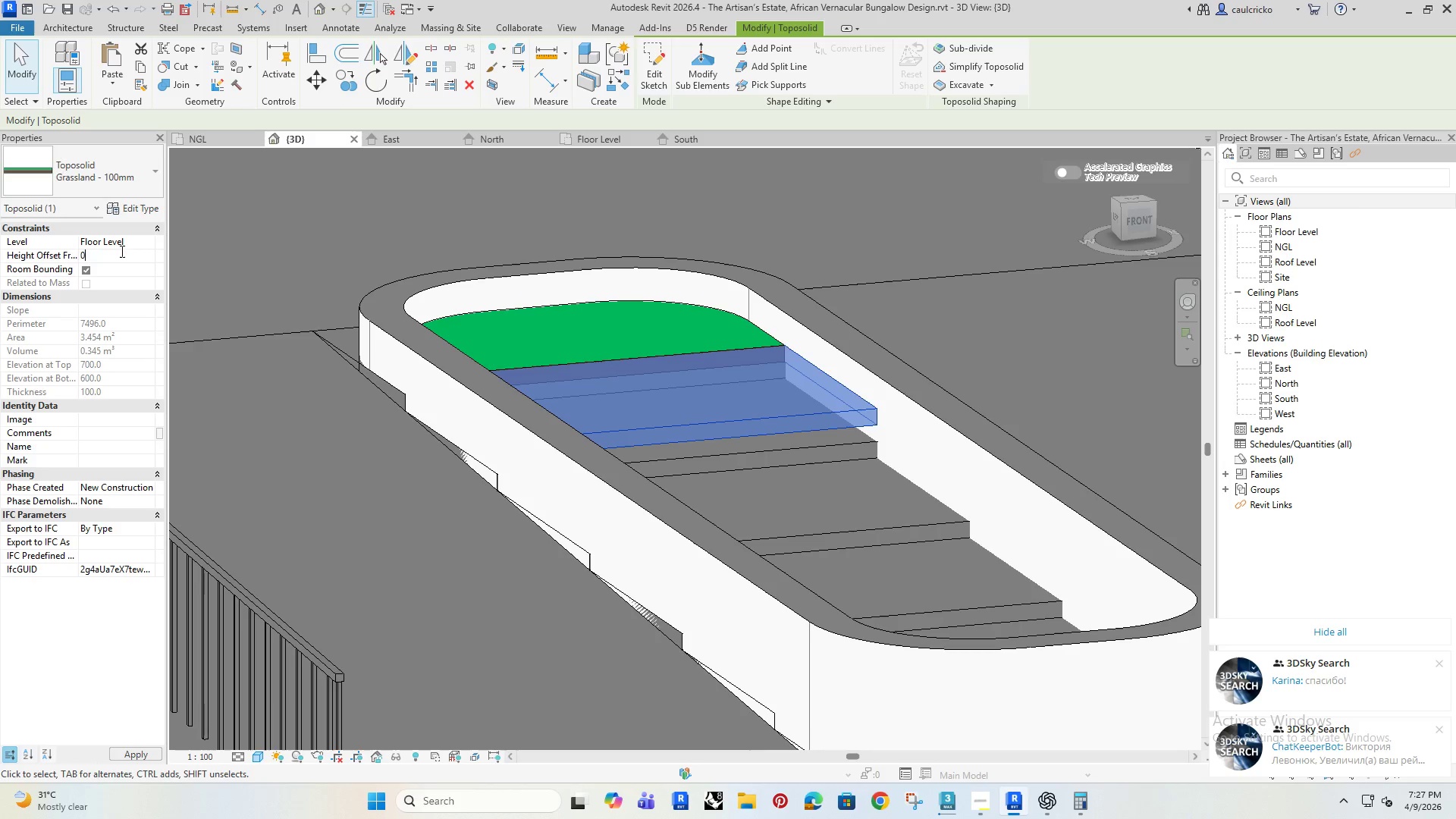 
key(Enter)
 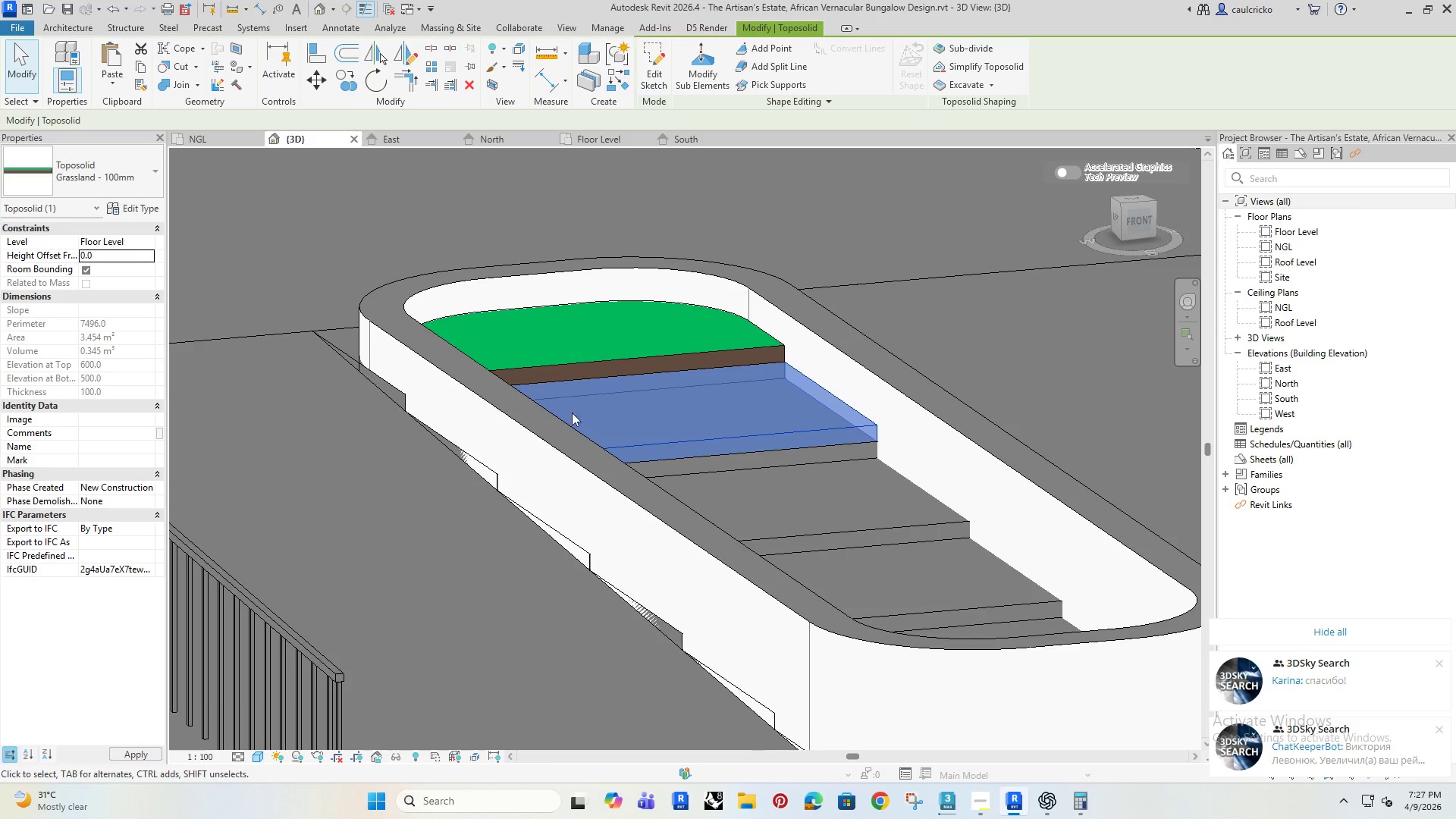 
scroll: coordinate [541, 418], scroll_direction: down, amount: 15.0
 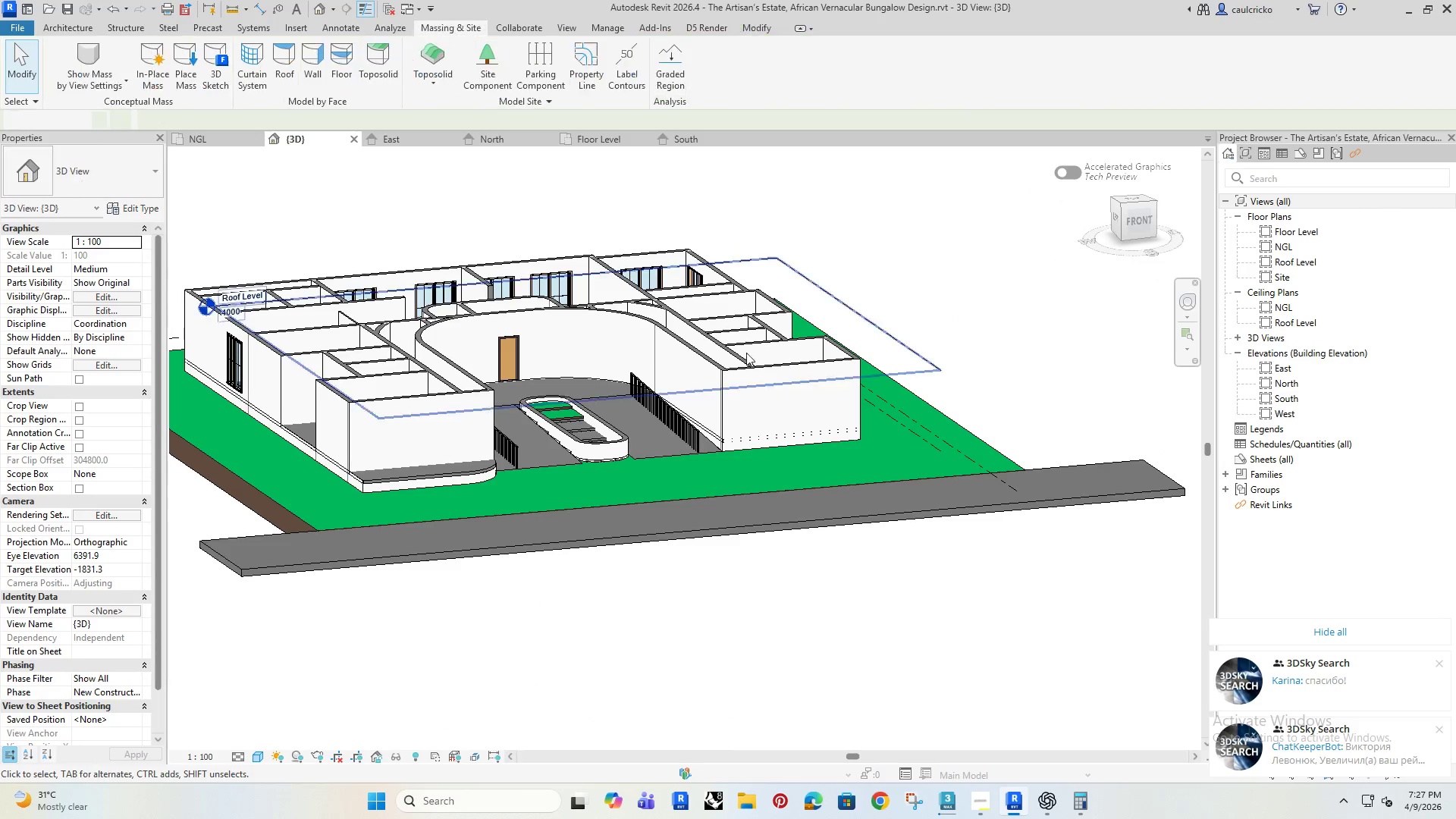 
scroll: coordinate [602, 398], scroll_direction: up, amount: 13.0
 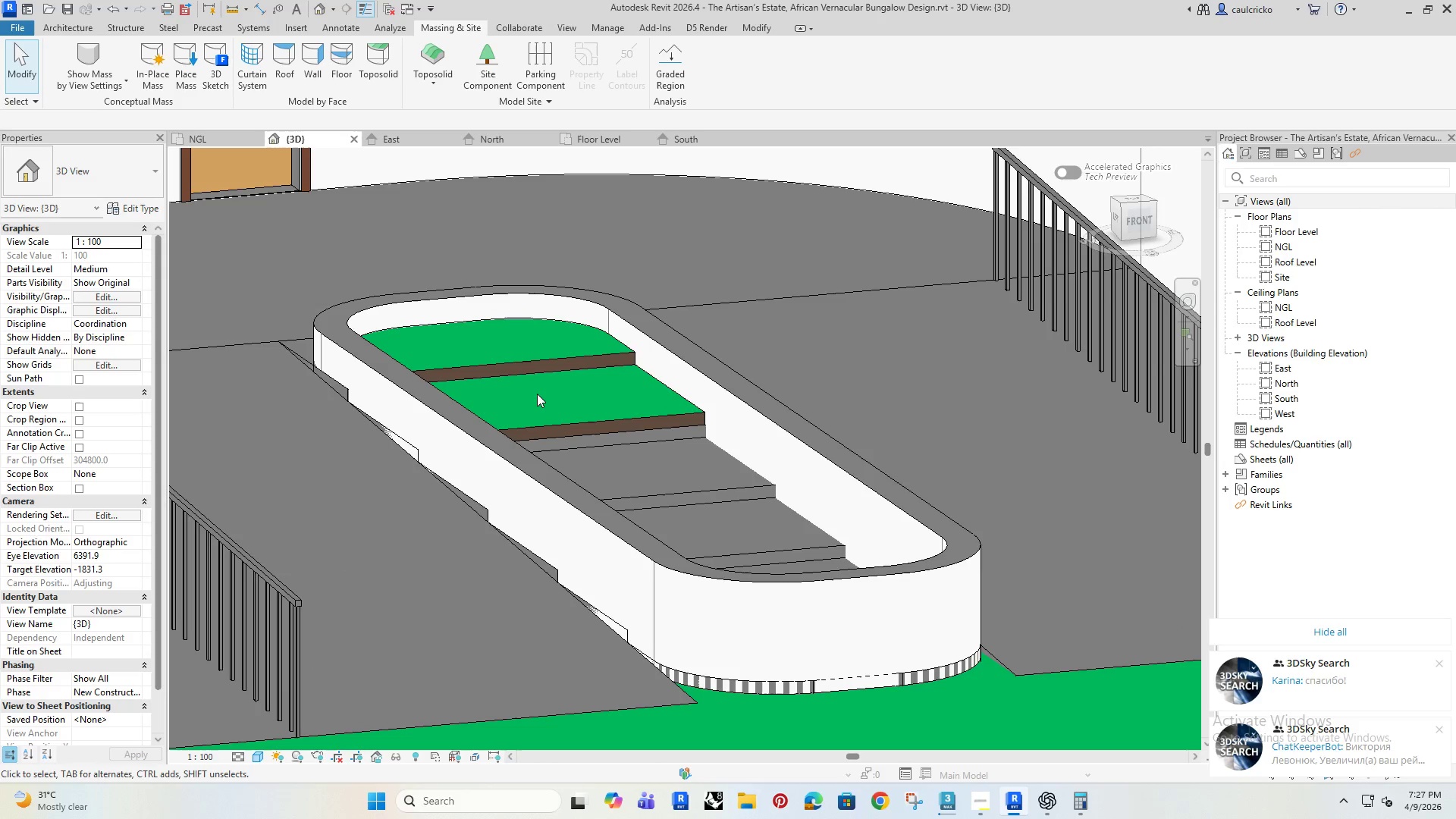 
wait(7.78)
 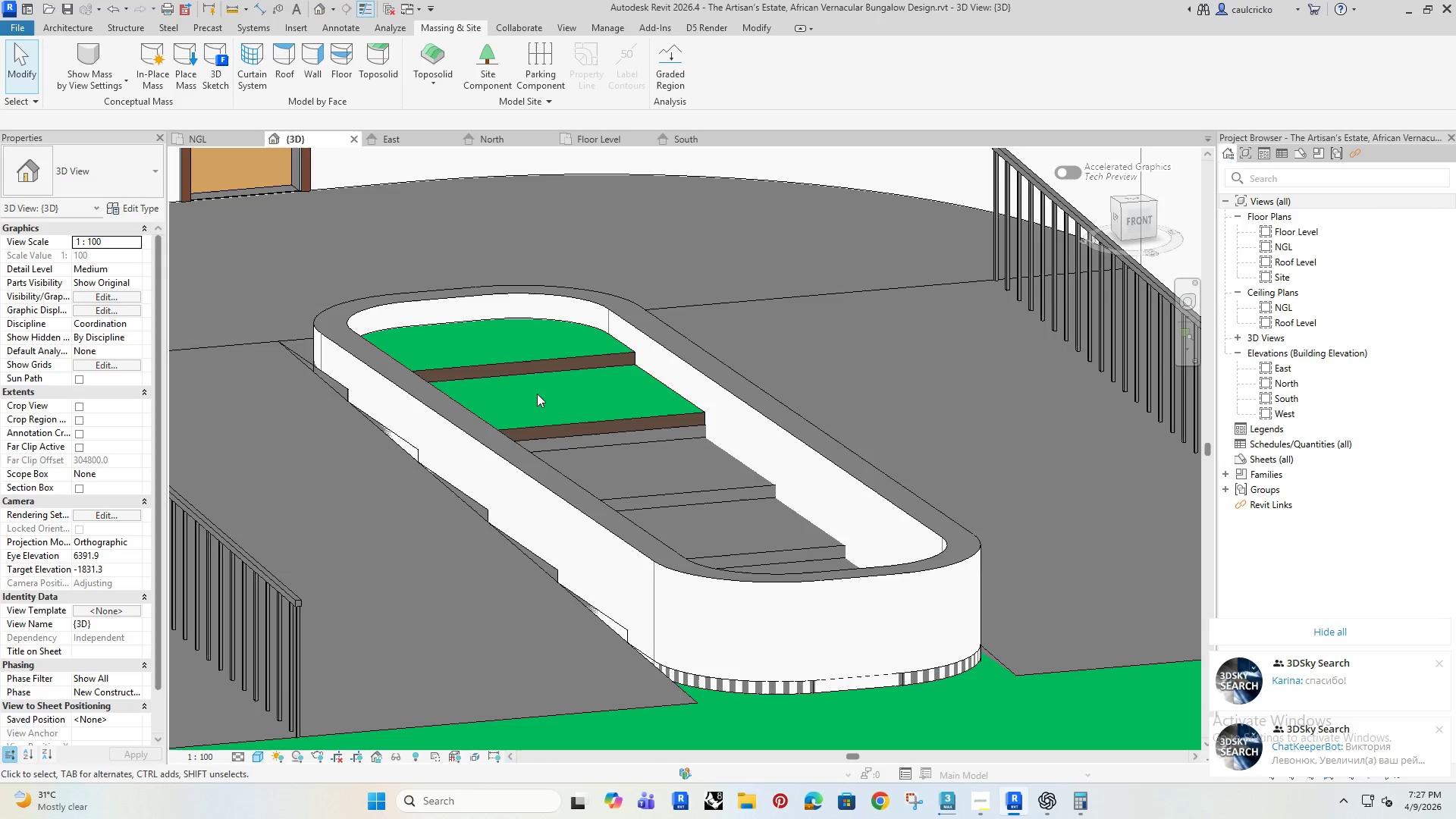 
left_click([566, 425])
 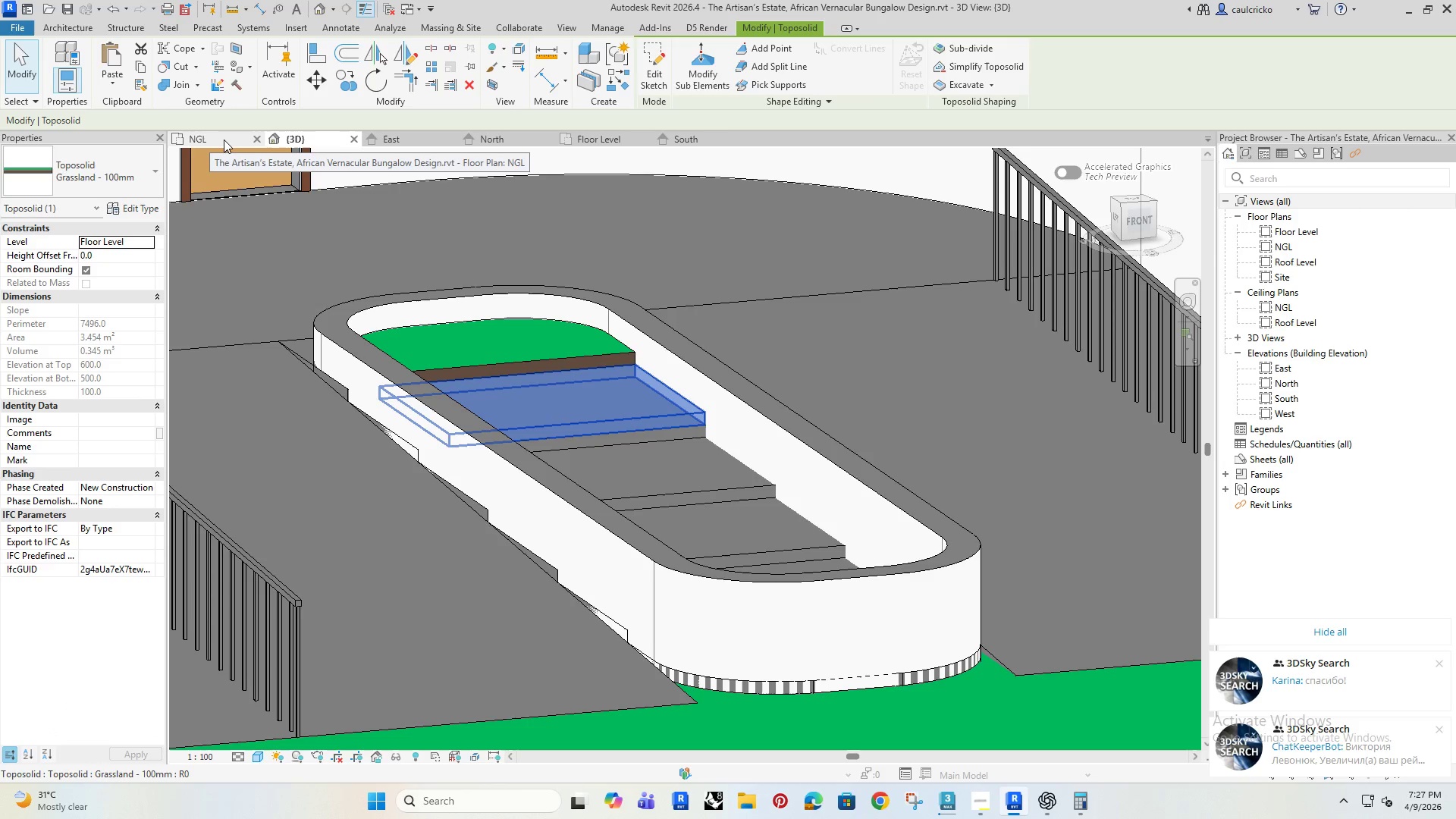 
left_click([224, 140])
 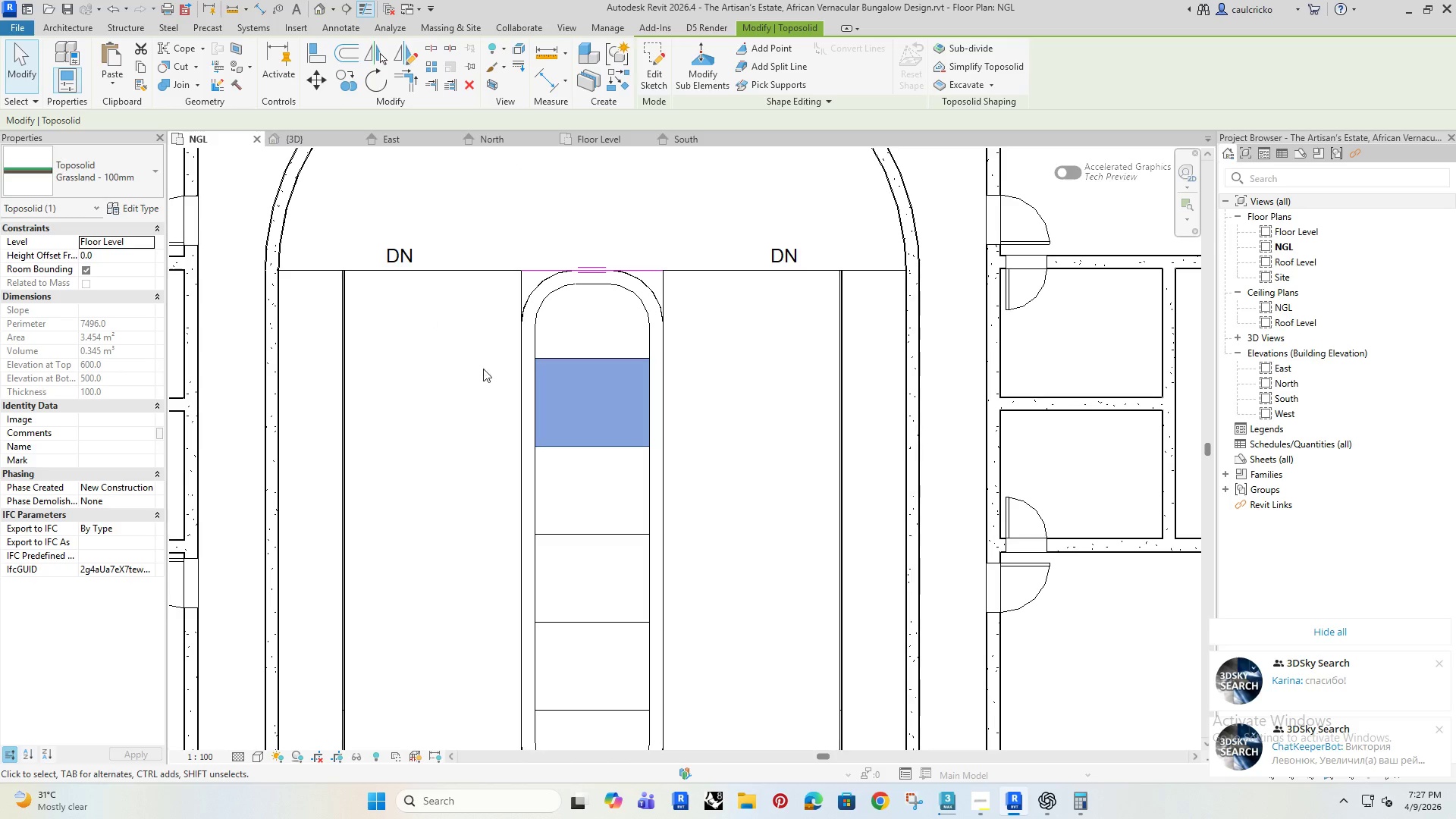 
scroll: coordinate [570, 424], scroll_direction: up, amount: 2.0
 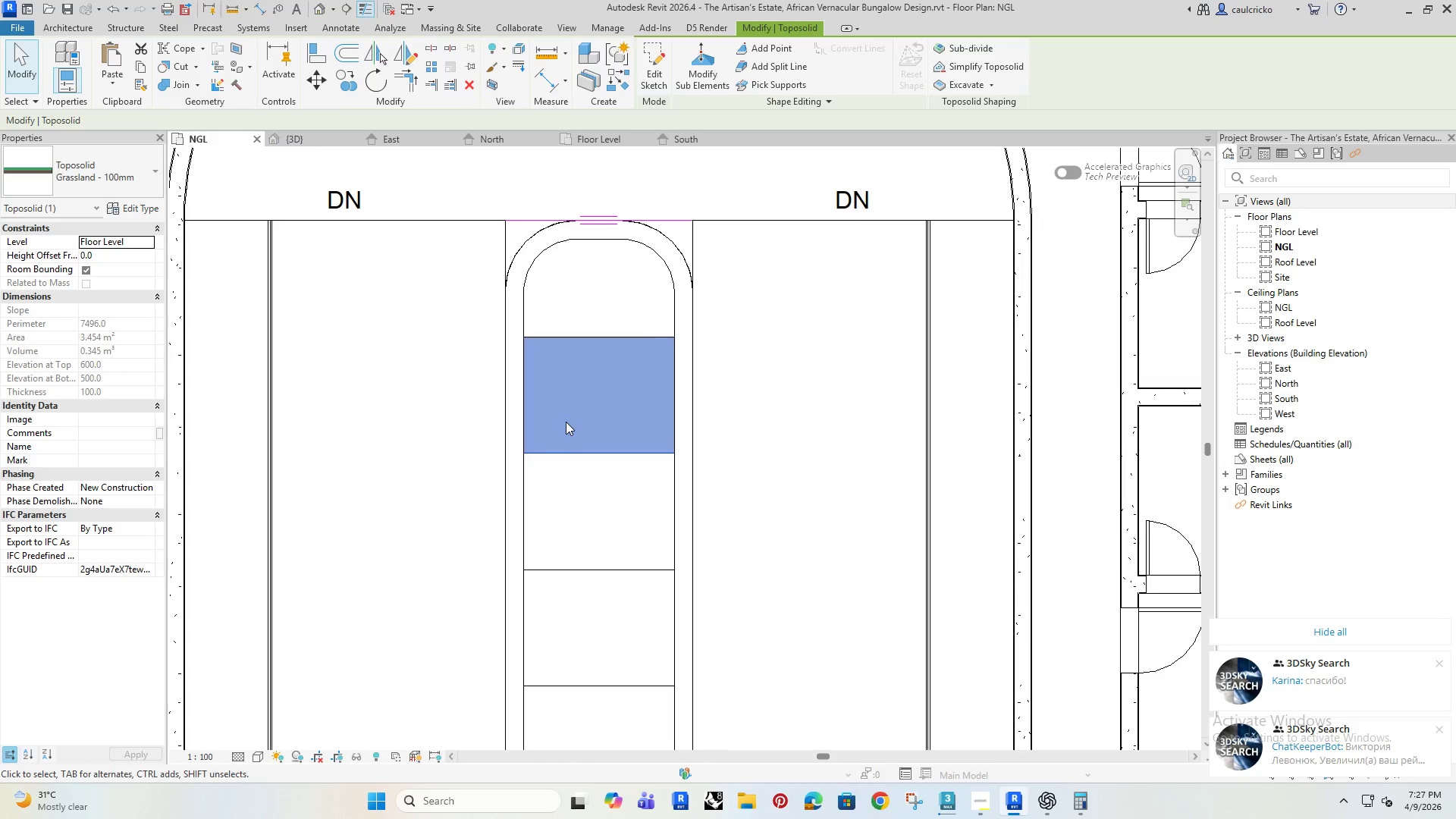 
type(co)
 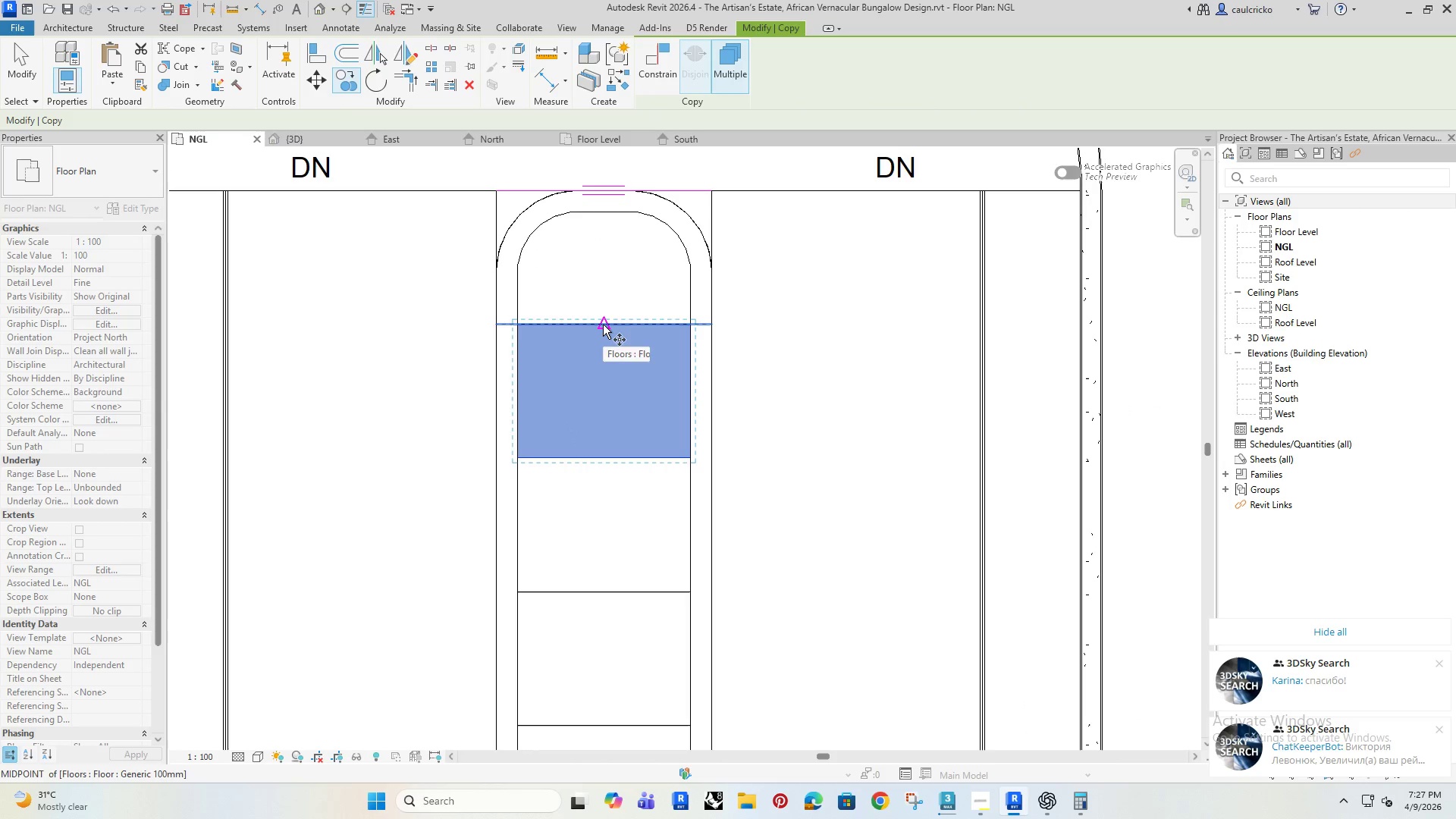 
scroll: coordinate [566, 422], scroll_direction: up, amount: 1.0
 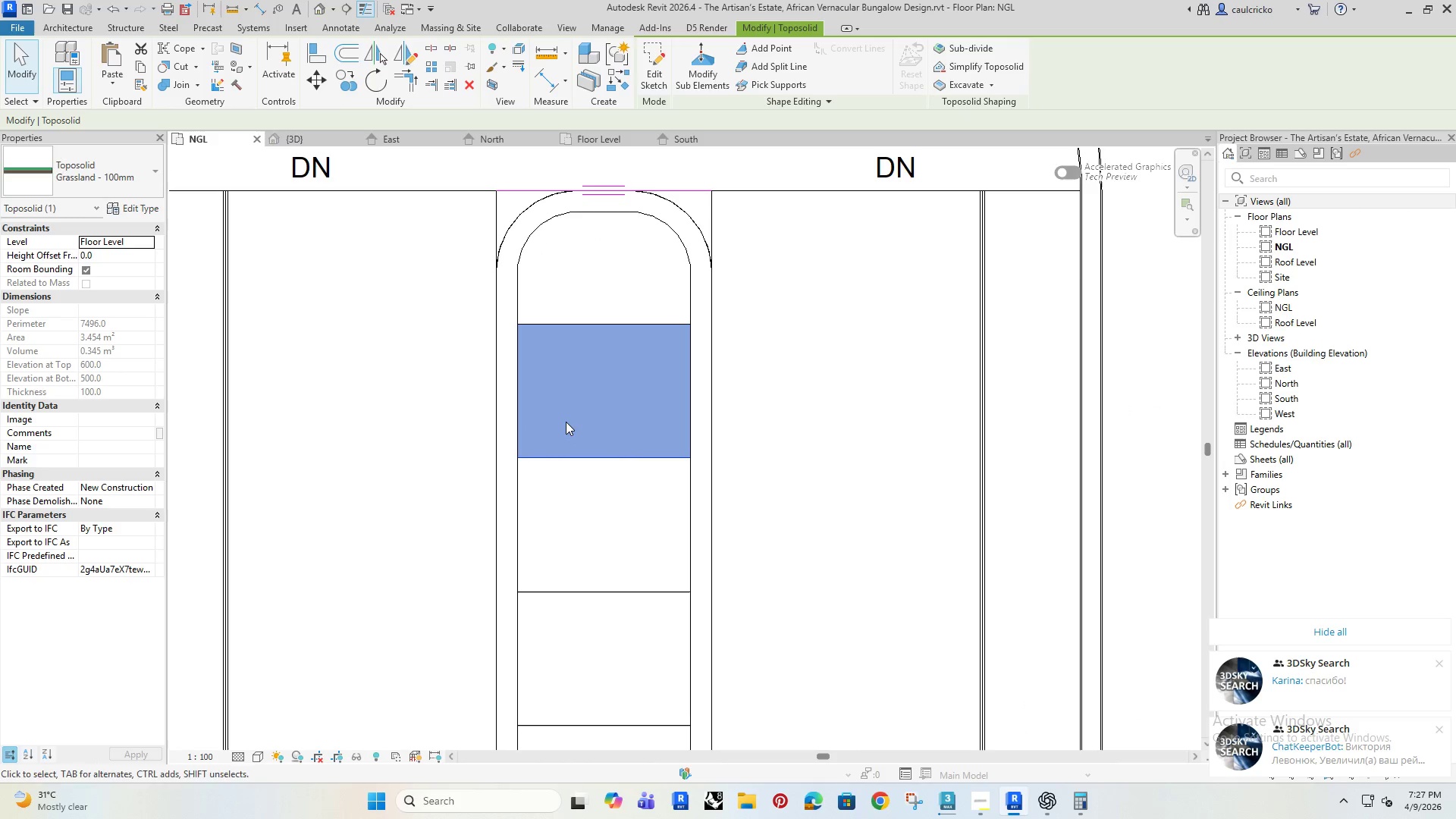 
left_click([603, 324])
 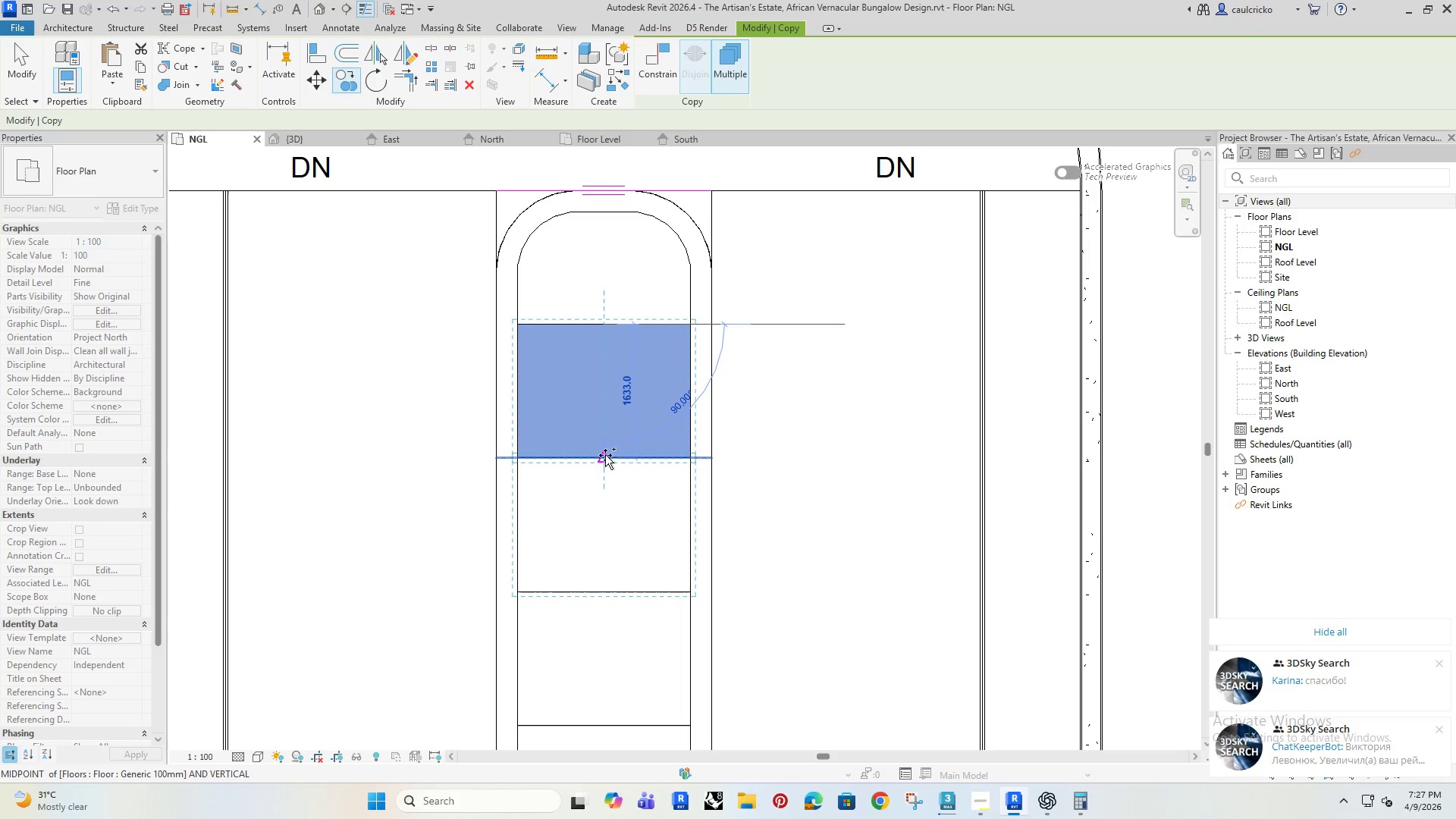 
left_click([605, 457])
 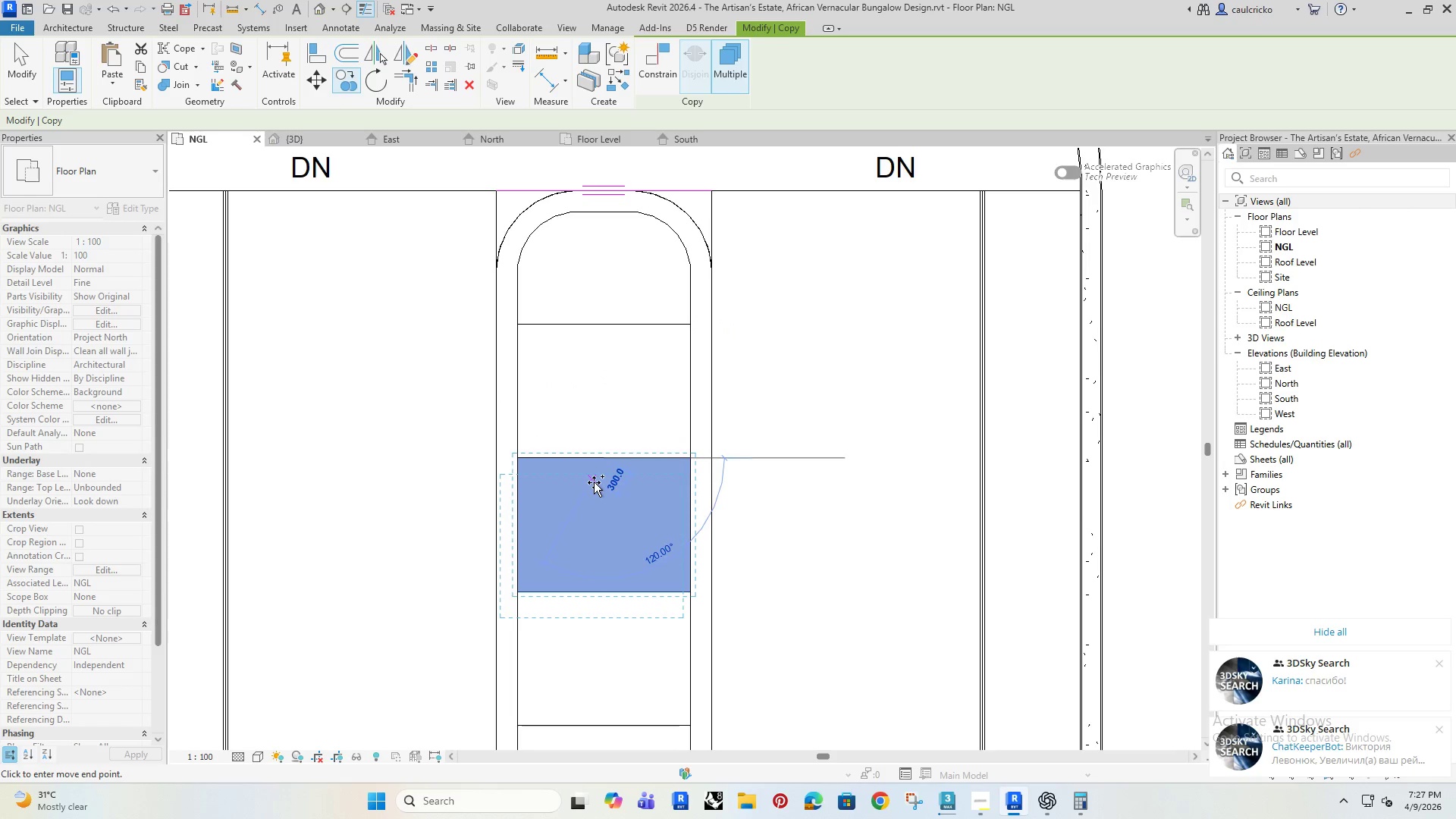 
key(Escape)
 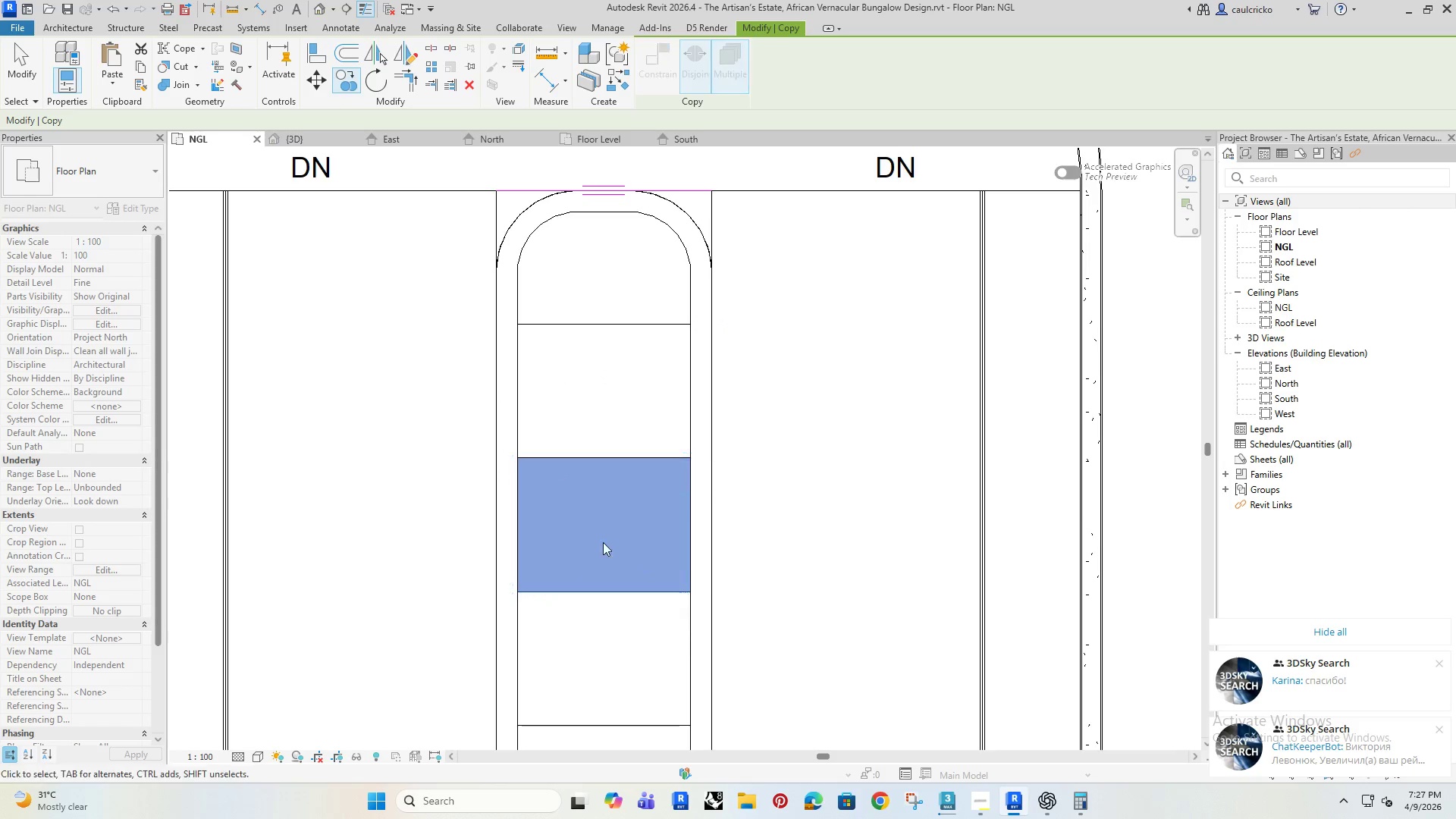 
key(Escape)
 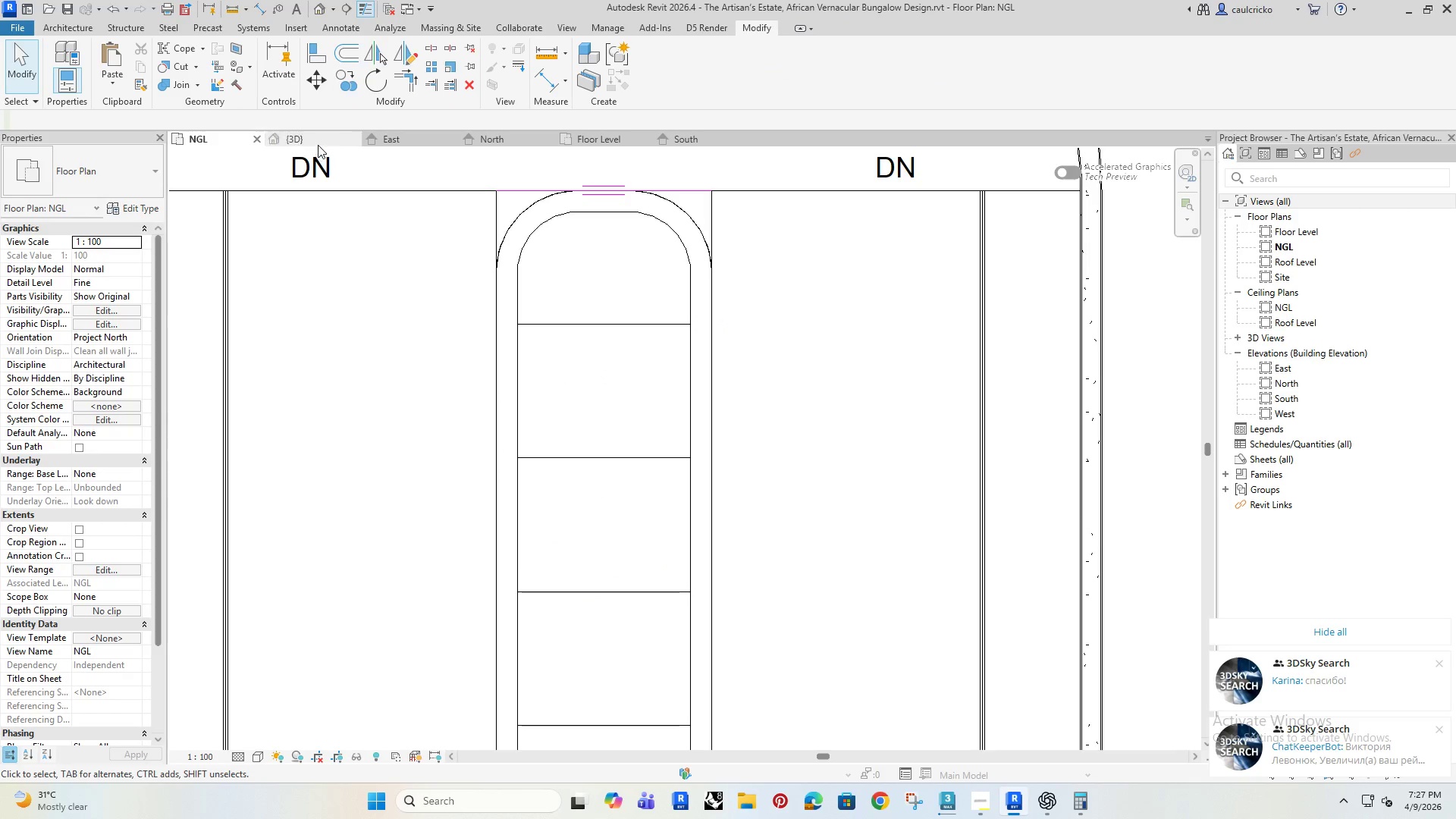 
left_click([321, 145])
 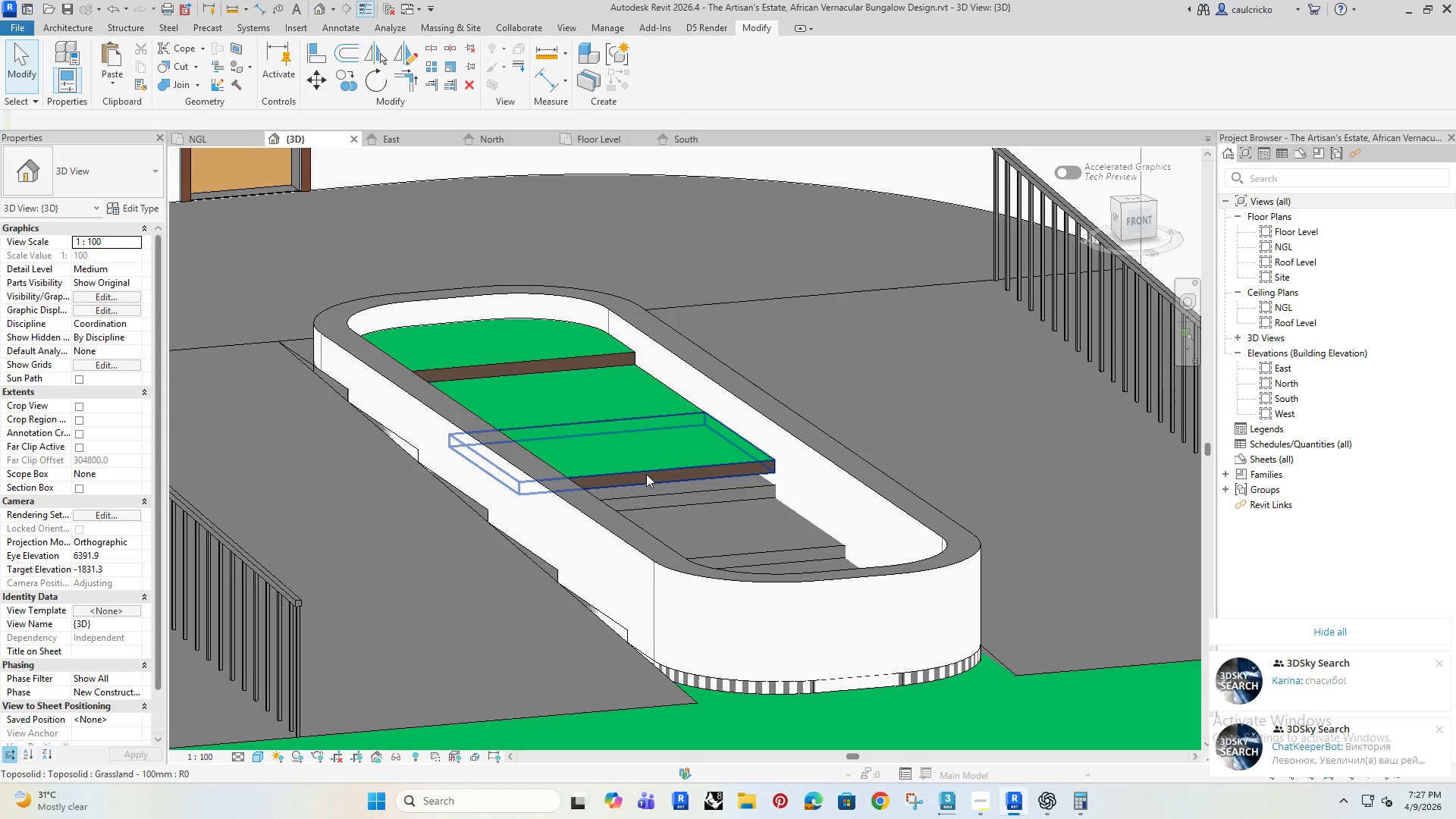 
left_click([646, 474])
 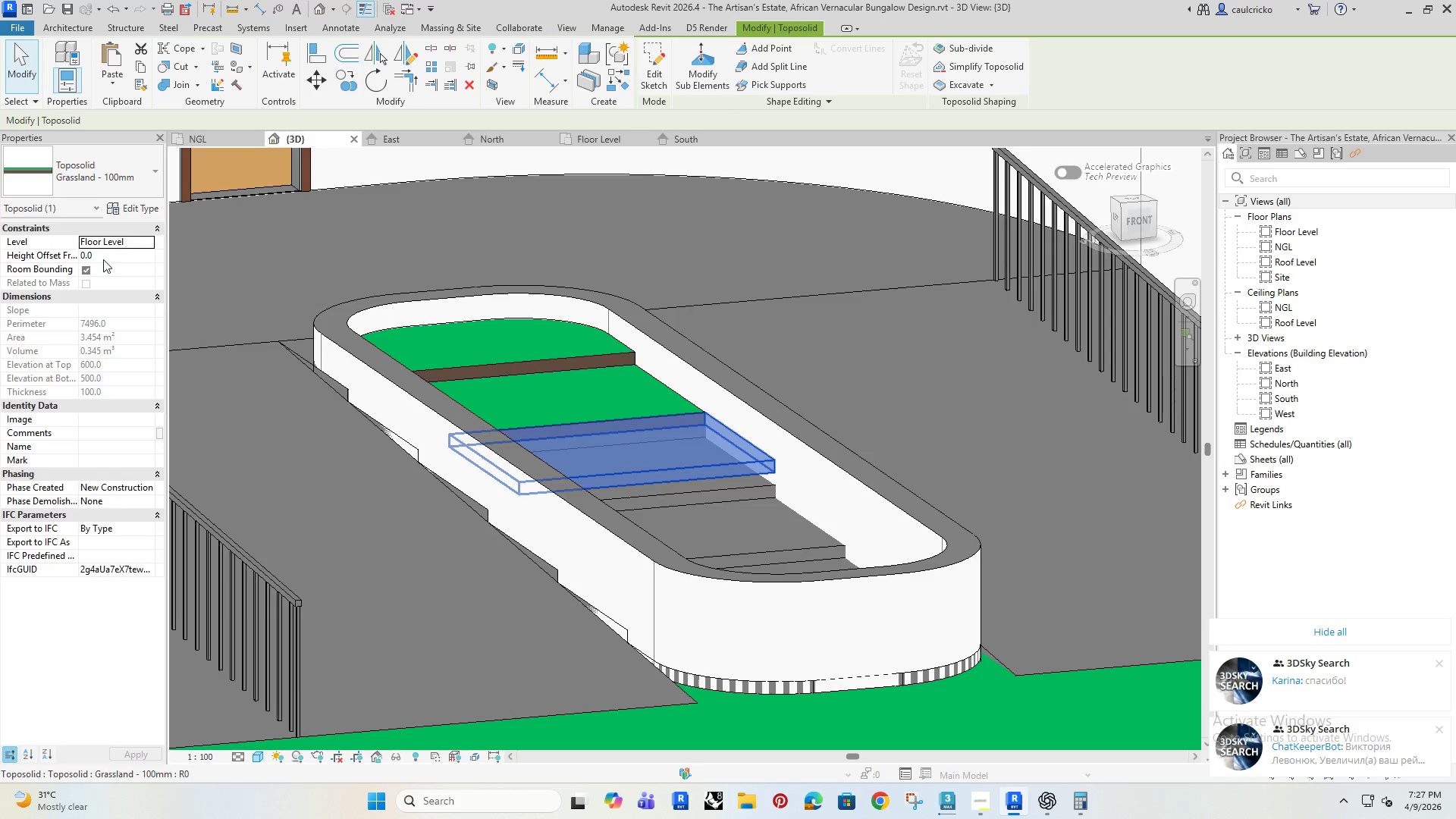 
left_click([115, 258])
 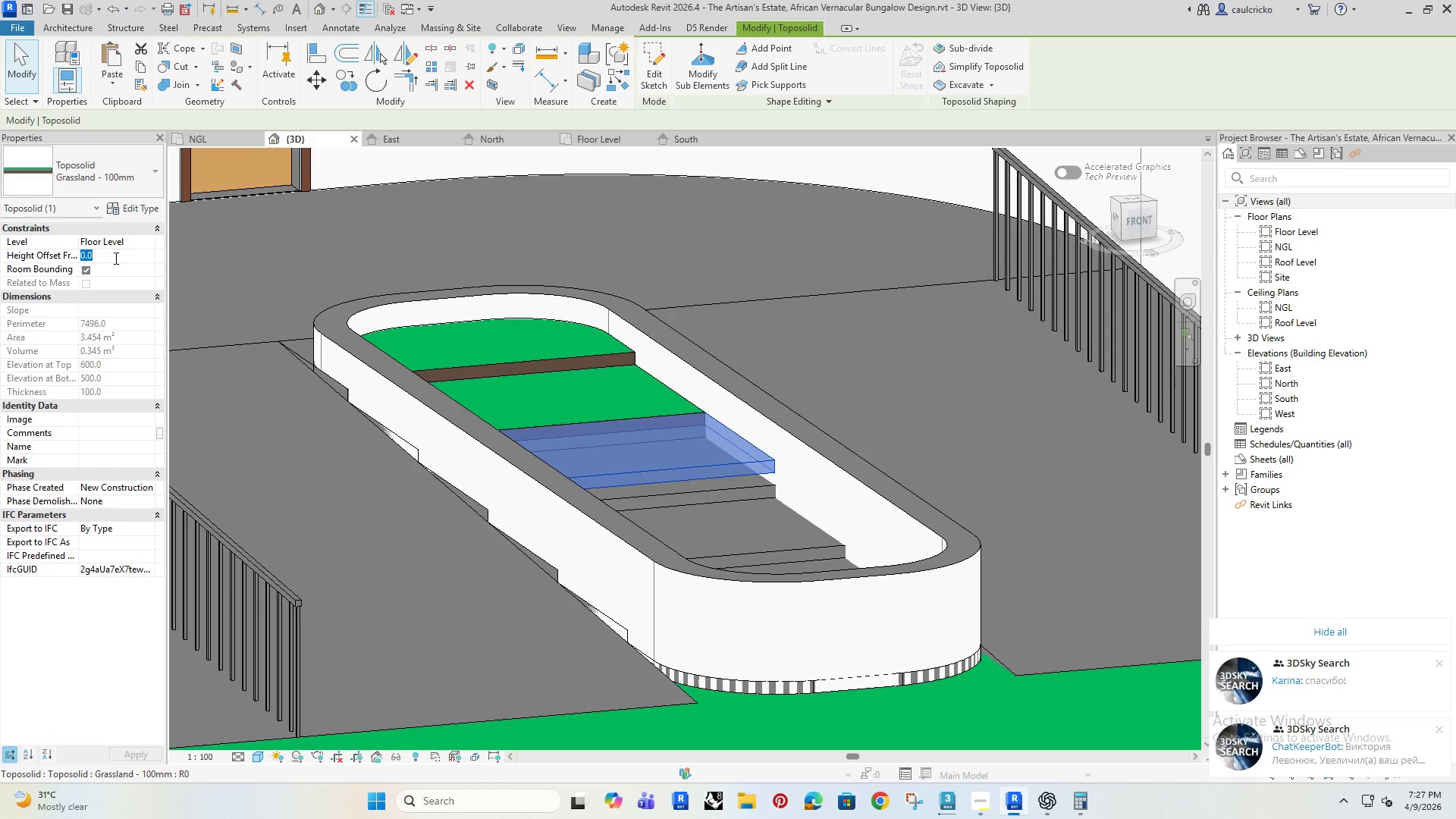 
type(-100)
 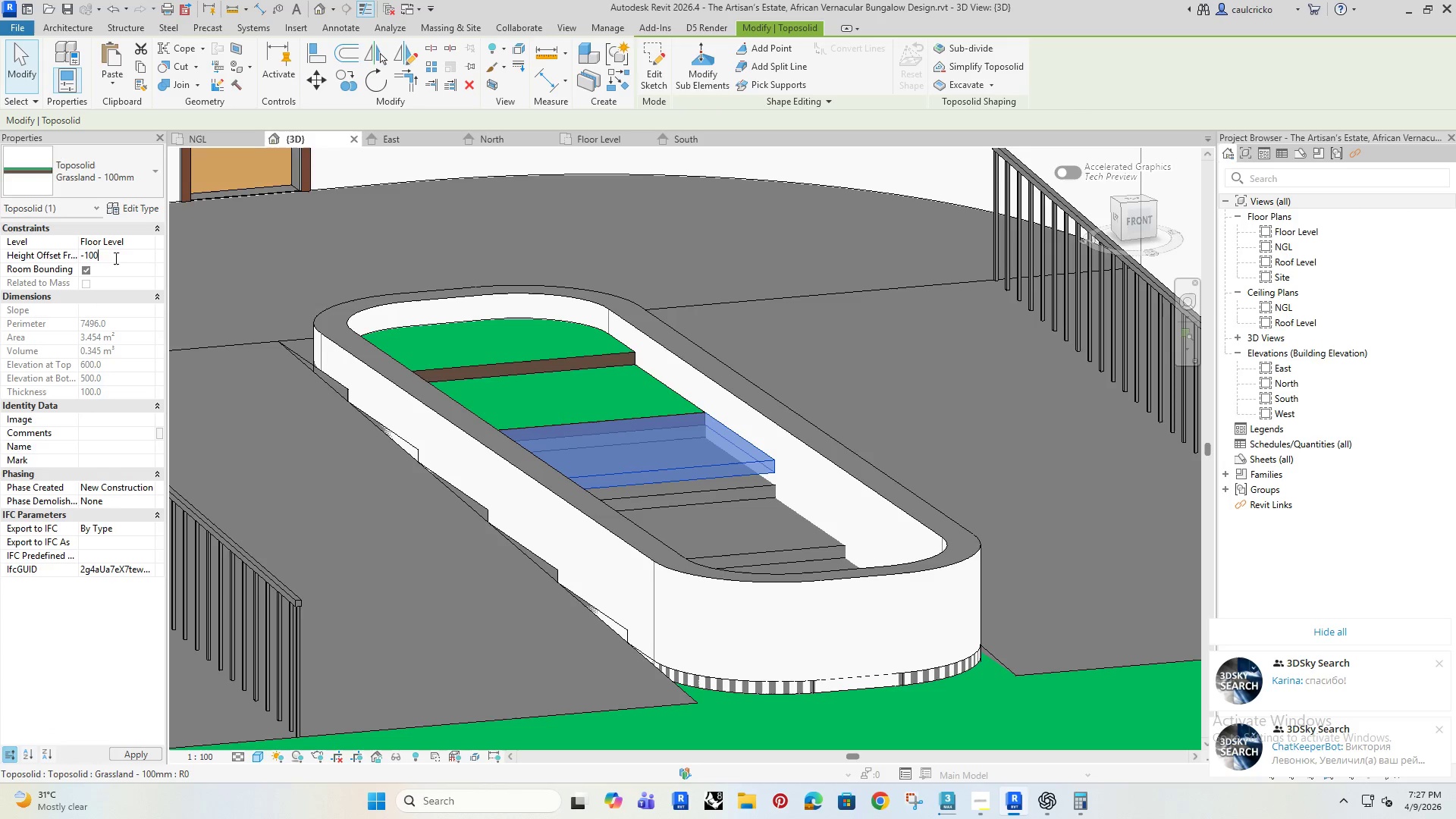 
key(Enter)
 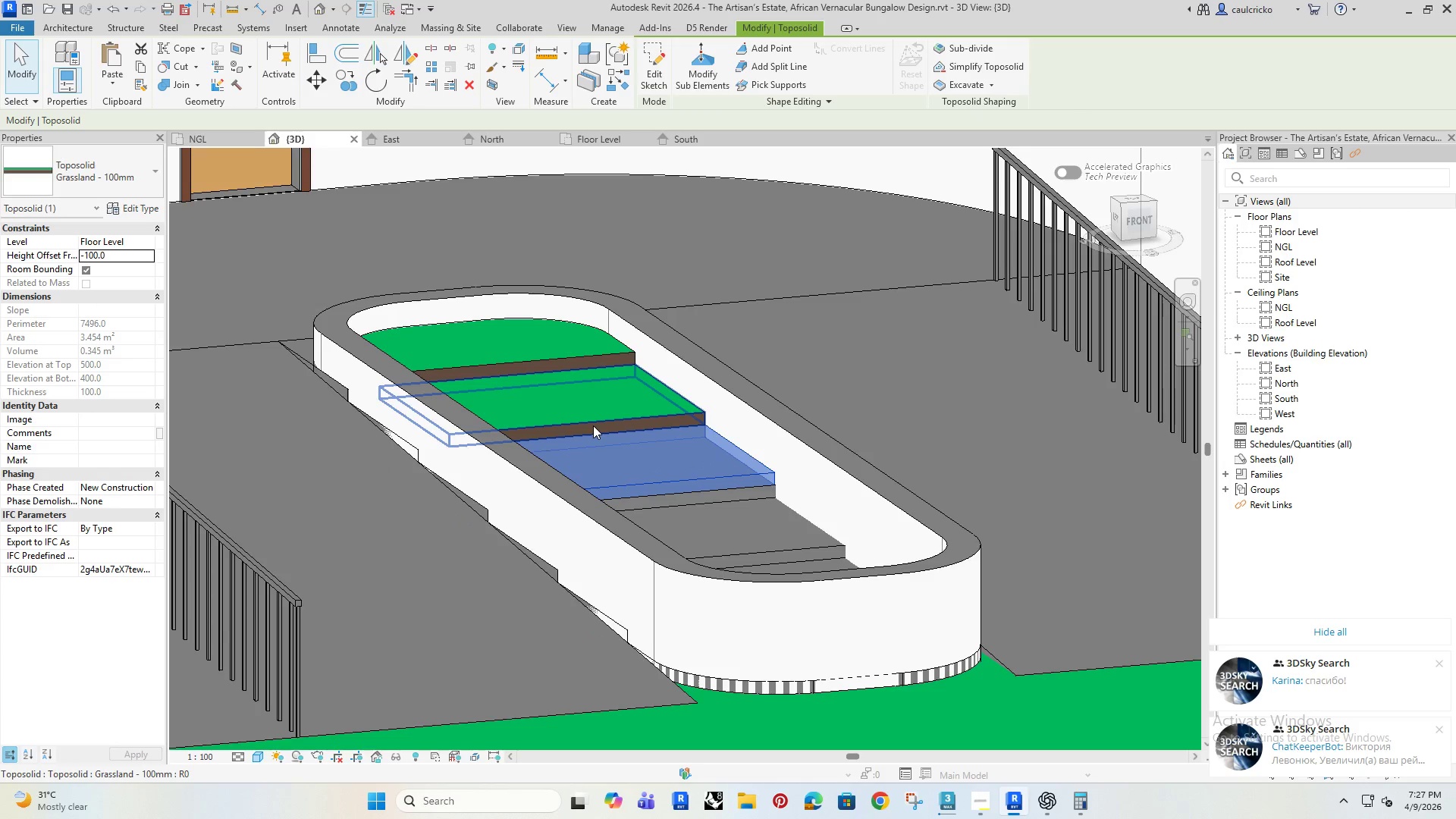 
hold_key(key=ShiftRight, duration=1.22)
 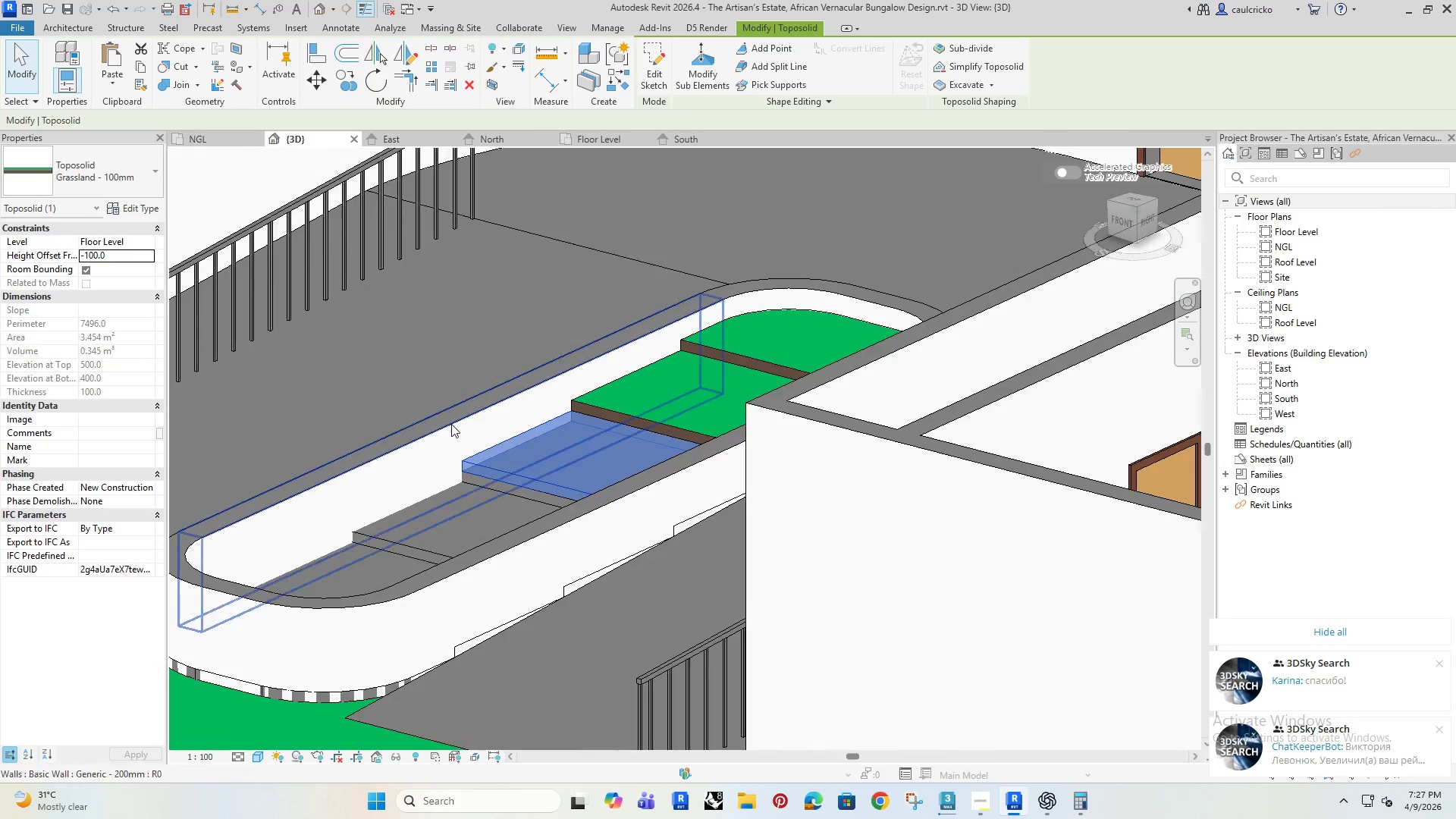 
scroll: coordinate [465, 483], scroll_direction: down, amount: 16.0
 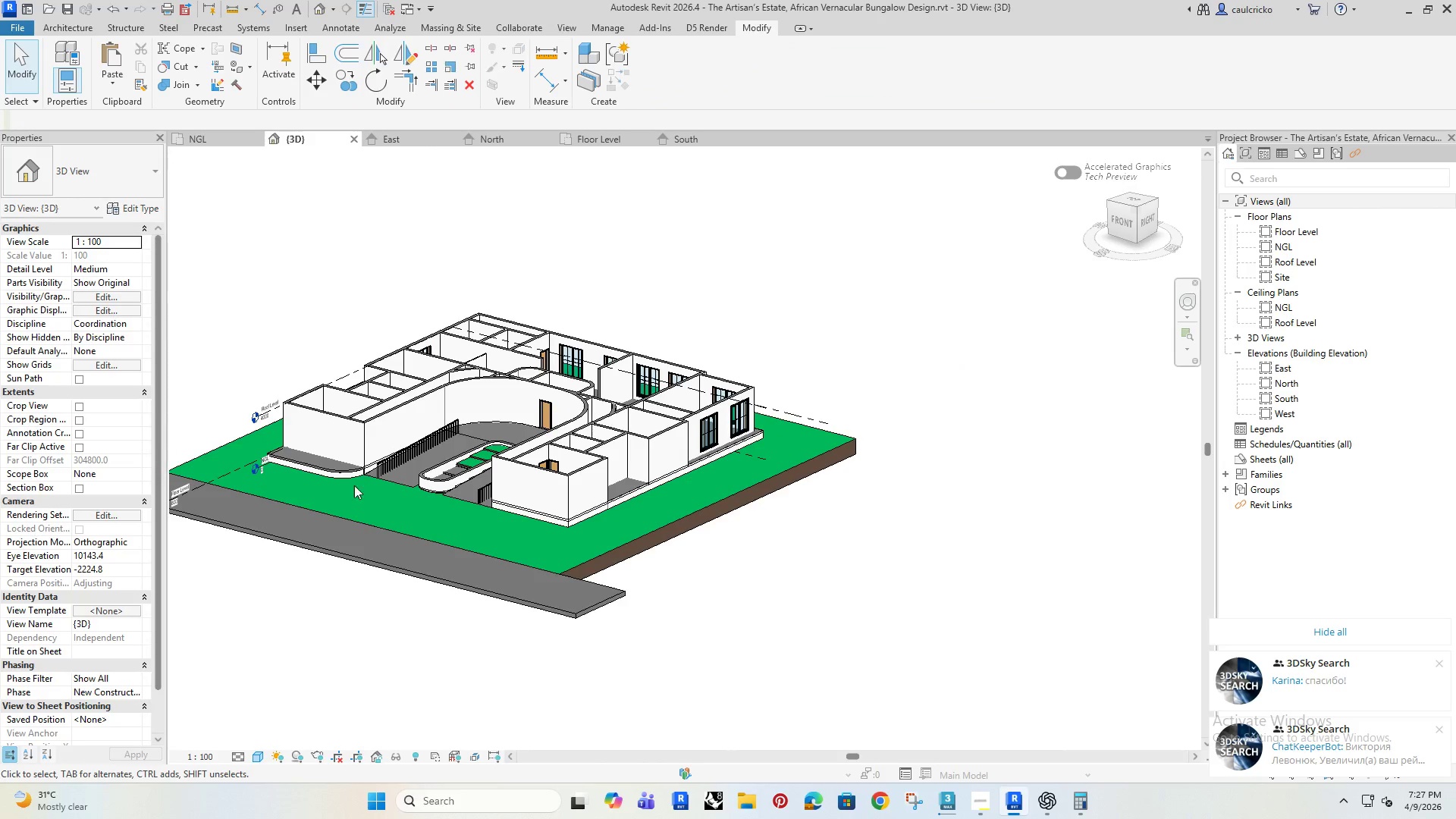 
hold_key(key=ShiftRight, duration=0.8)
 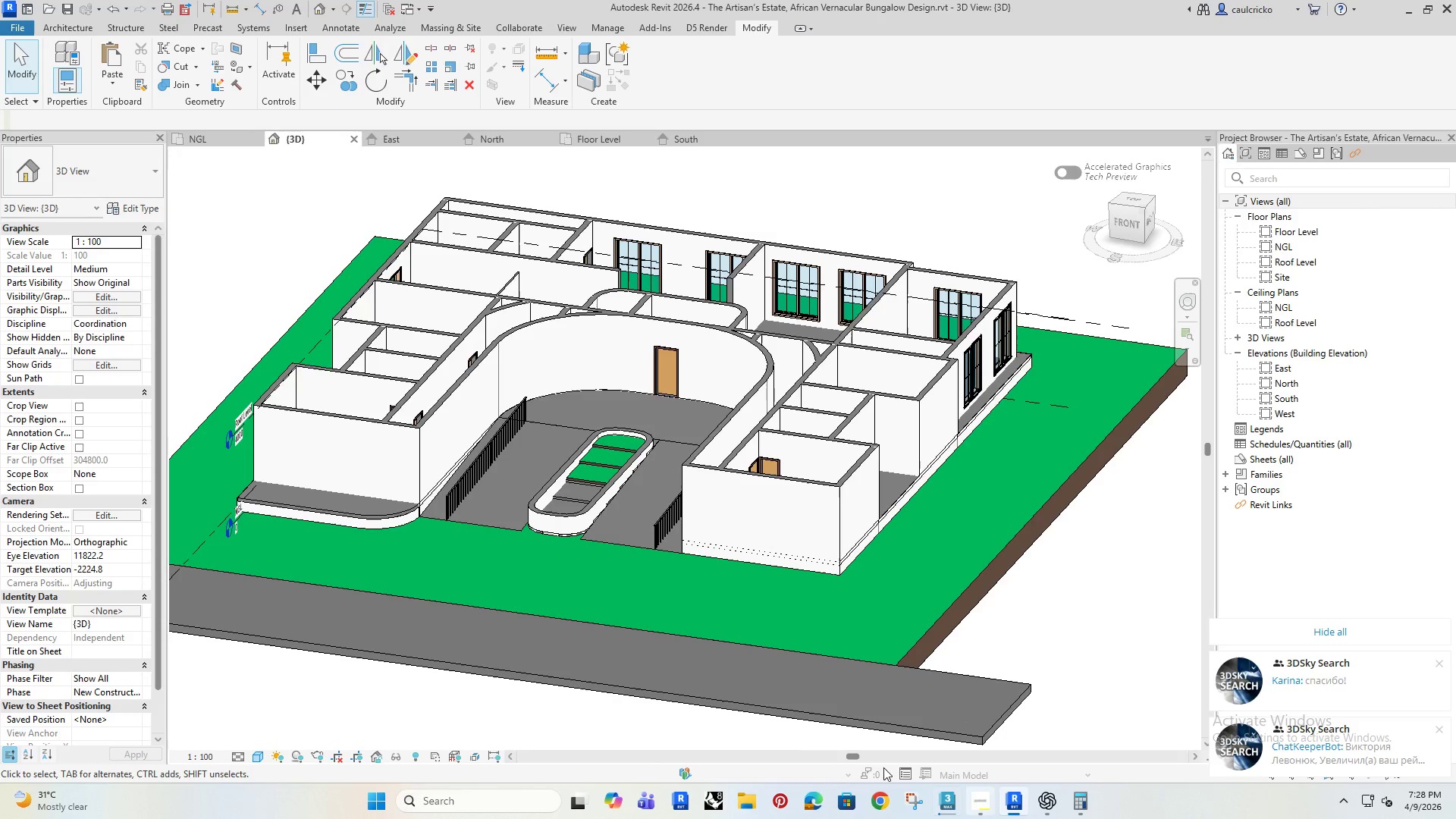 
scroll: coordinate [596, 453], scroll_direction: up, amount: 9.0
 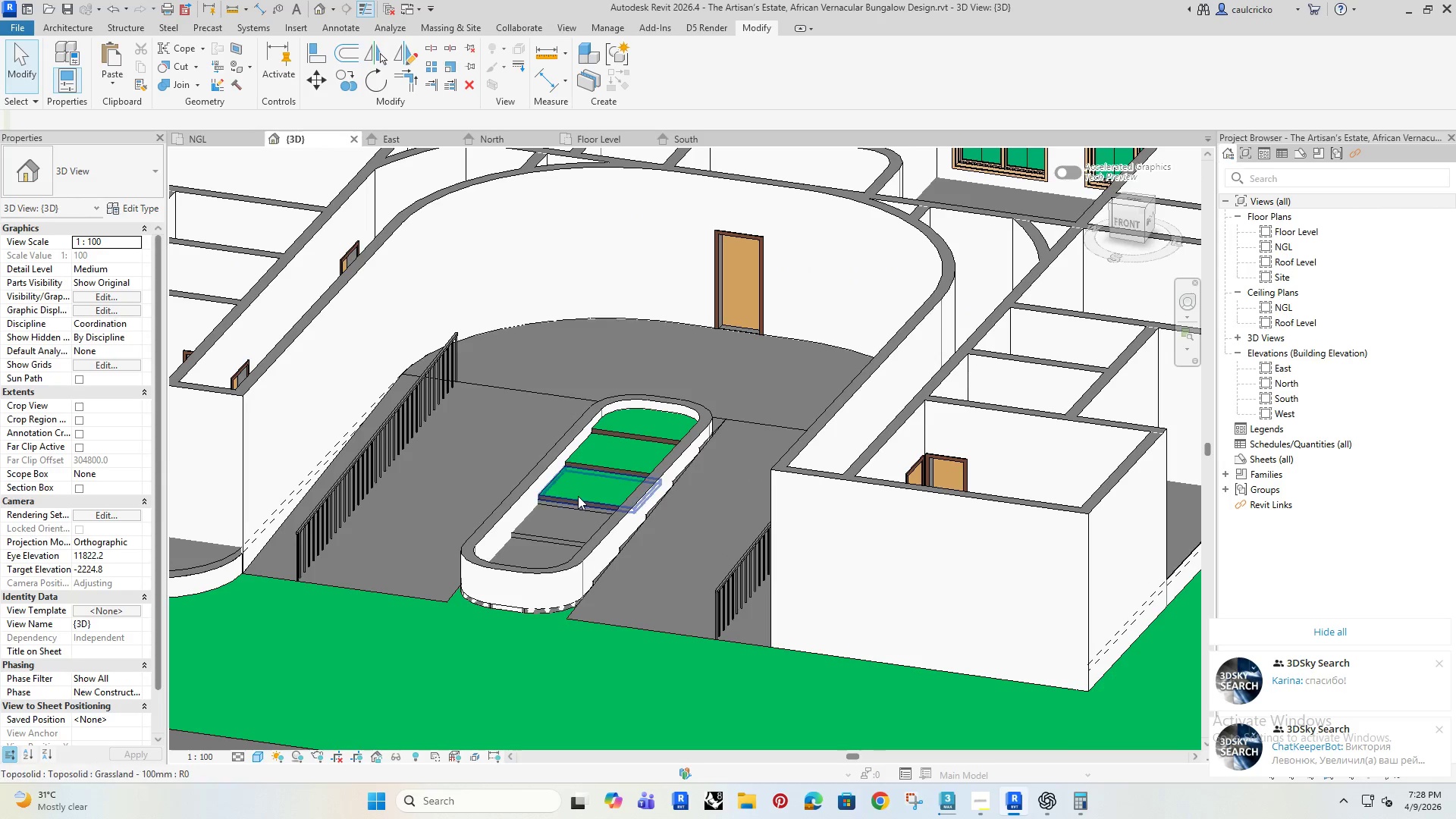 
left_click([578, 496])
 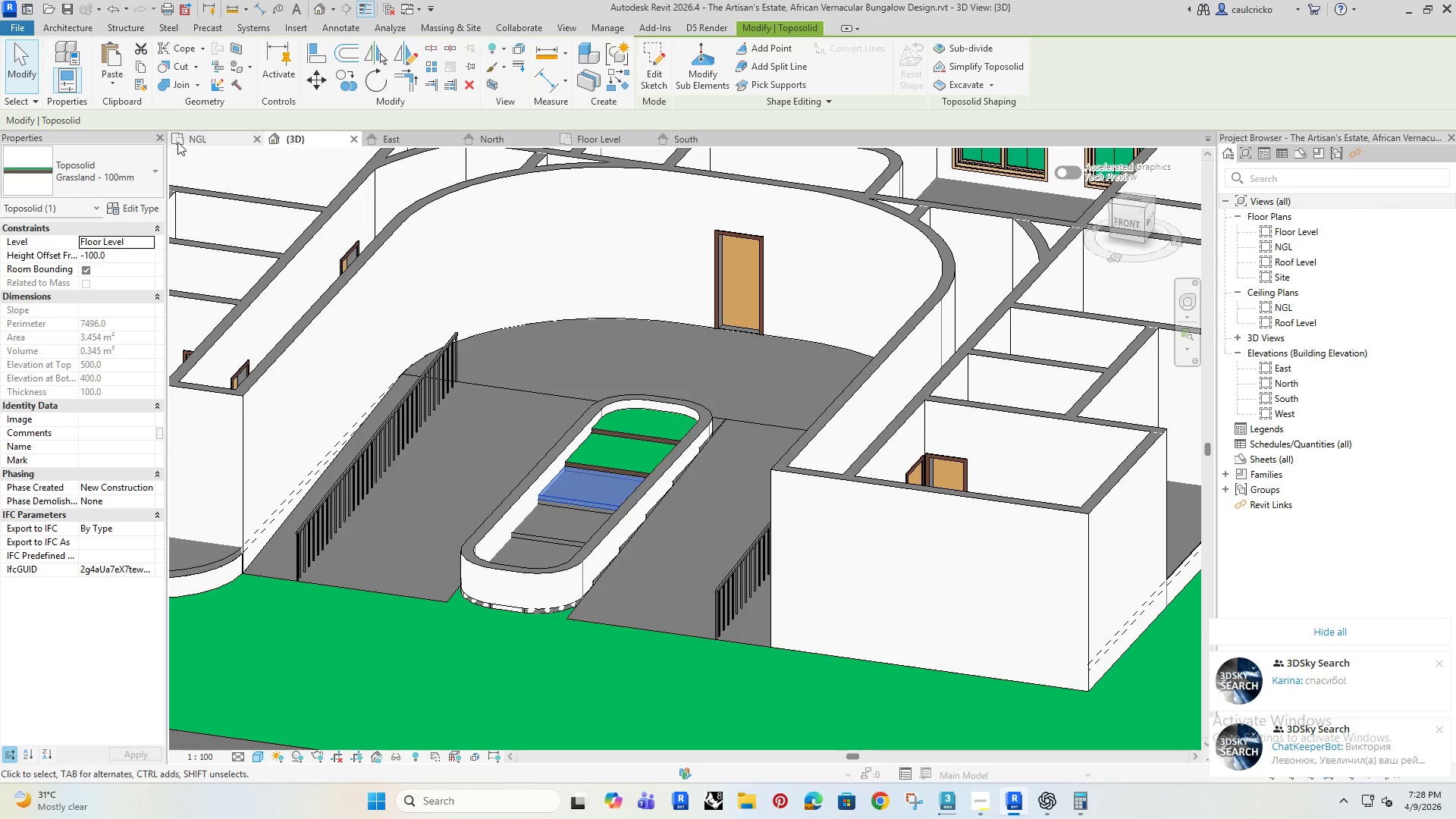 
left_click([197, 142])
 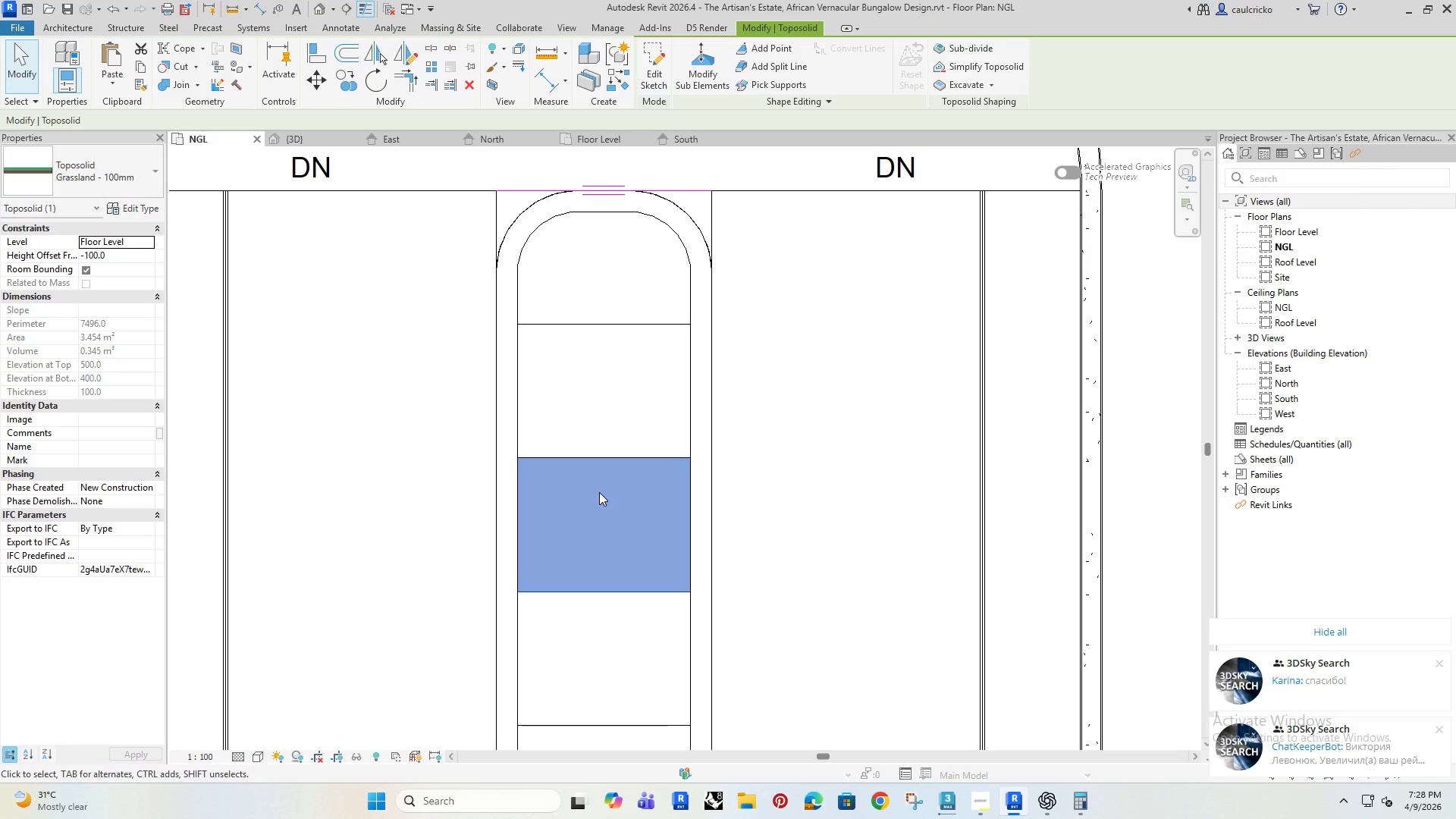 
type(co)
 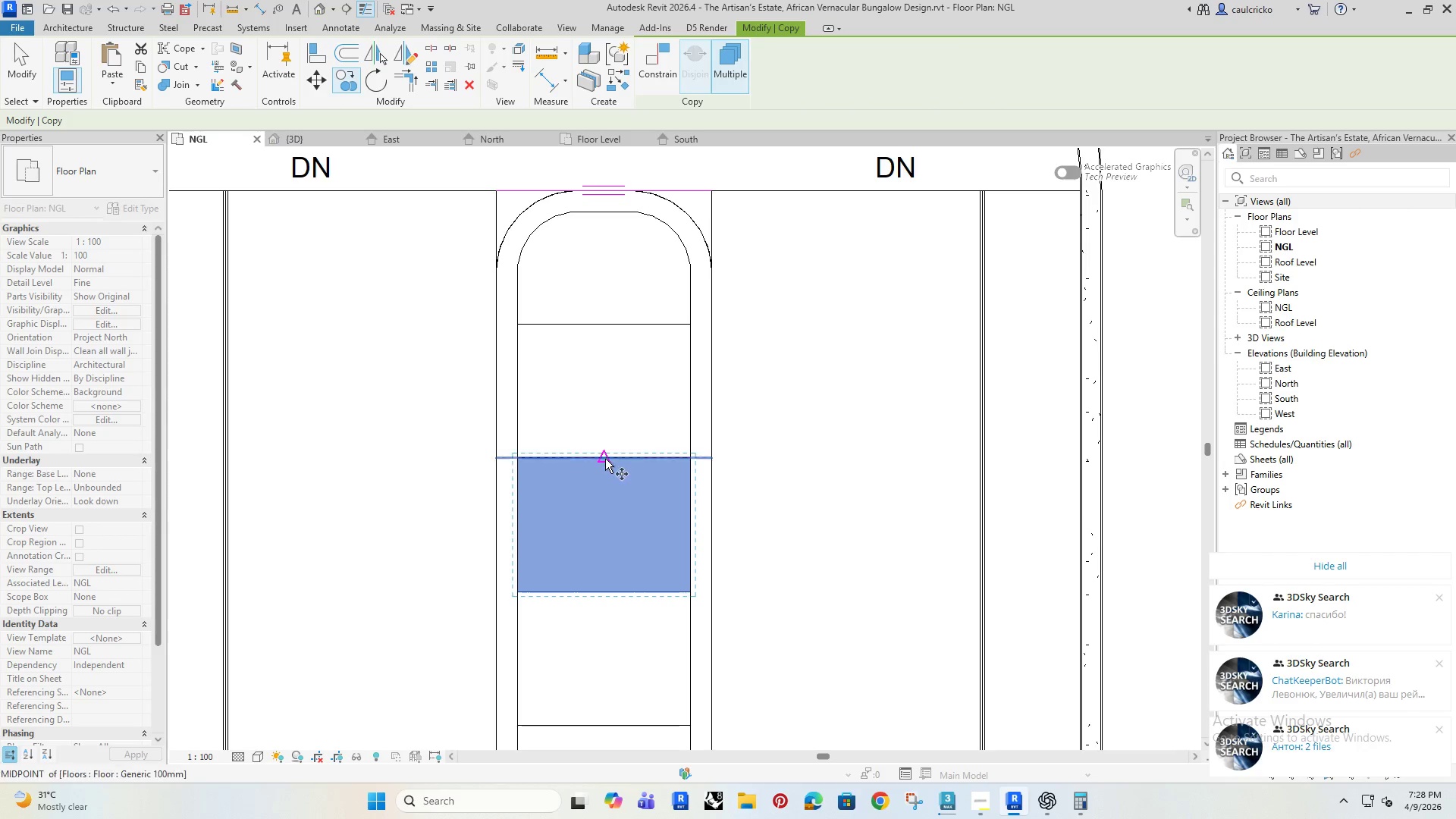 
left_click([605, 459])
 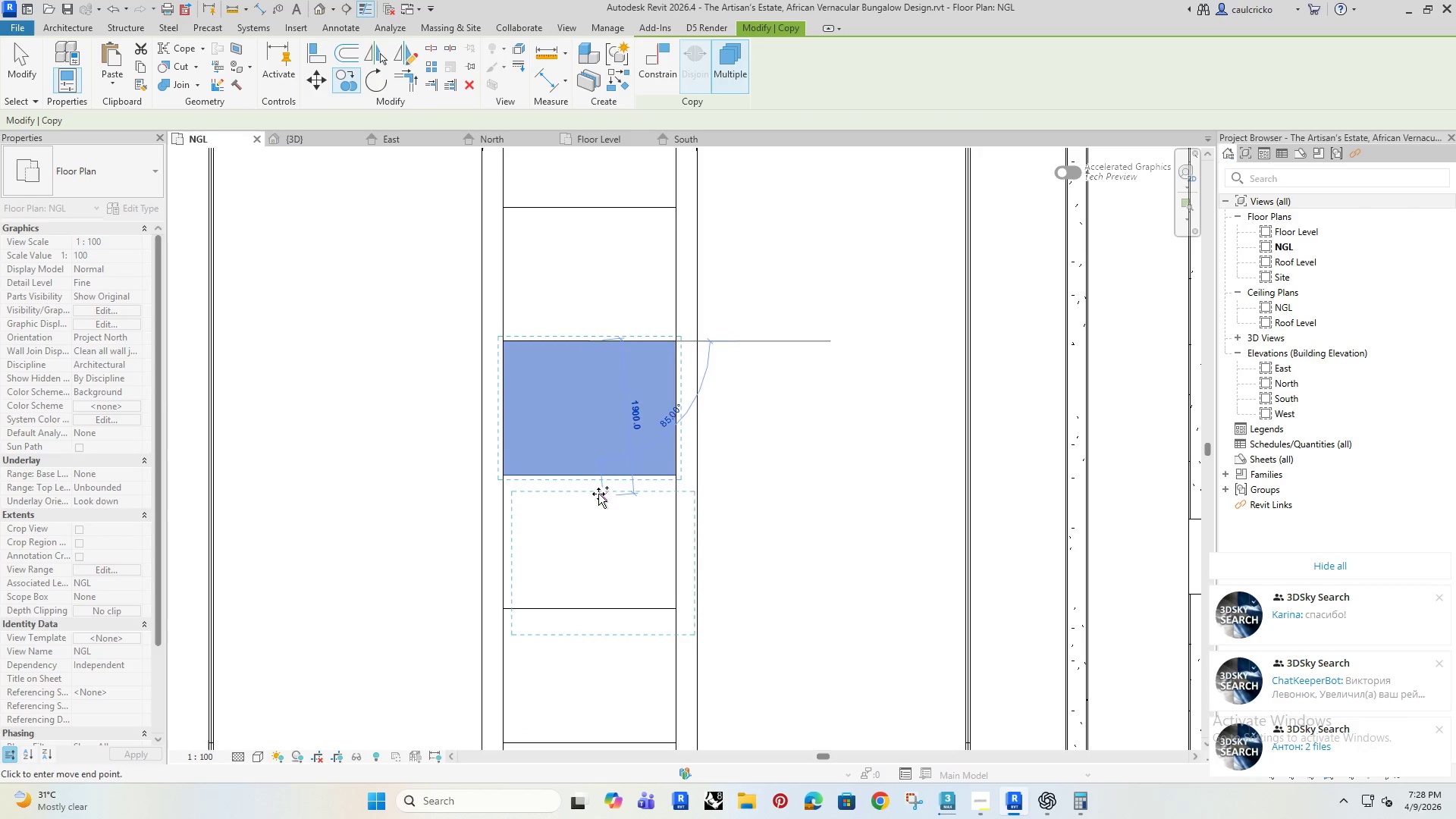 
scroll: coordinate [584, 500], scroll_direction: up, amount: 2.0
 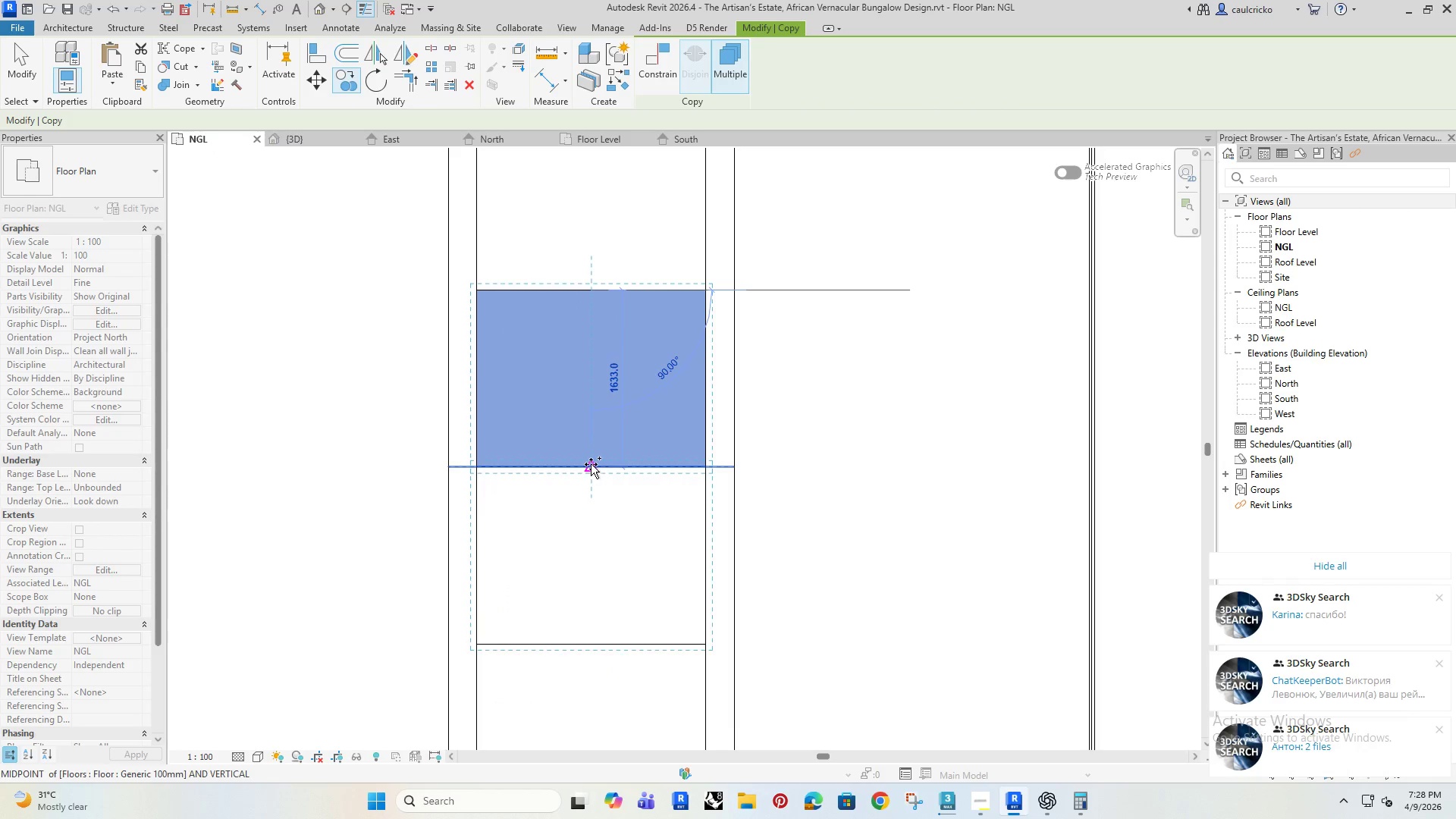 
left_click([591, 464])
 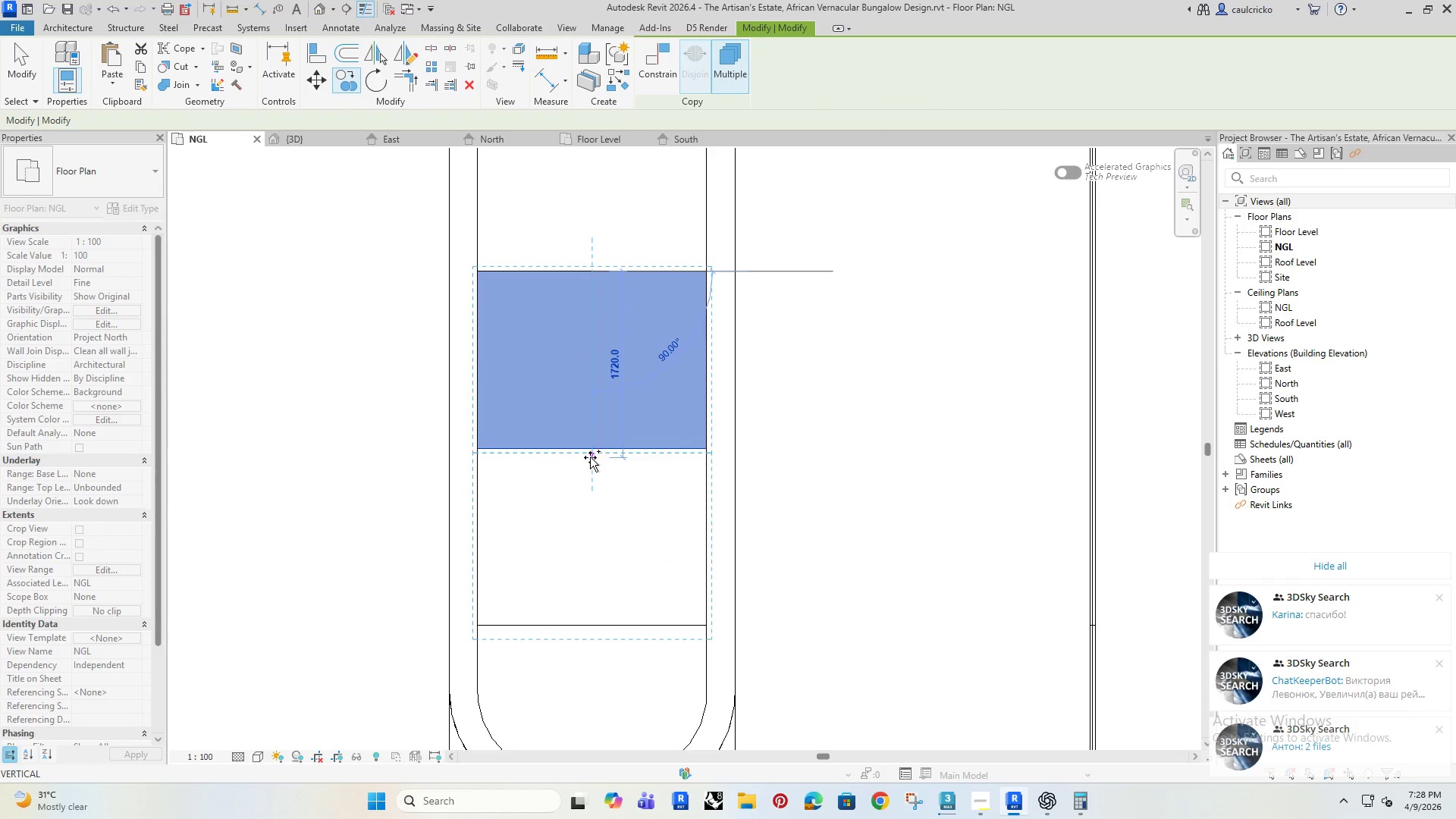 
left_click([595, 447])
 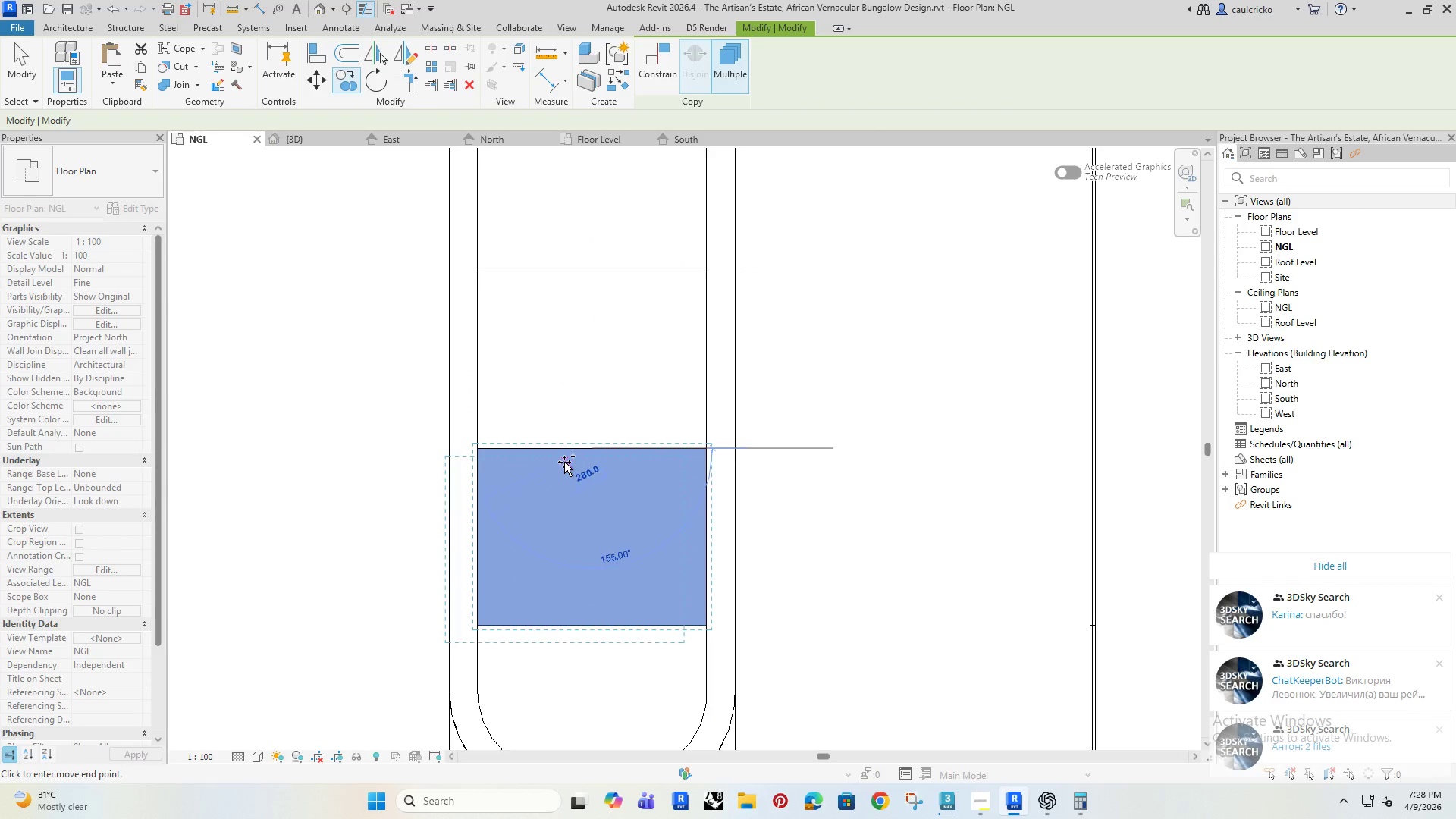 
key(Escape)
 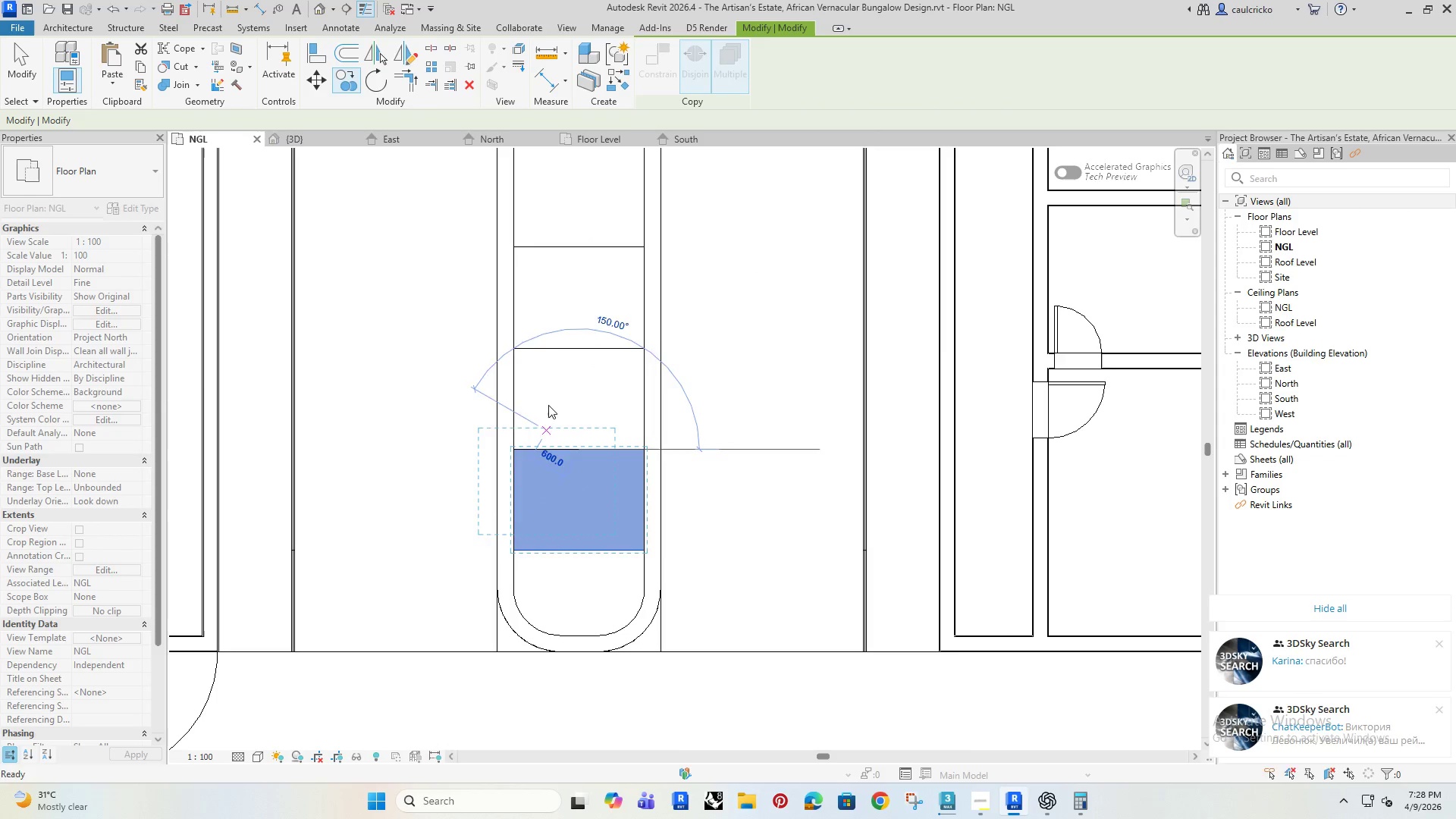 
key(Escape)
 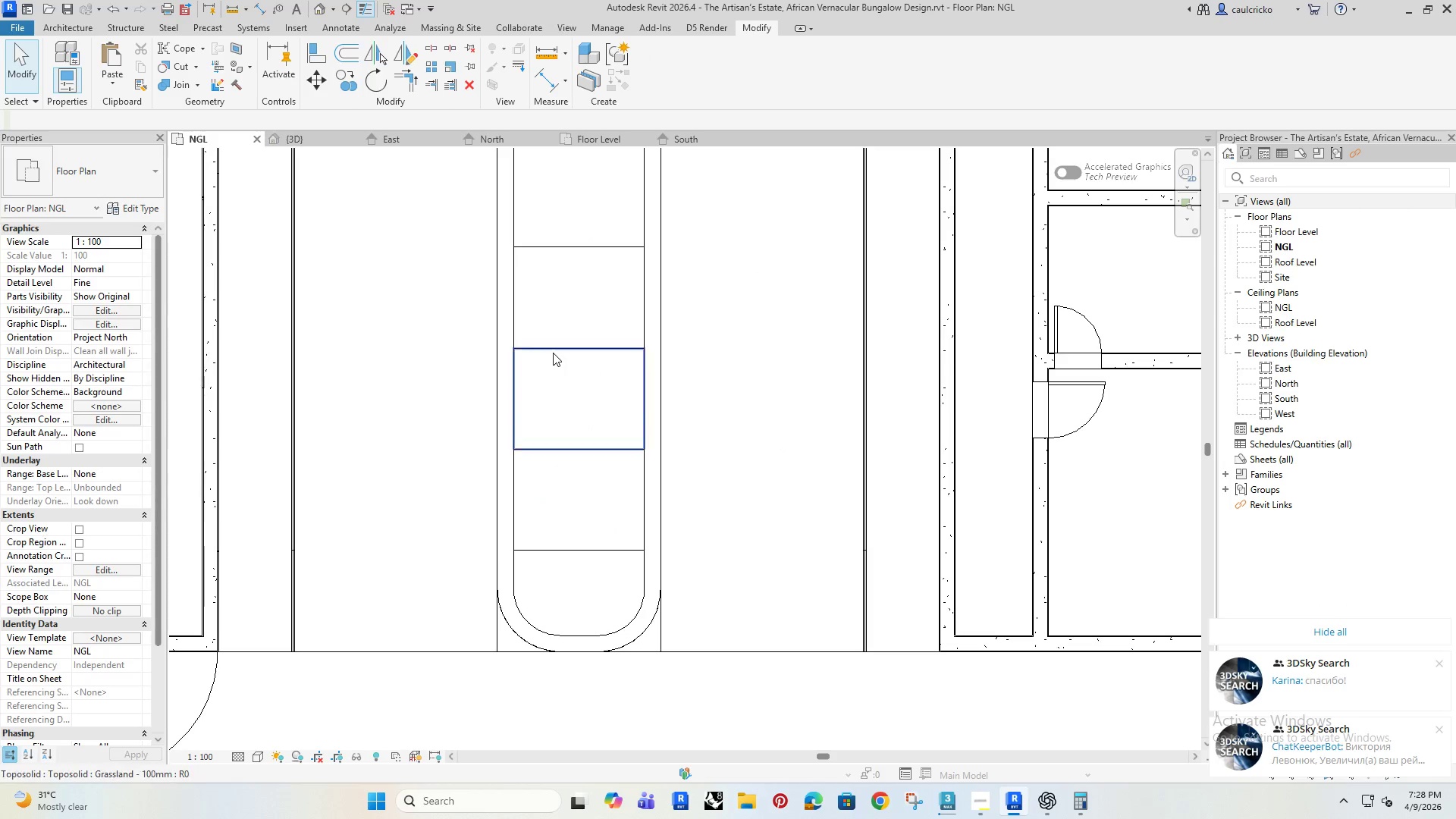 
scroll: coordinate [561, 448], scroll_direction: down, amount: 4.0
 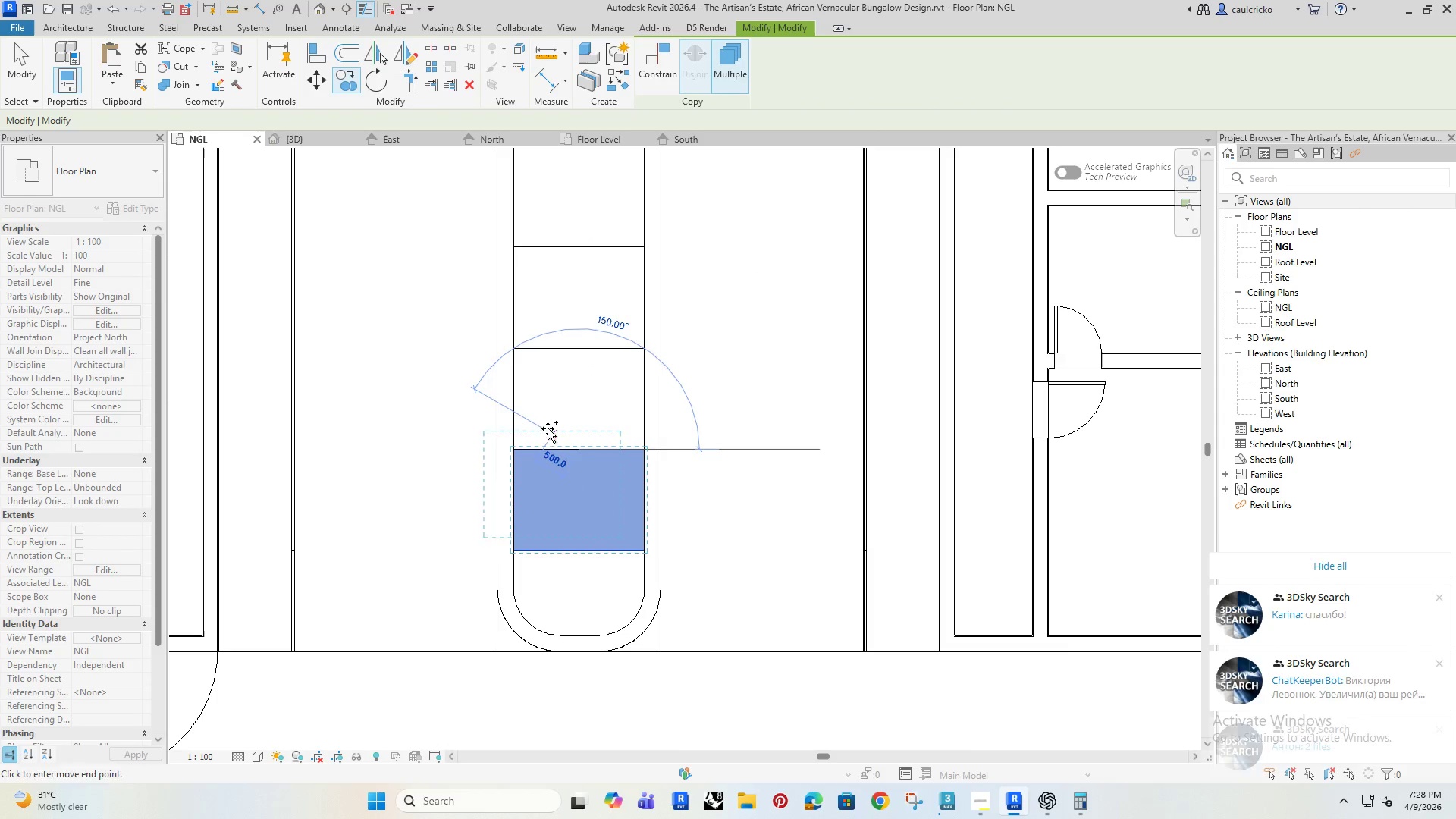 
left_click([553, 353])
 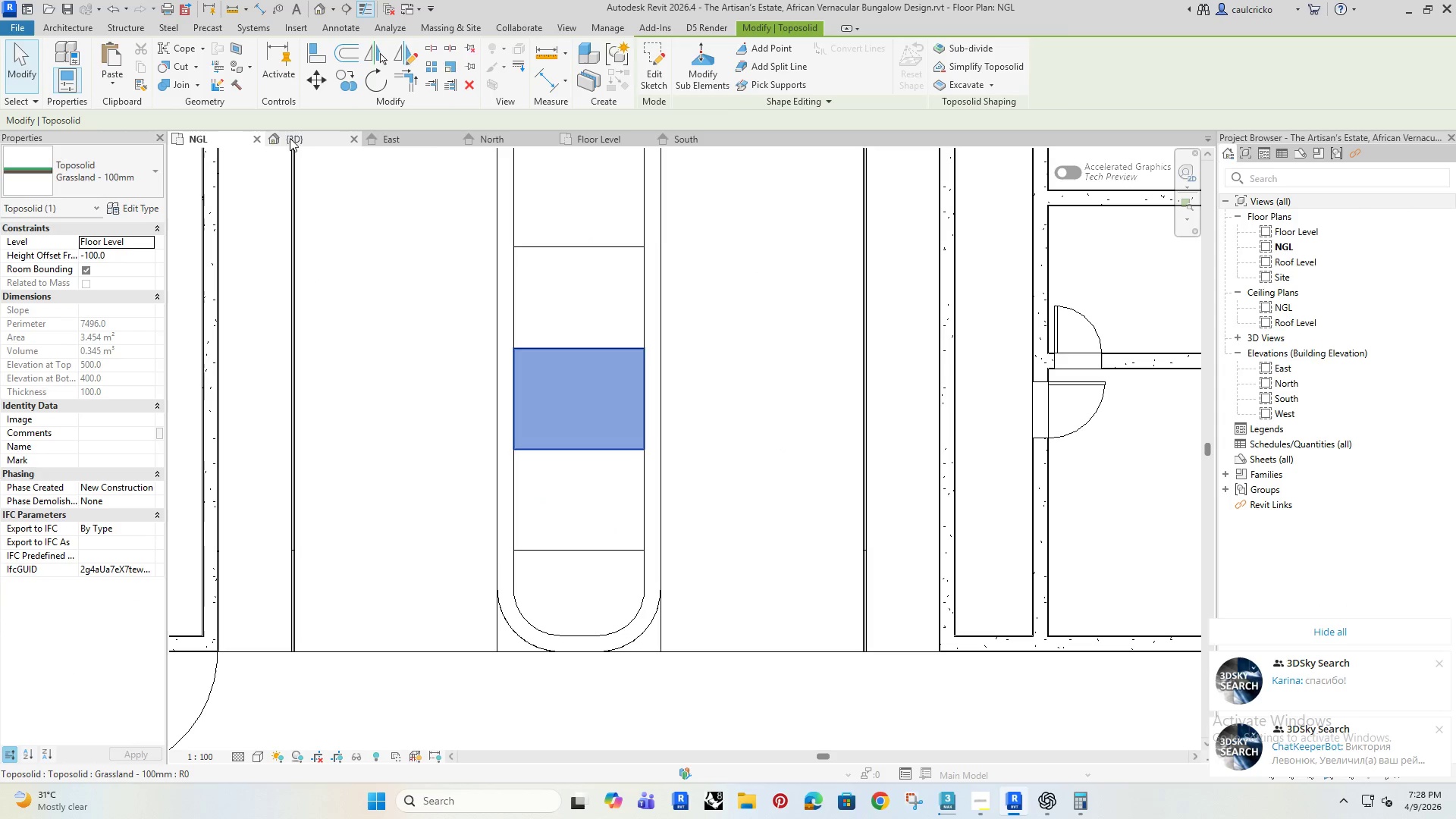 
left_click([306, 139])
 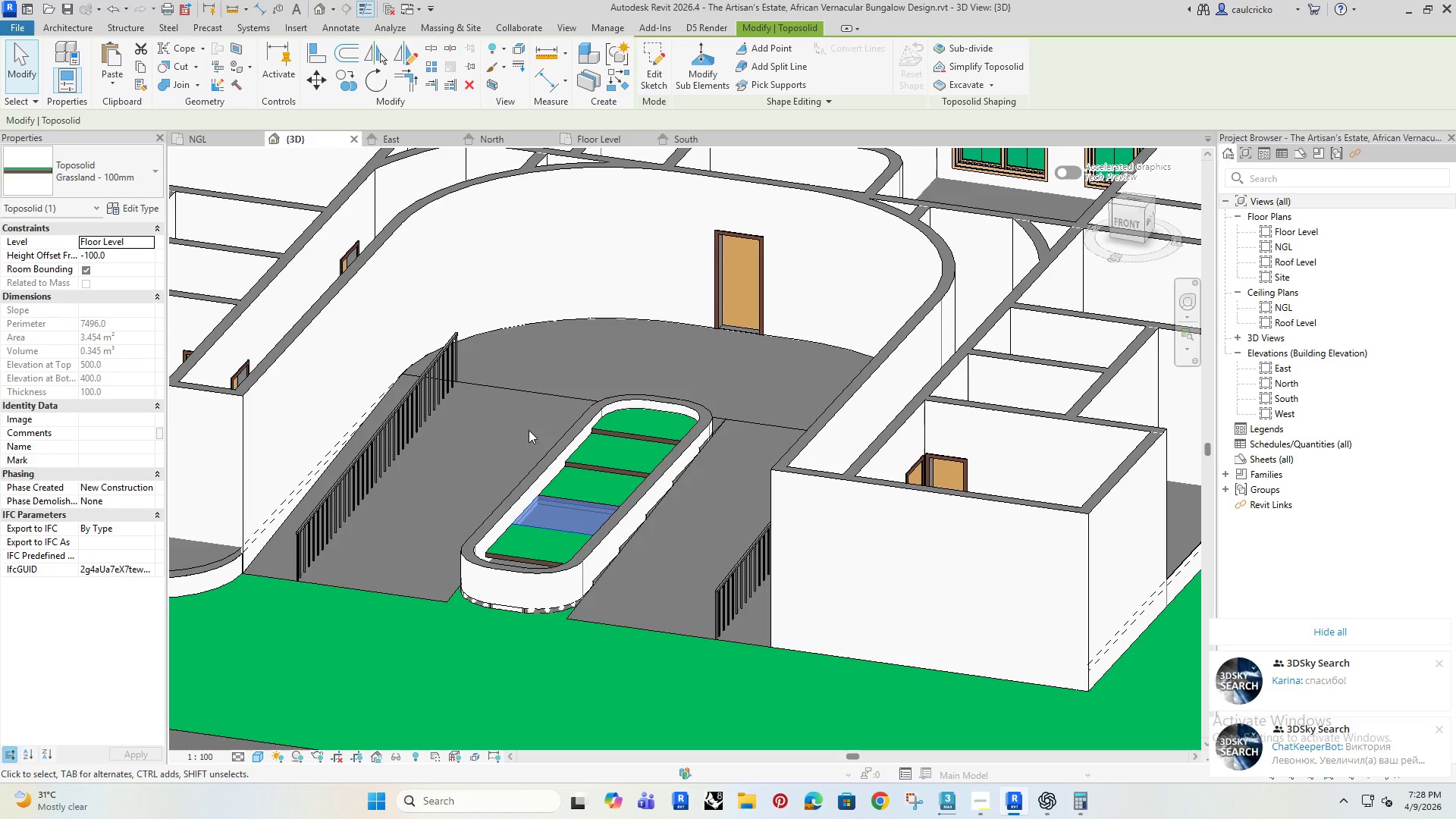 
scroll: coordinate [547, 436], scroll_direction: up, amount: 3.0
 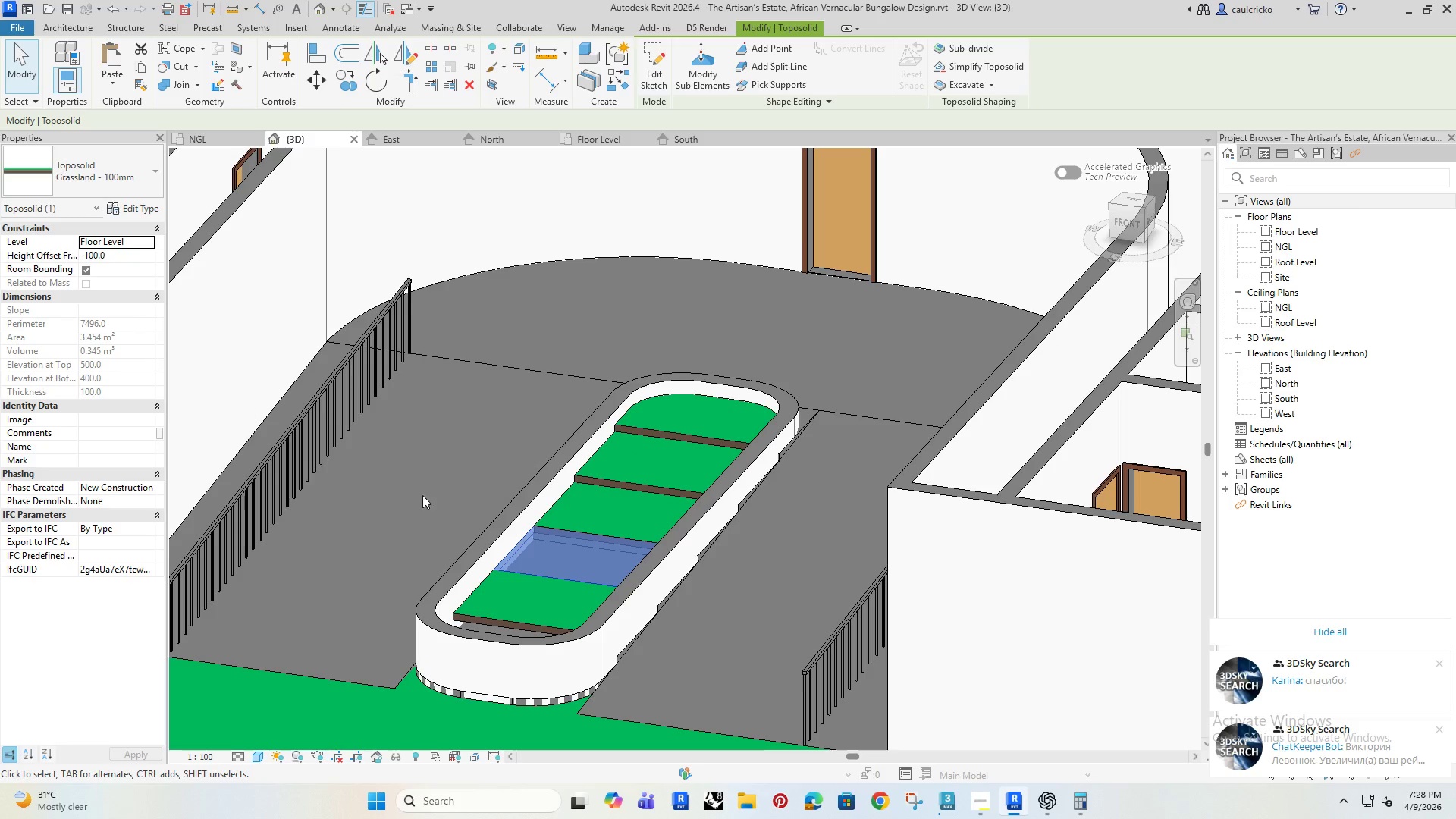 
key(Shift+ShiftRight)
 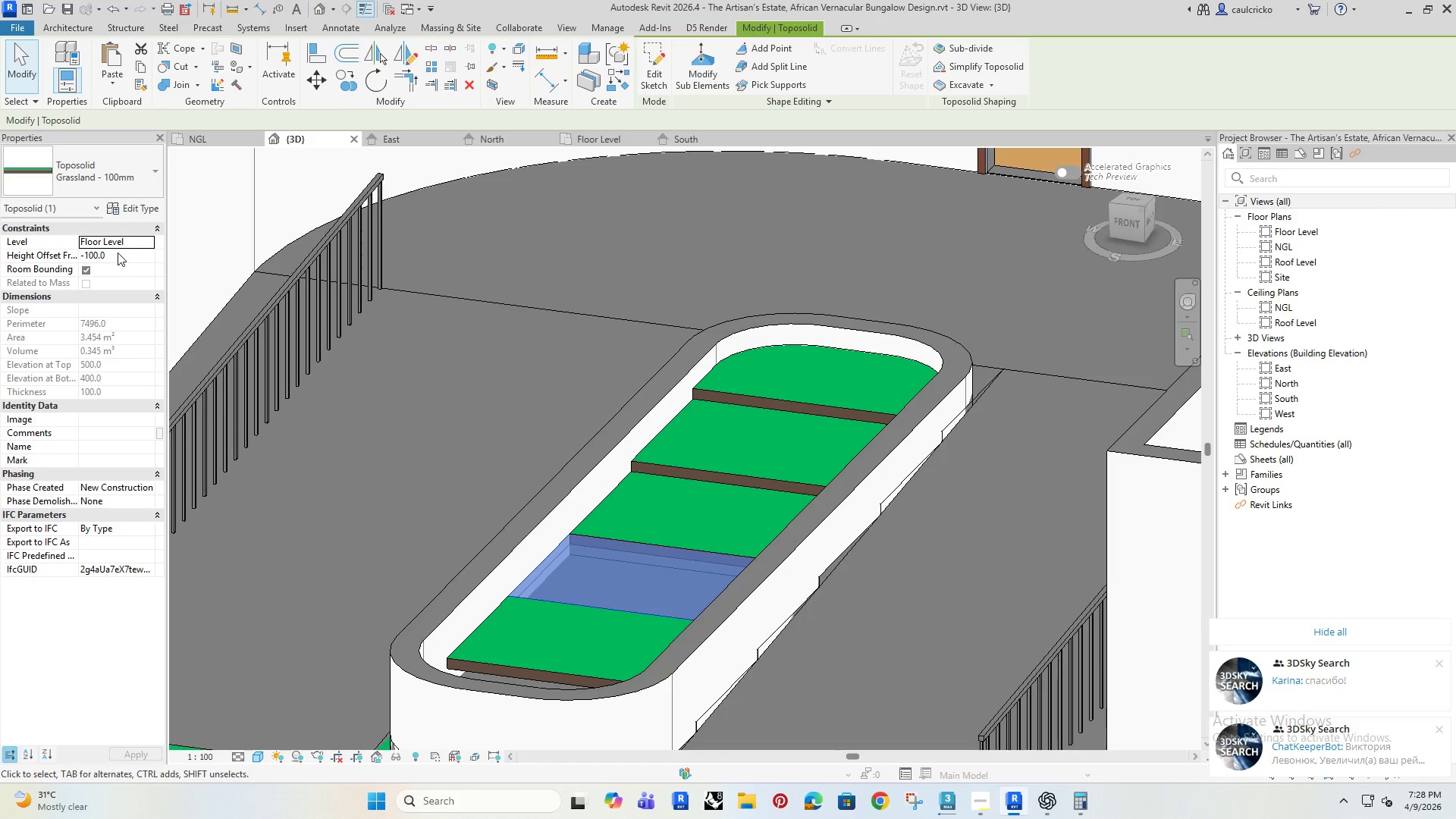 
scroll: coordinate [466, 516], scroll_direction: up, amount: 3.0
 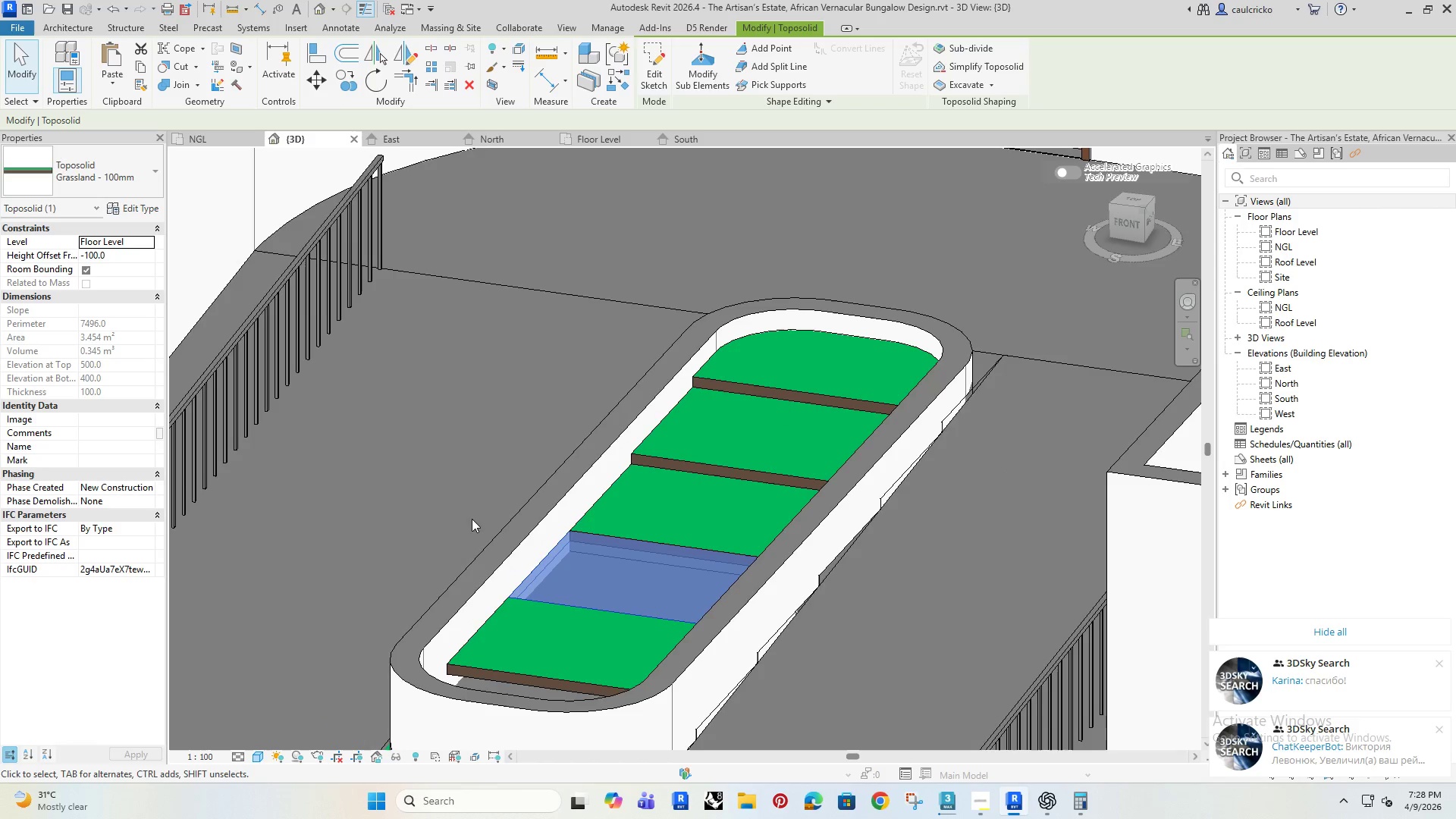 
left_click([118, 261])
 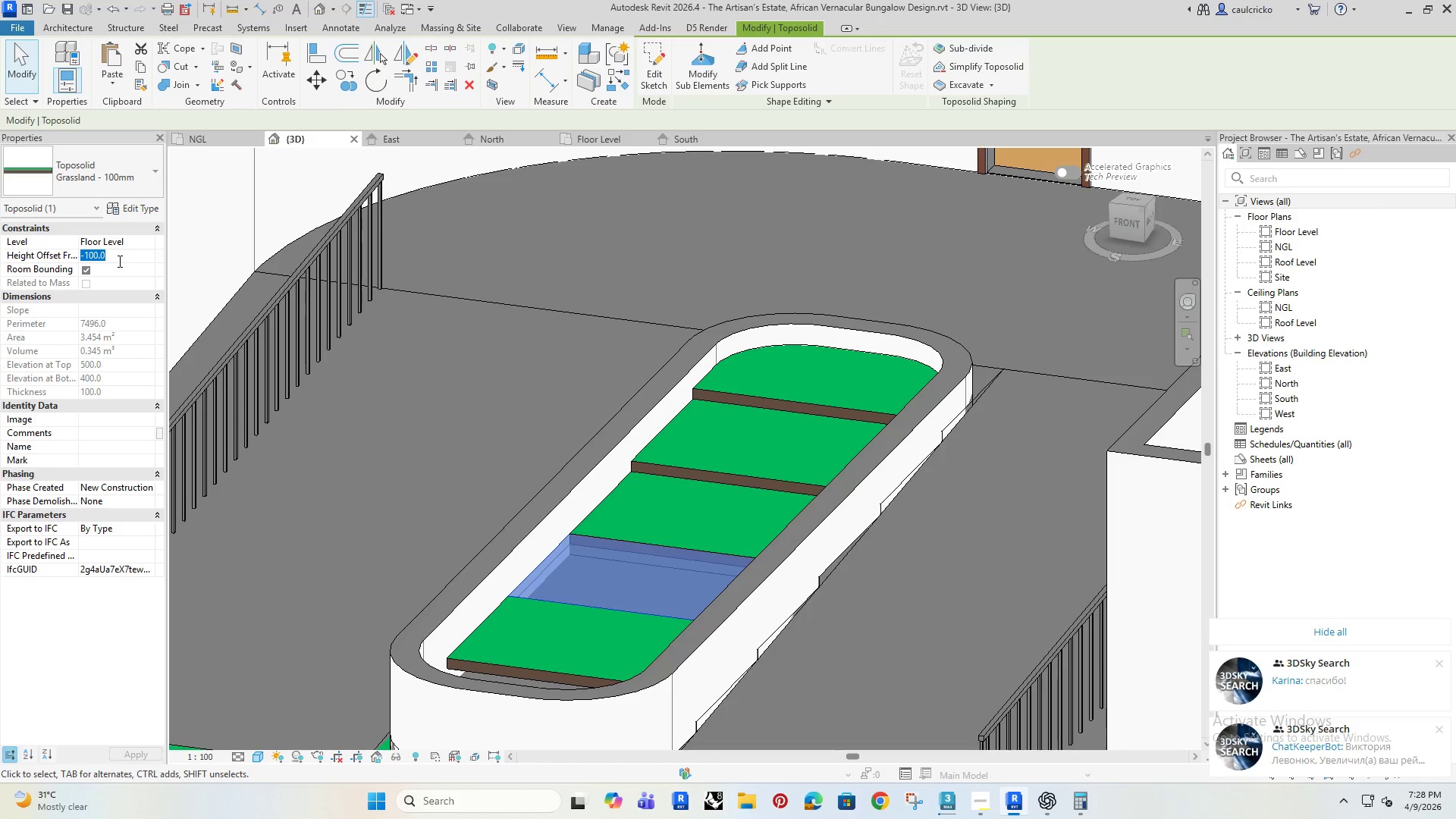 
type(-200)
 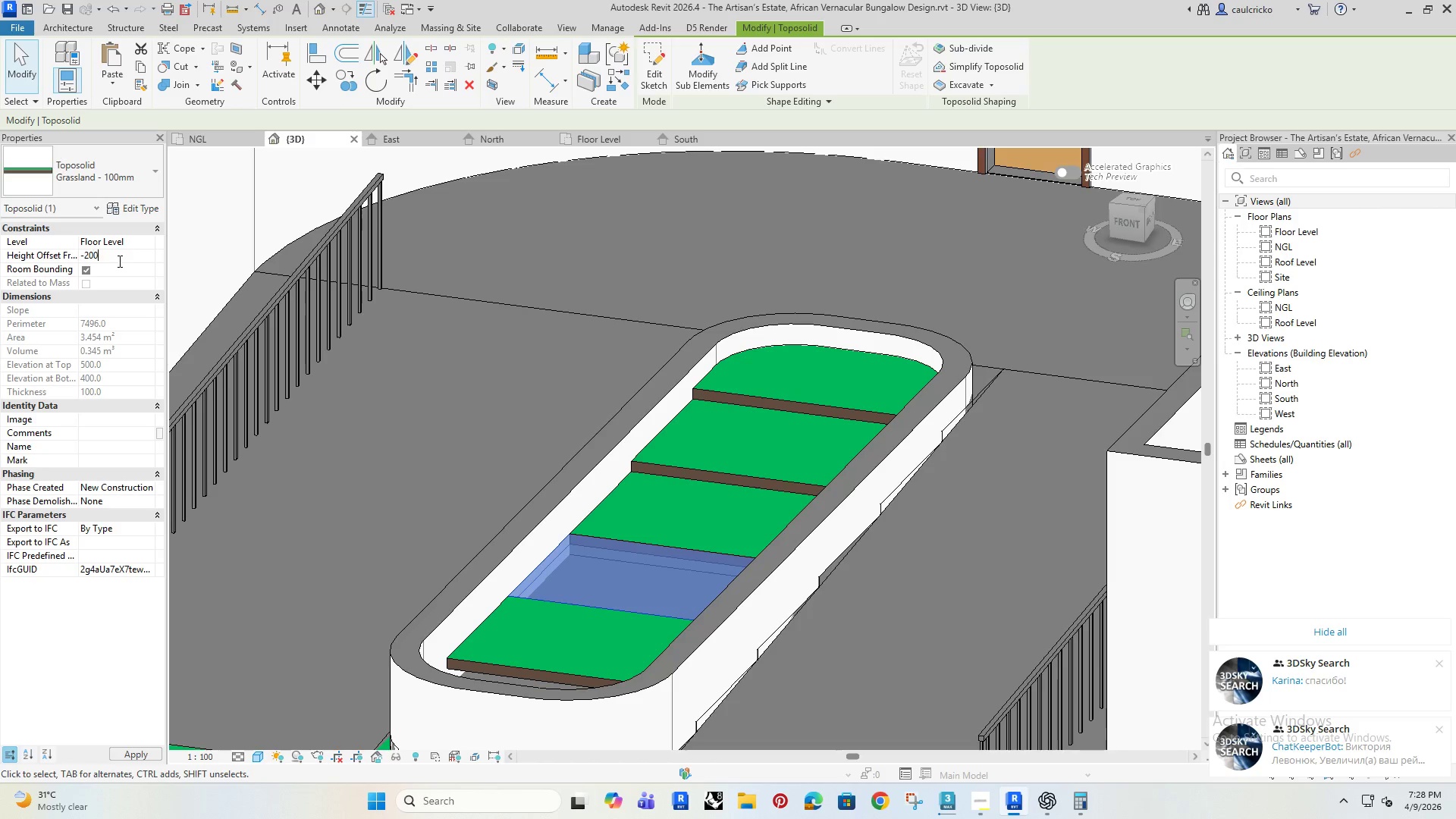 
key(Enter)
 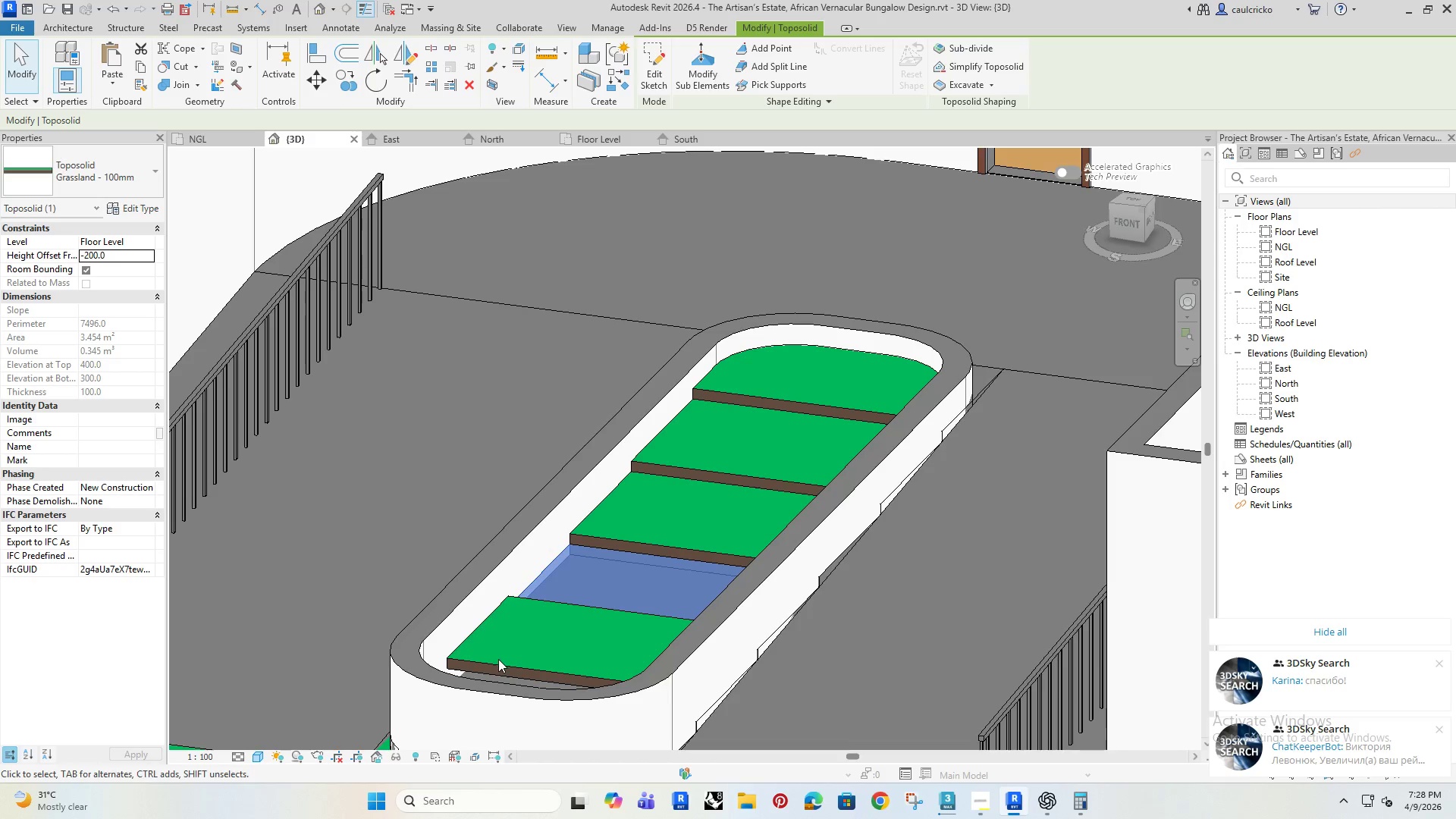 
left_click([496, 664])
 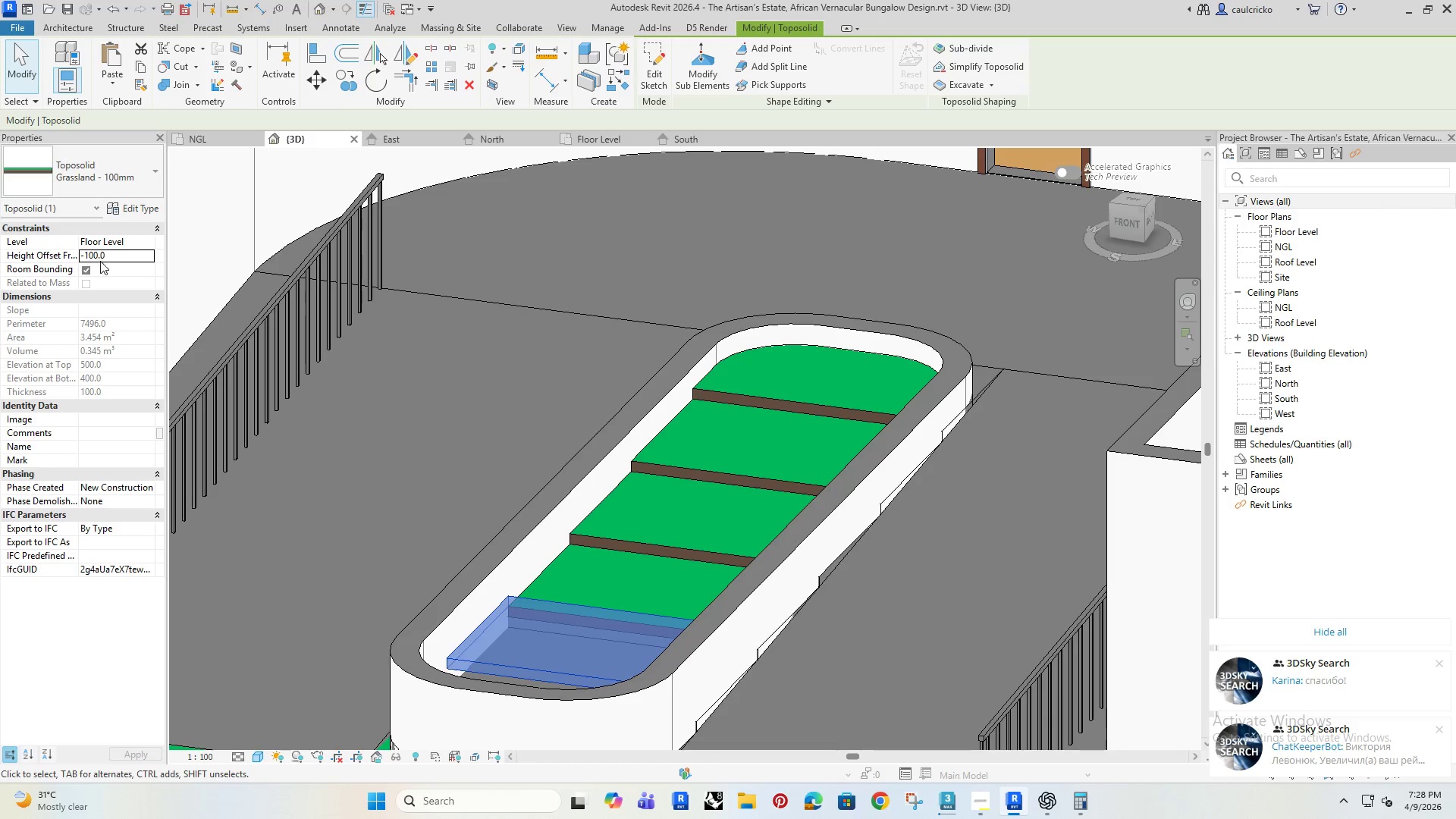 
left_click([124, 254])
 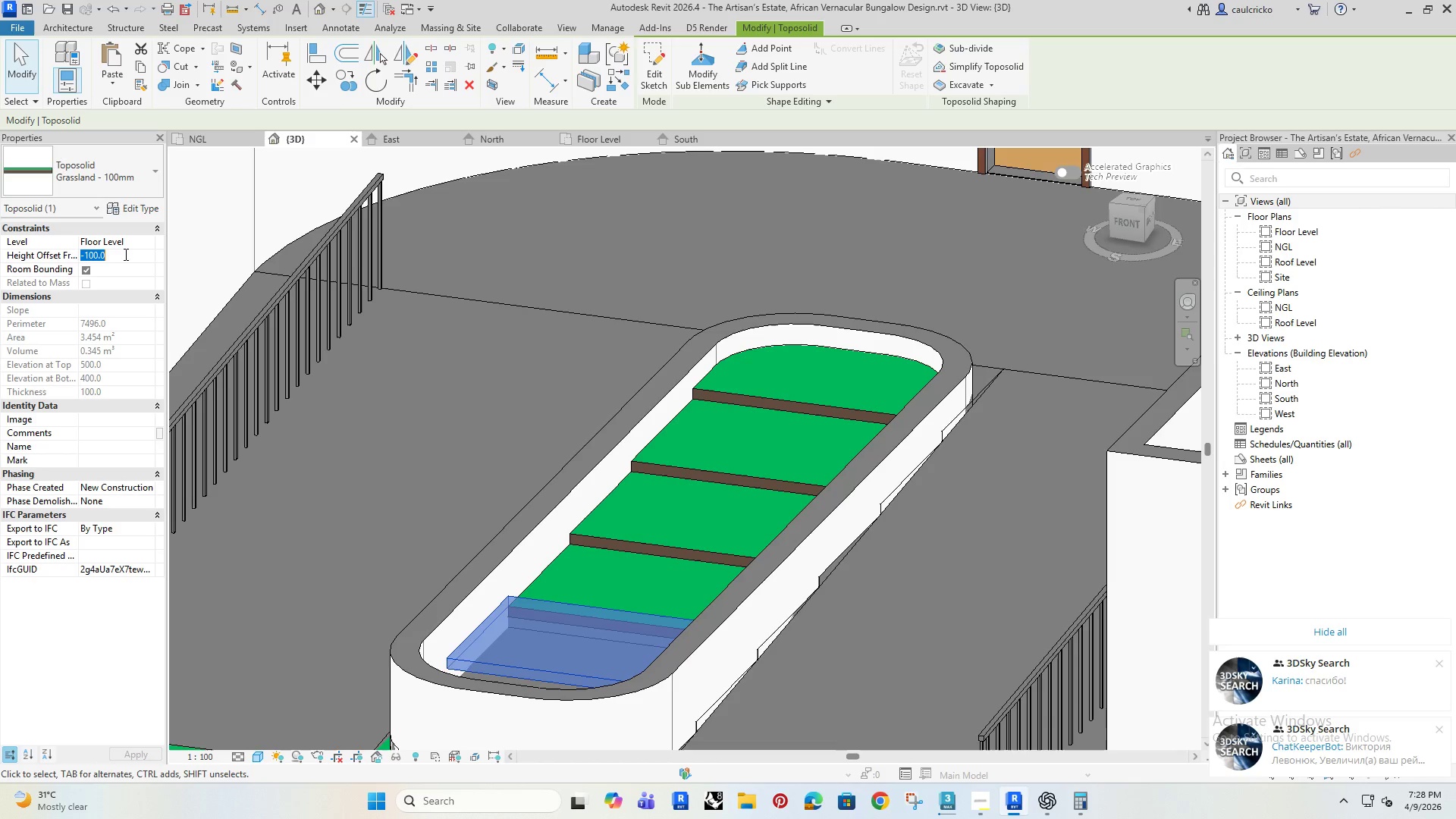 
type(-300)
 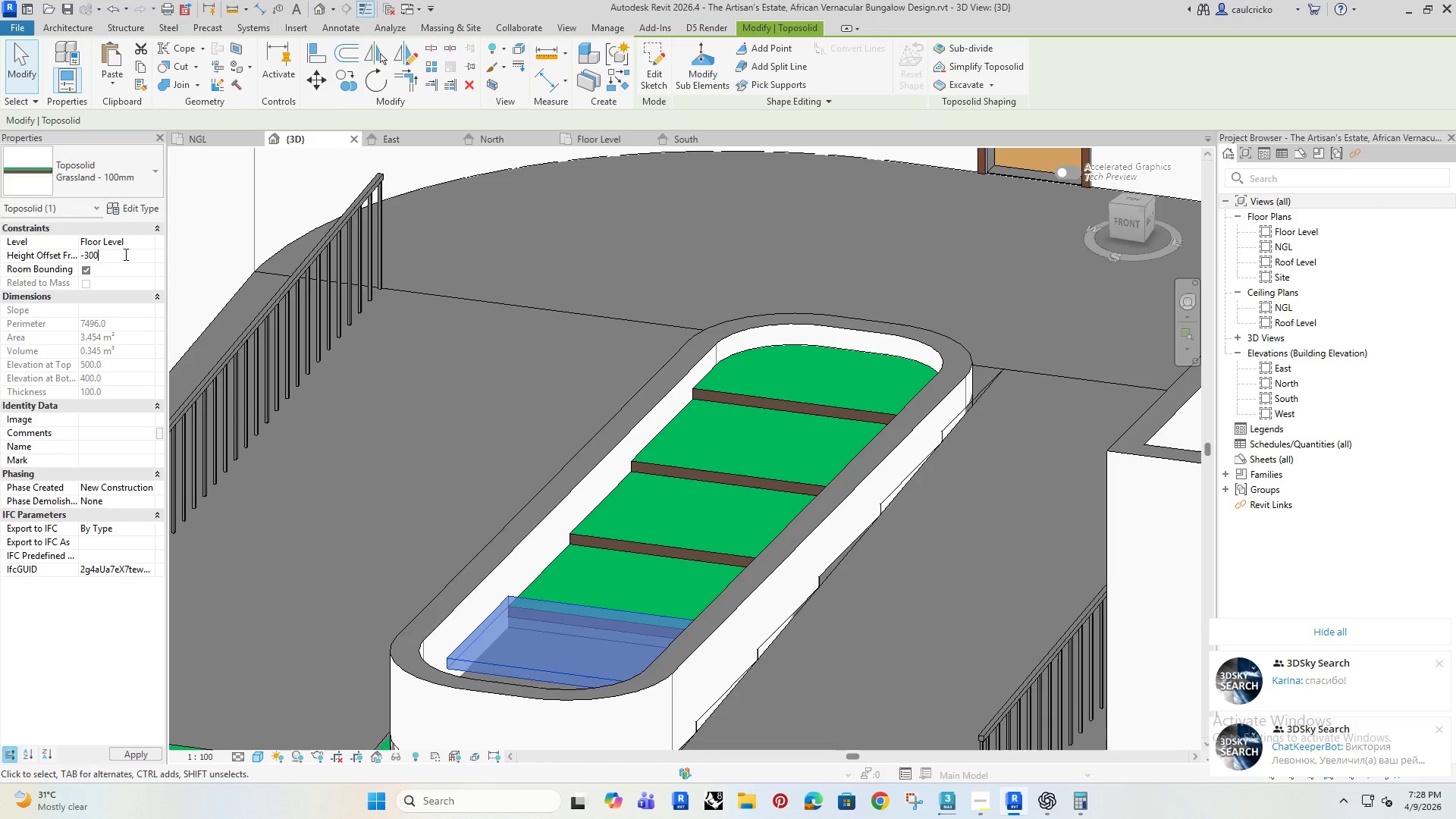 
key(Enter)
 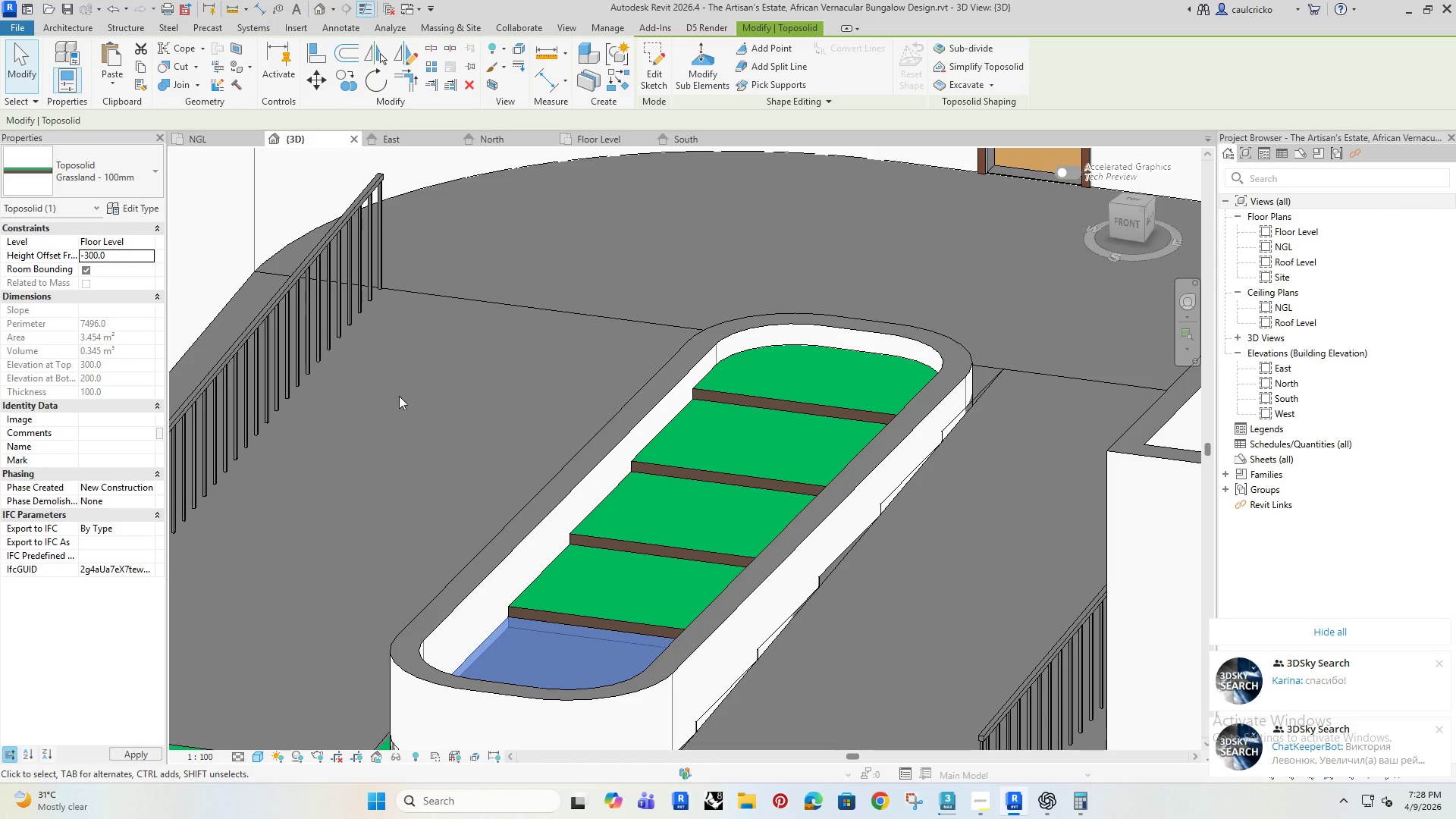 
hold_key(key=ShiftRight, duration=0.89)
 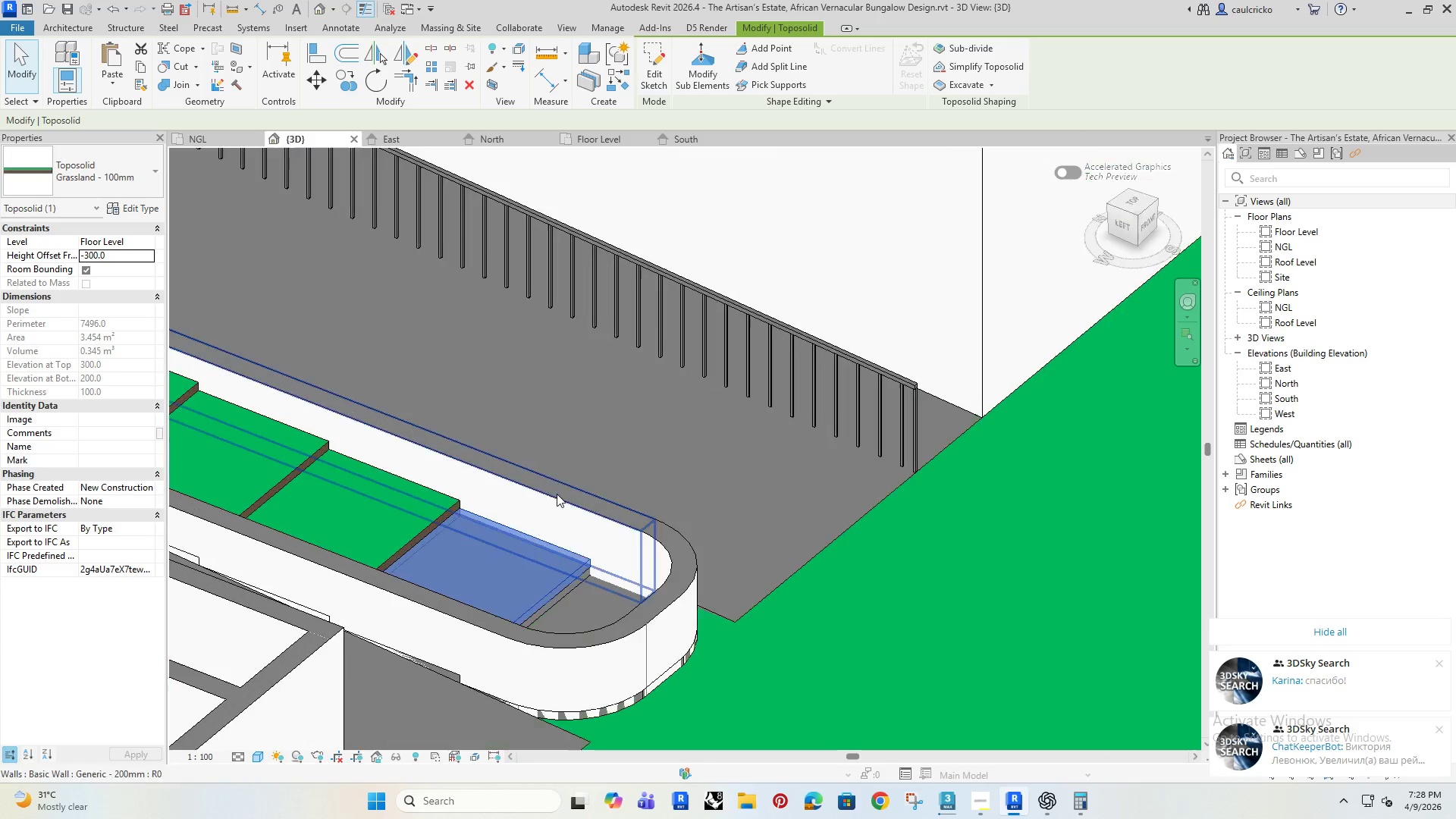 
scroll: coordinate [377, 410], scroll_direction: down, amount: 4.0
 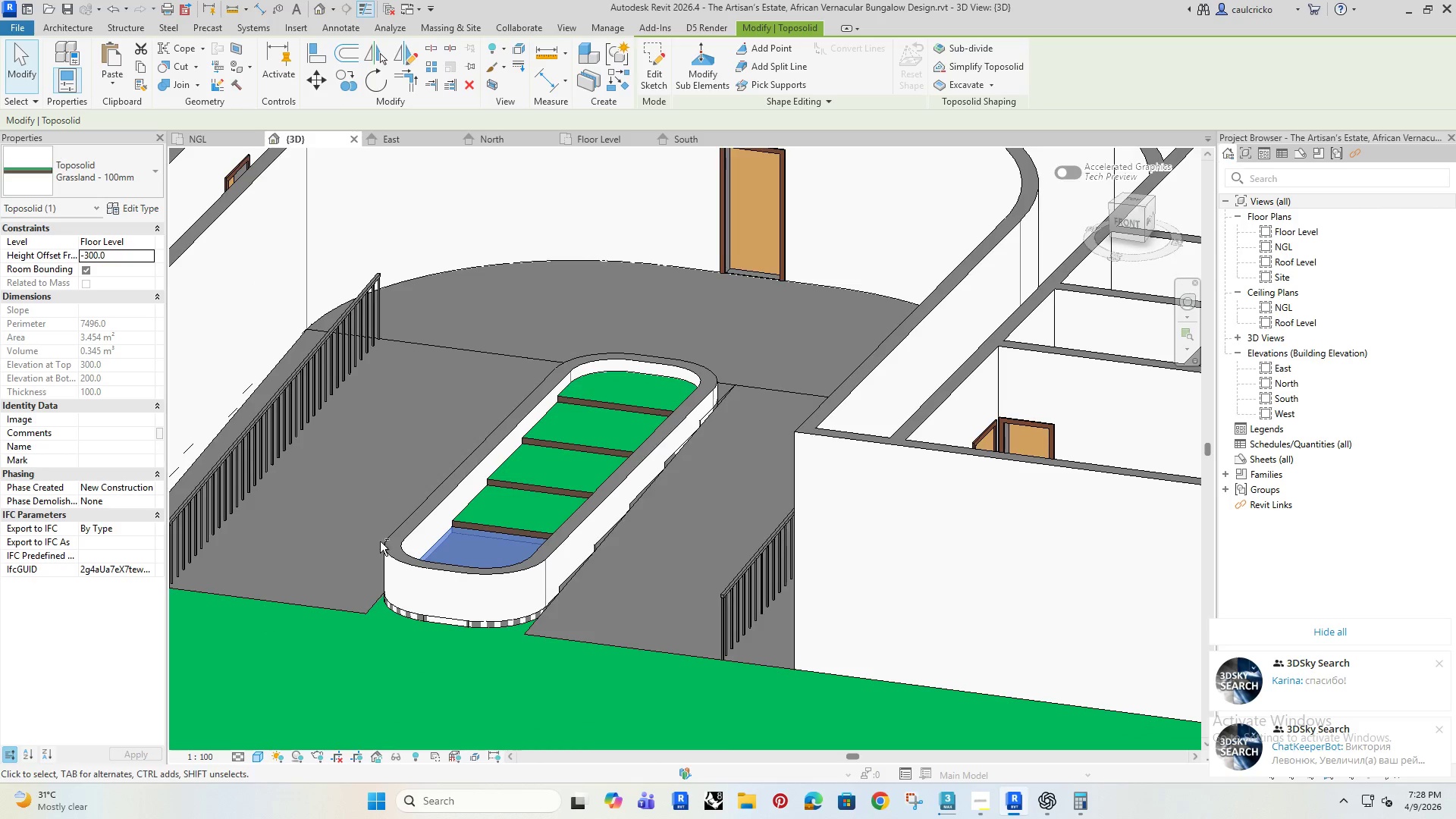 
scroll: coordinate [557, 494], scroll_direction: up, amount: 3.0
 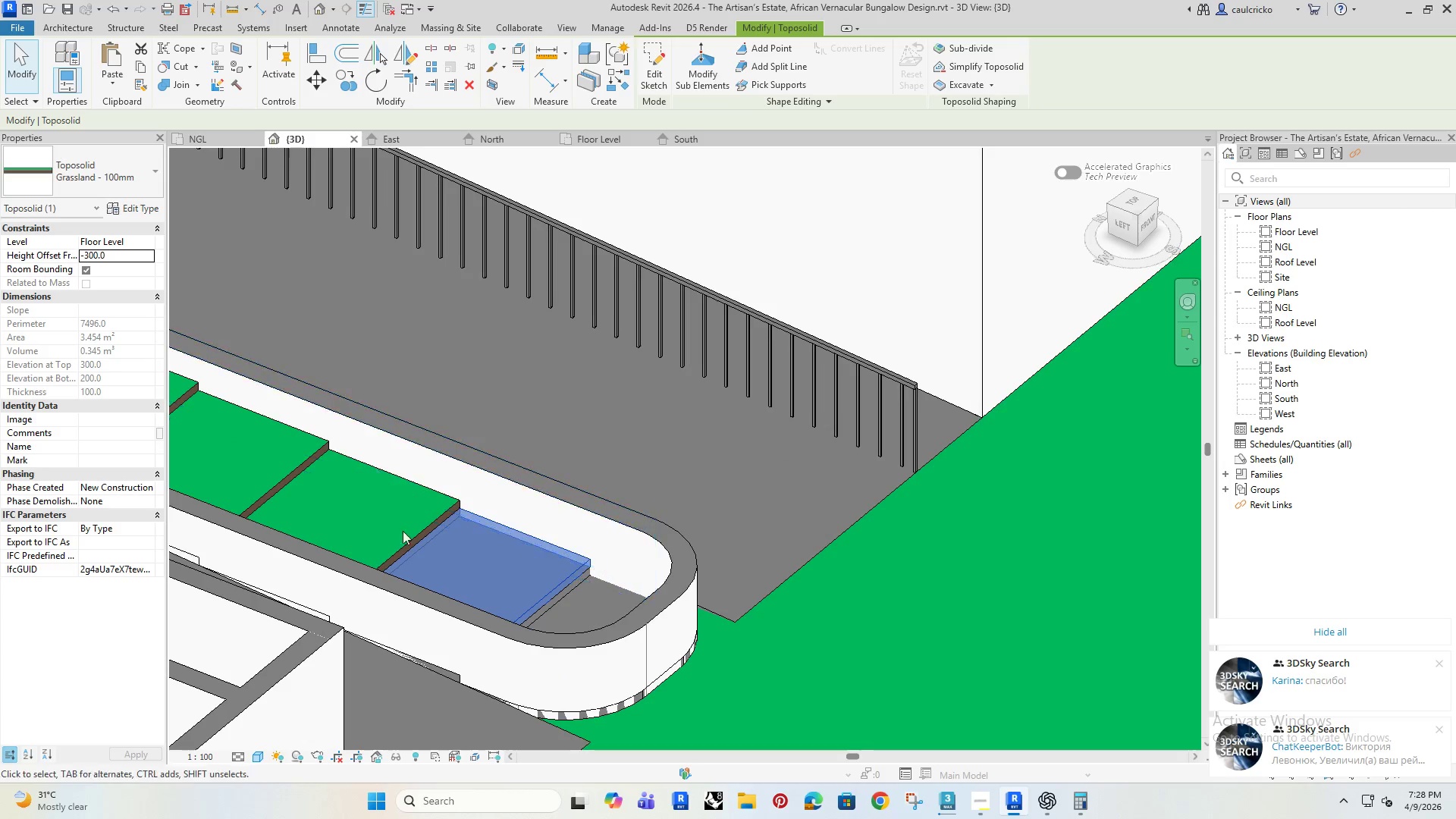 
hold_key(key=ShiftRight, duration=0.77)
 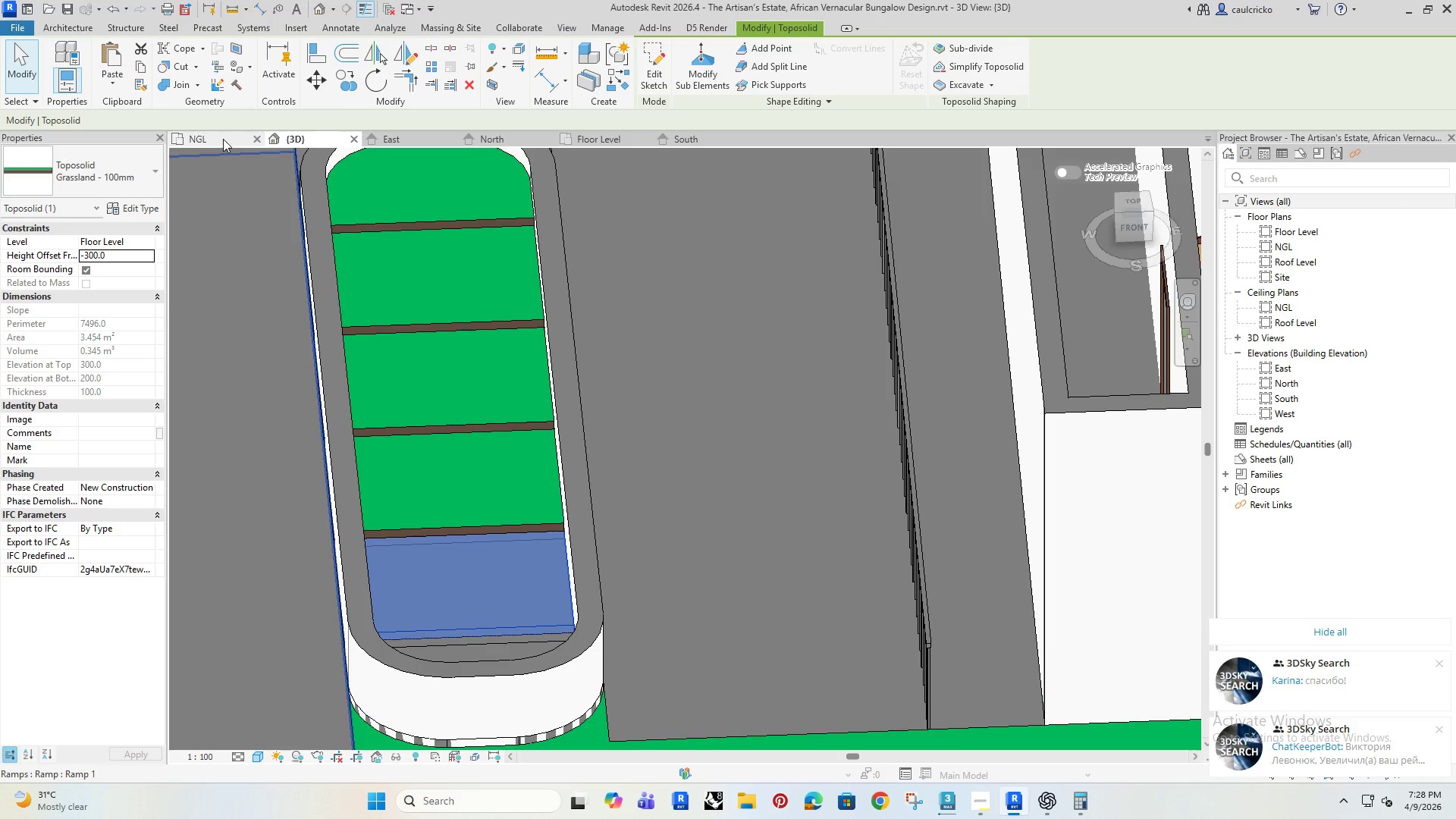 
left_click([223, 139])
 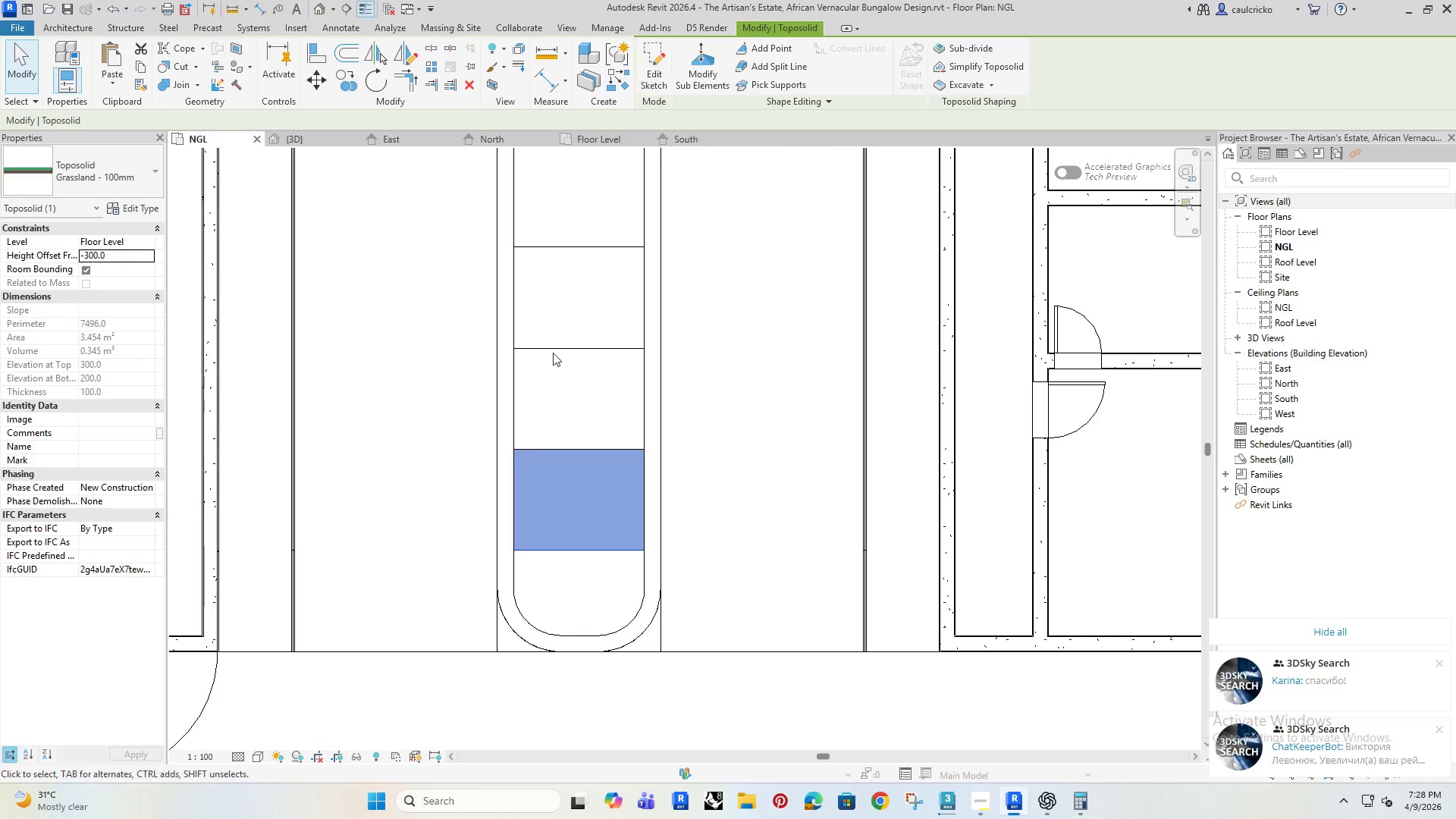 
type(co)
 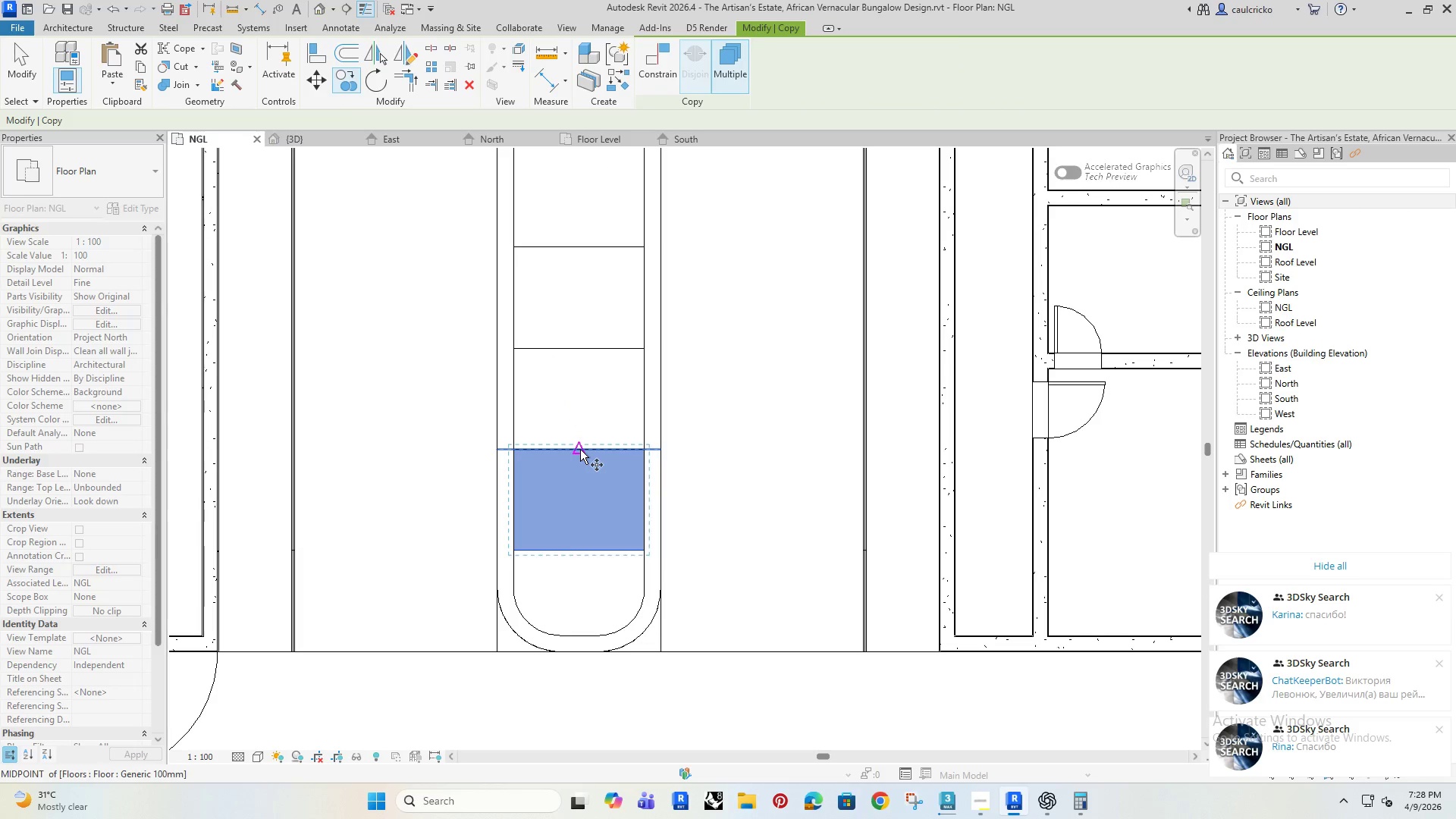 
left_click([580, 449])
 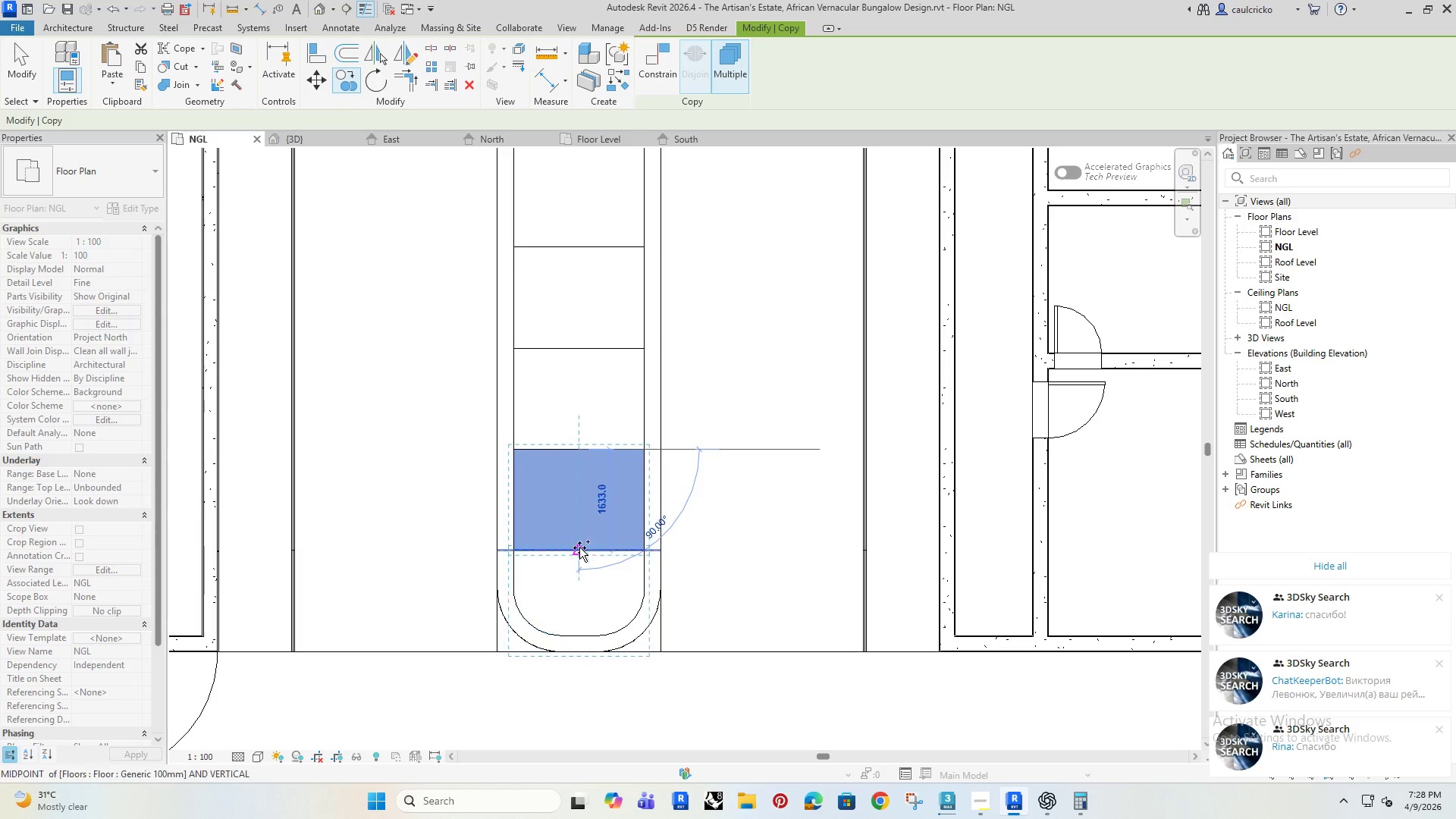 
left_click([579, 549])
 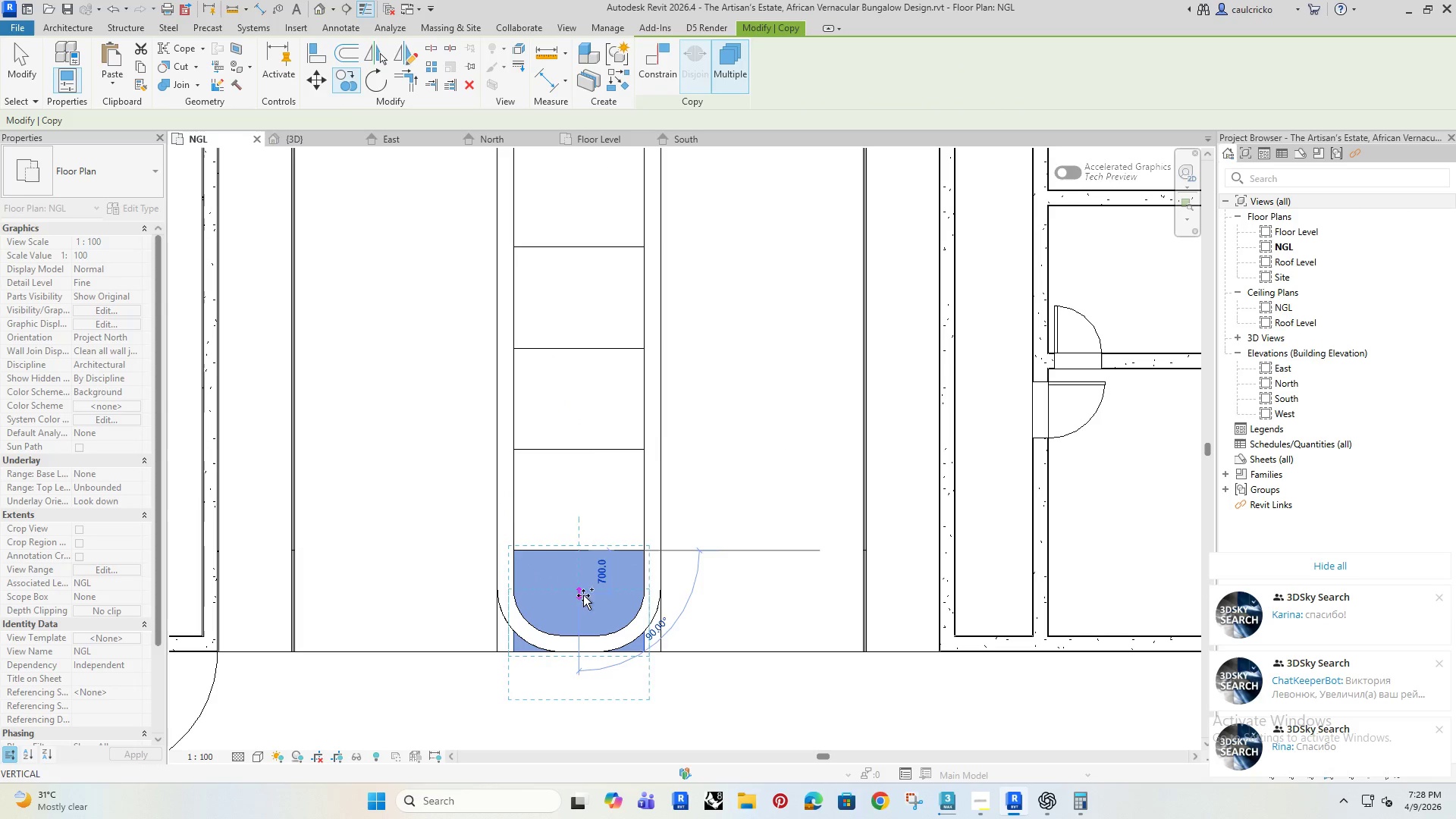 
key(Escape)
 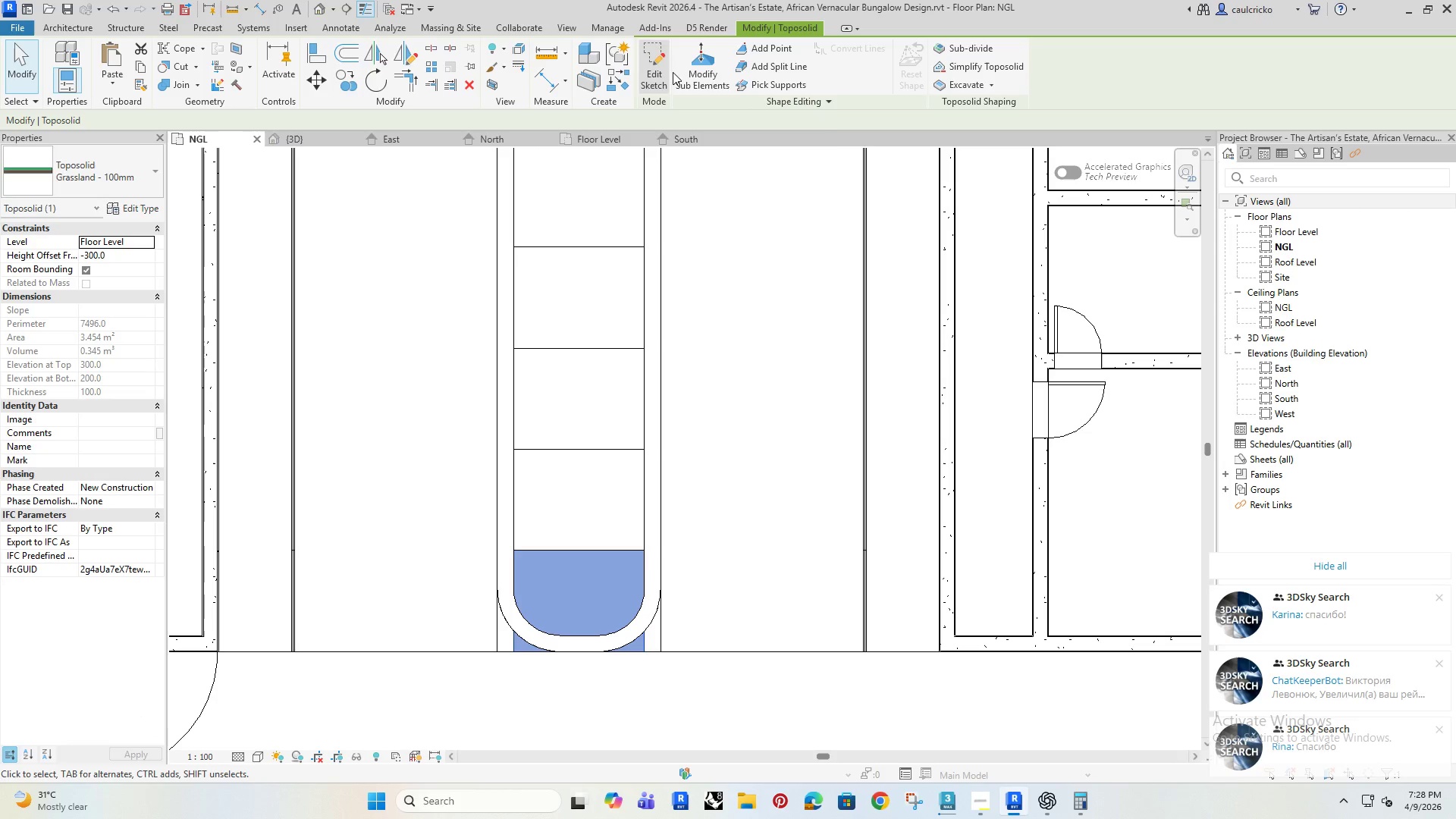 
left_click([655, 65])
 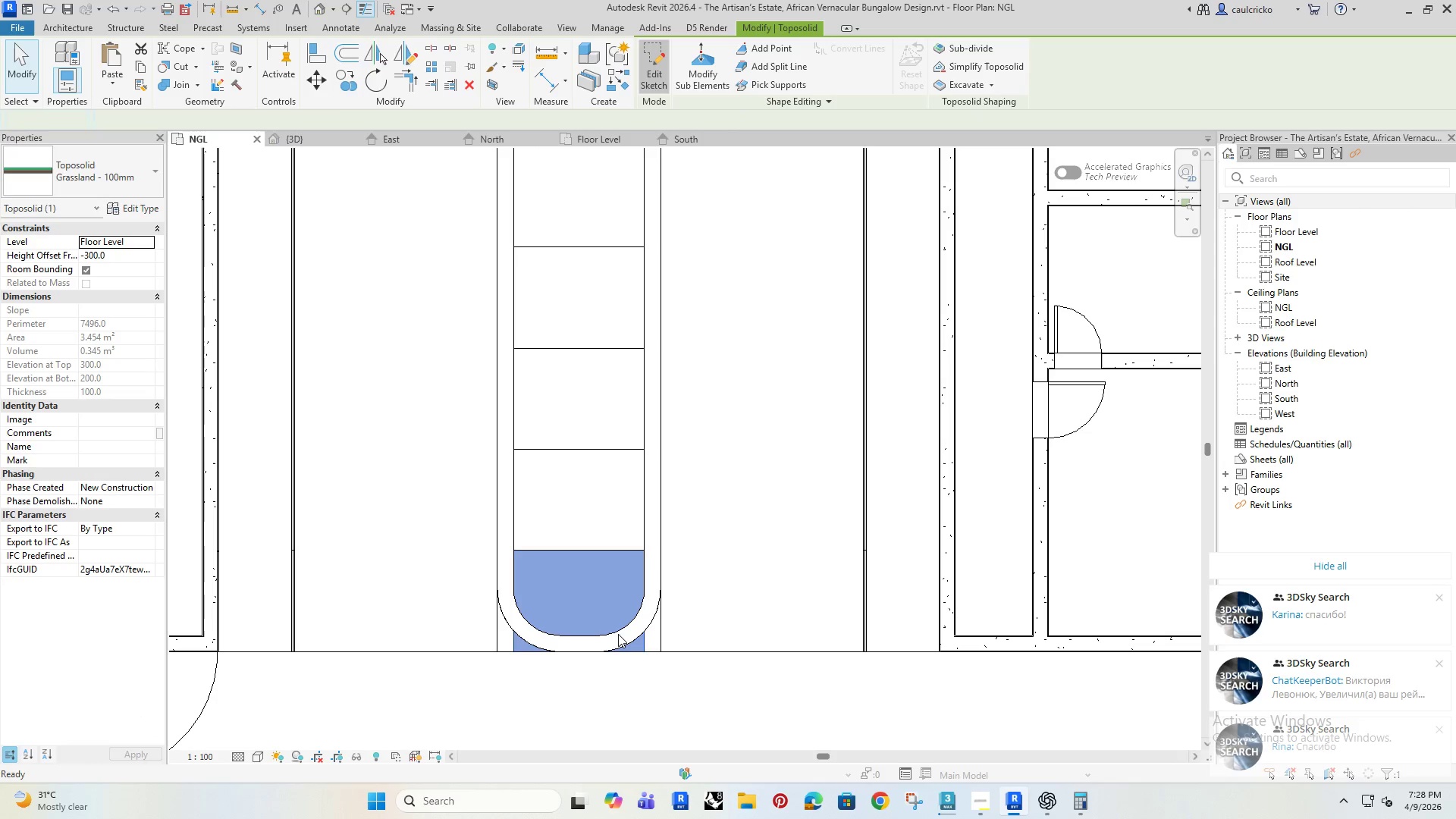 
scroll: coordinate [617, 632], scroll_direction: up, amount: 6.0
 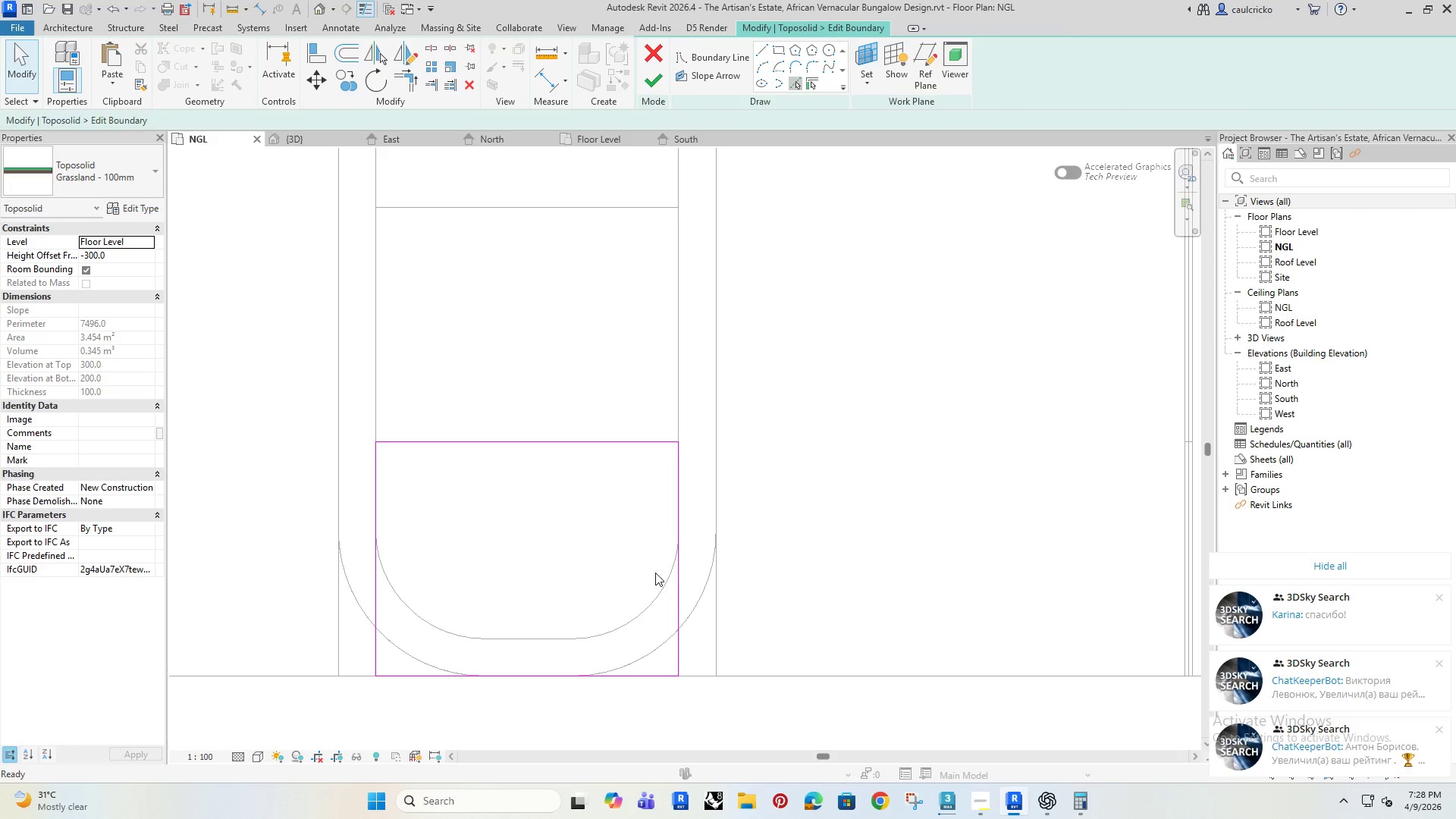 
left_click([652, 600])
 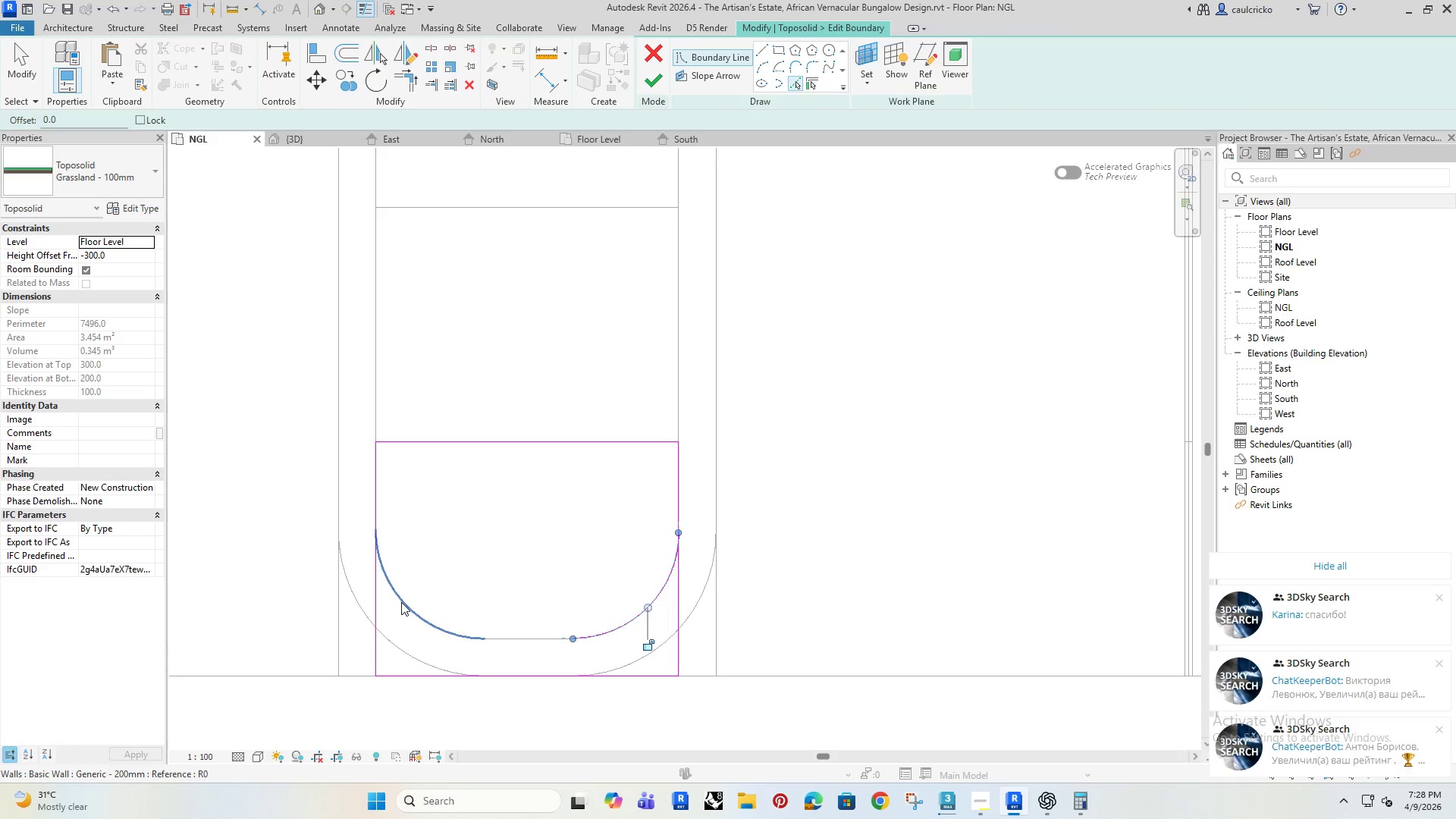 
left_click([403, 602])
 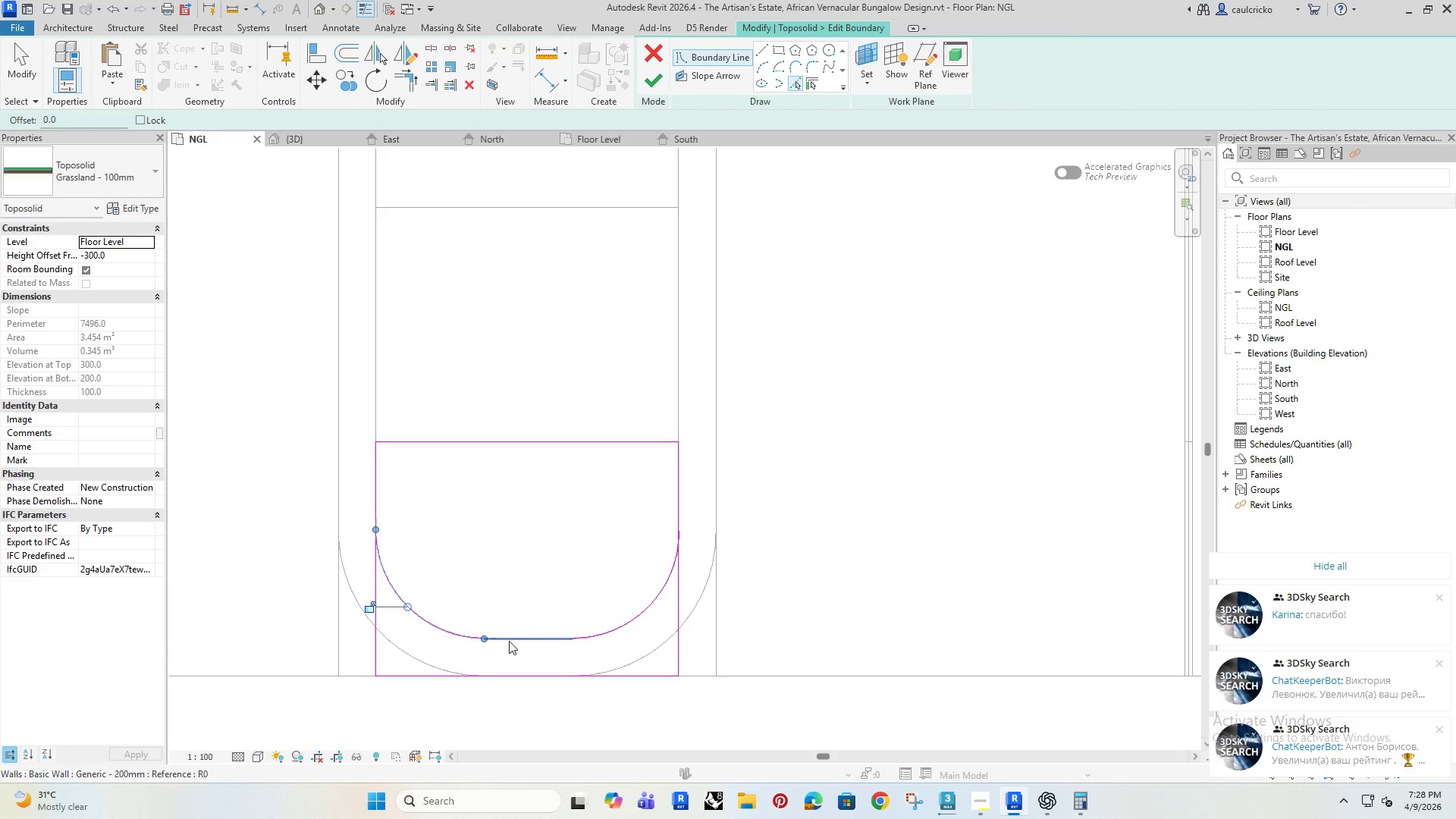 
left_click([515, 638])
 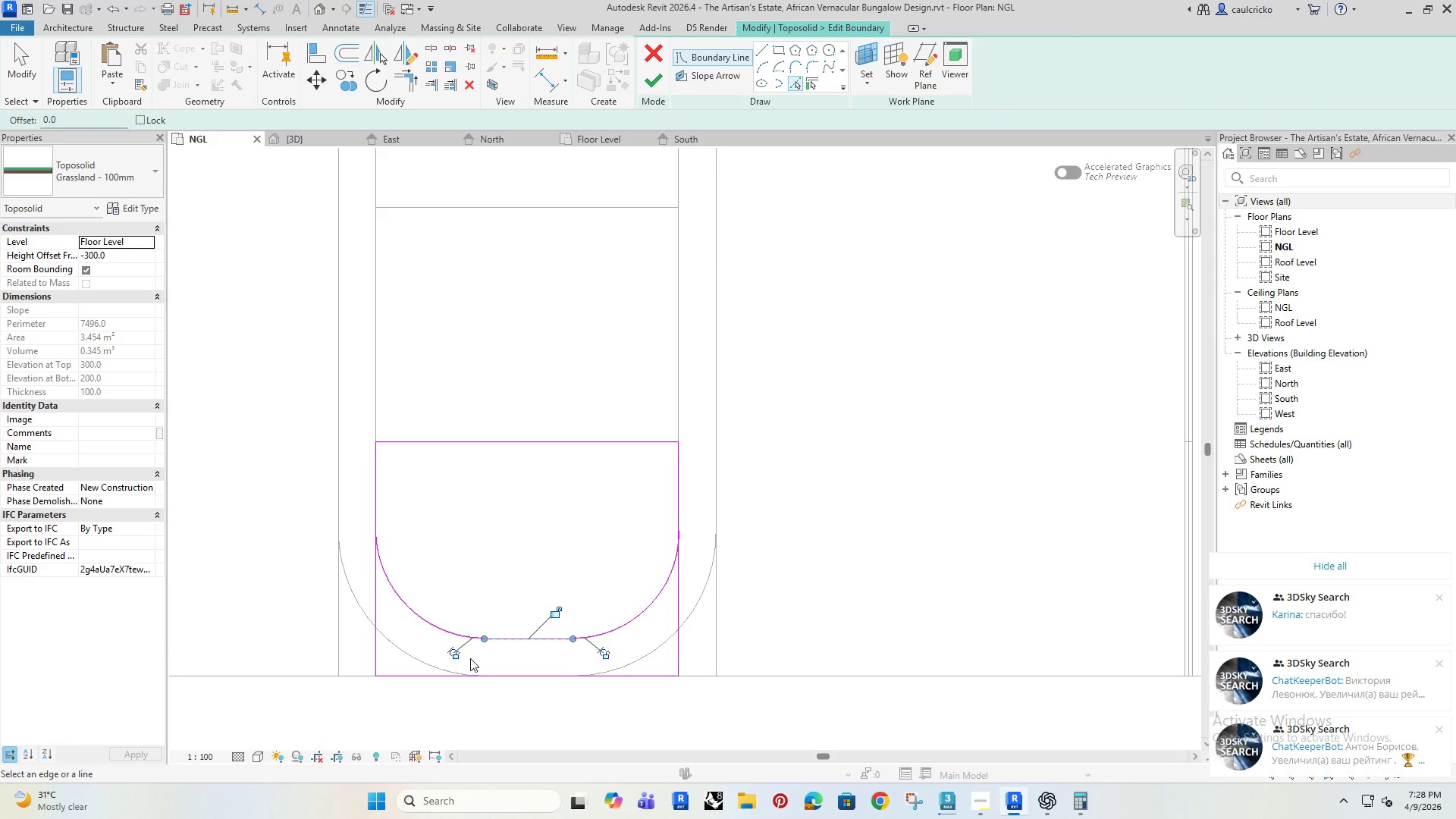 
key(Escape)
 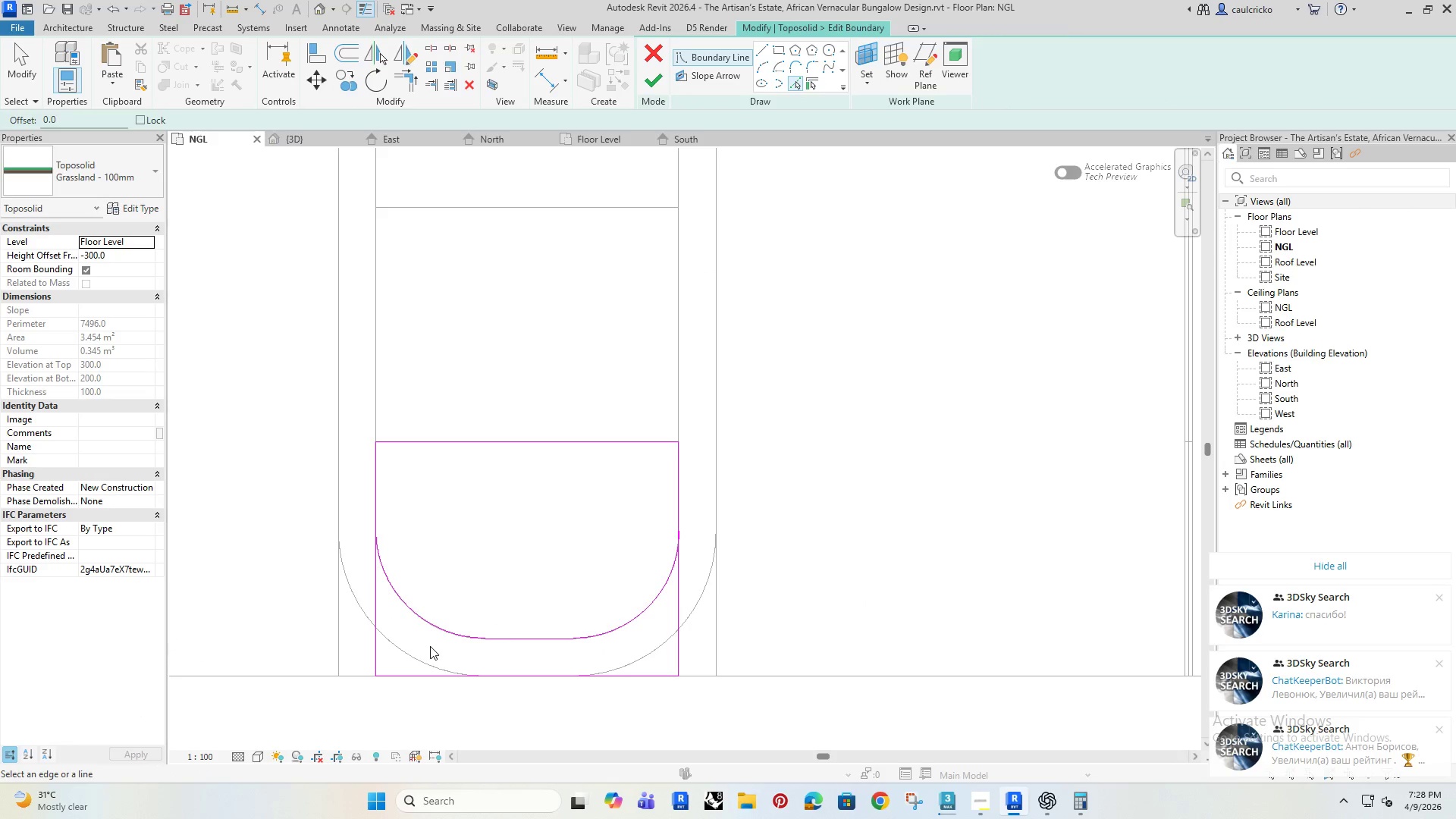 
key(Escape)
 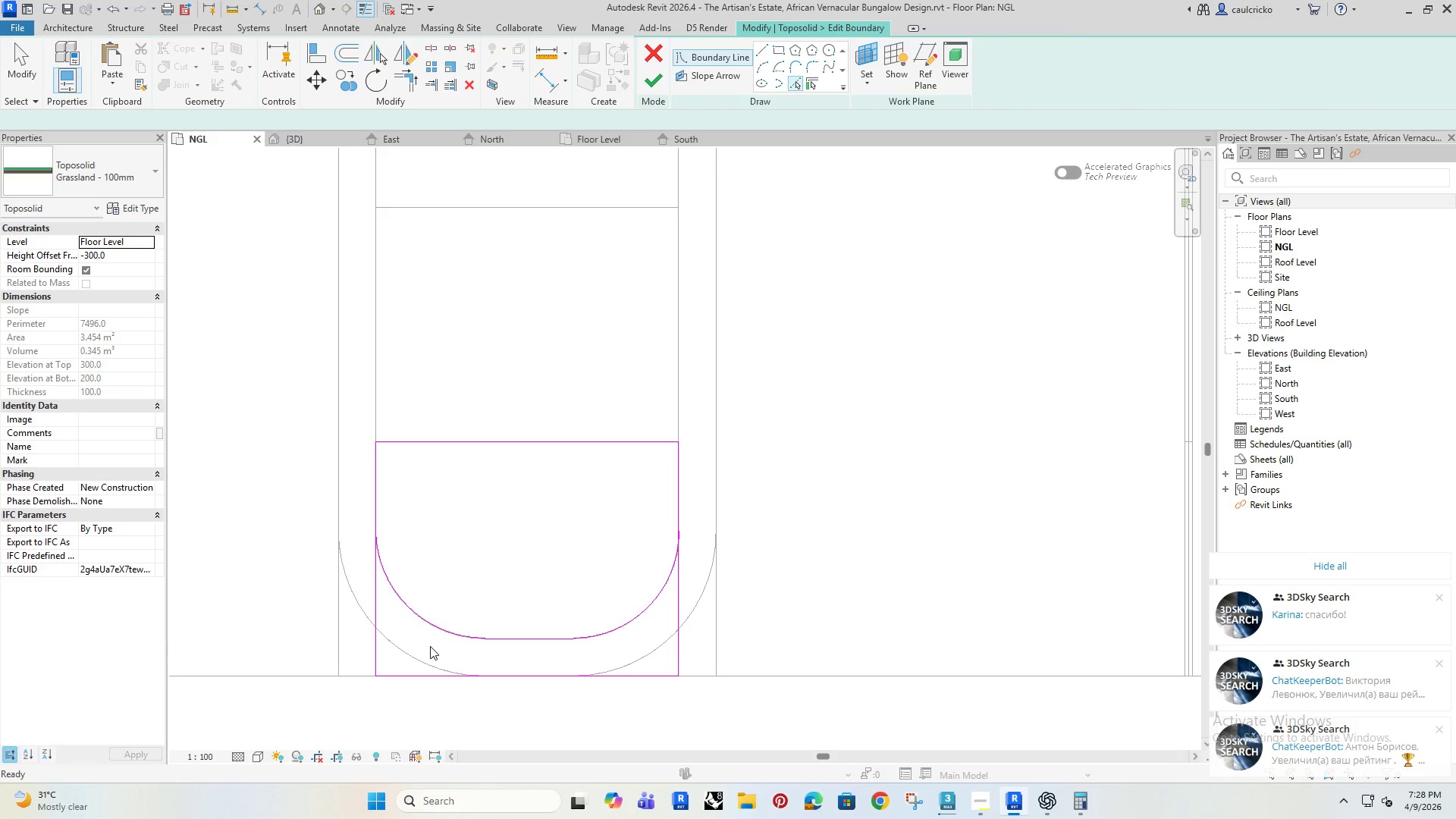 
key(Escape)
 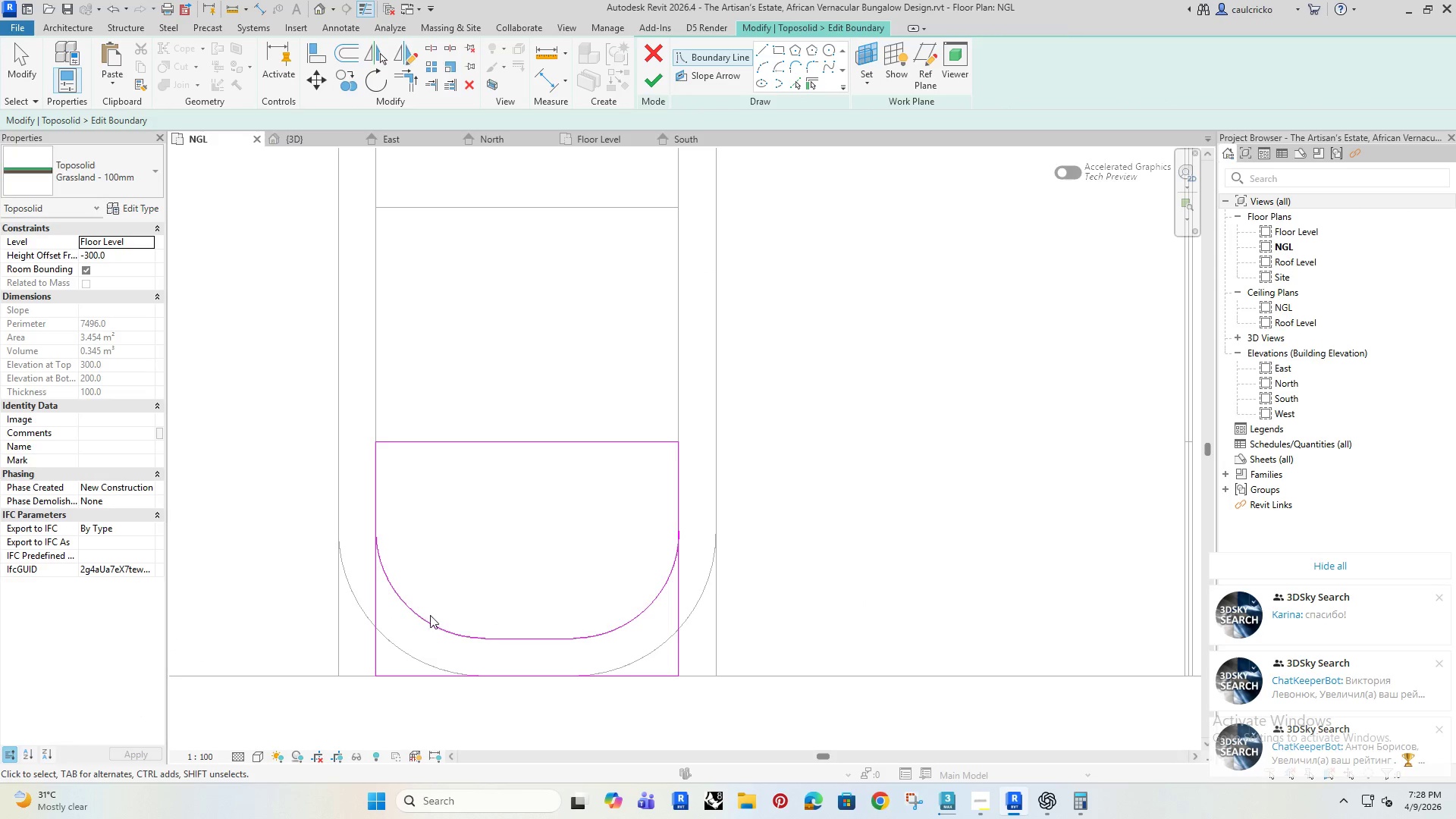 
key(T)
 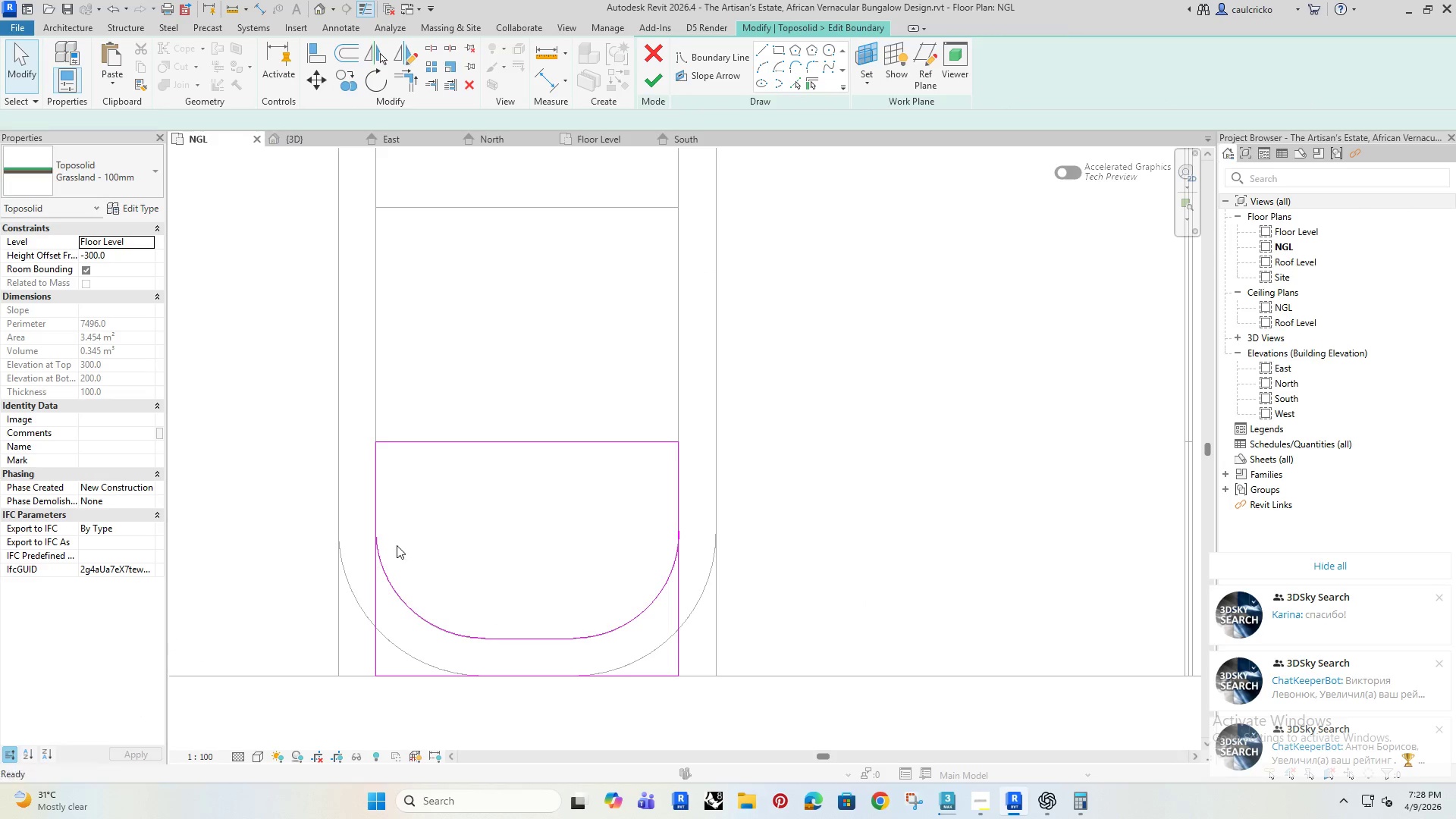 
left_click([378, 491])
 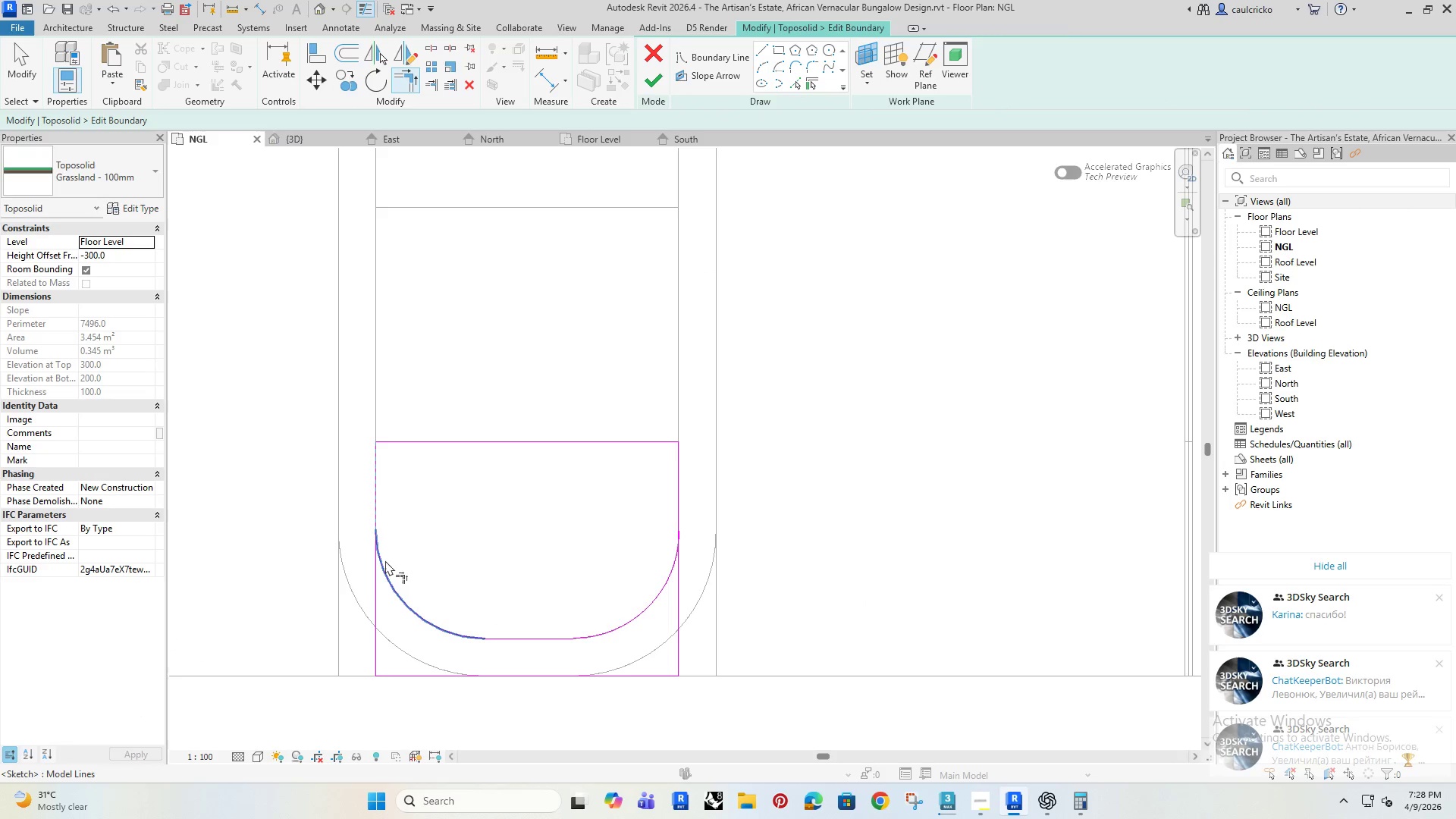 
left_click([385, 560])
 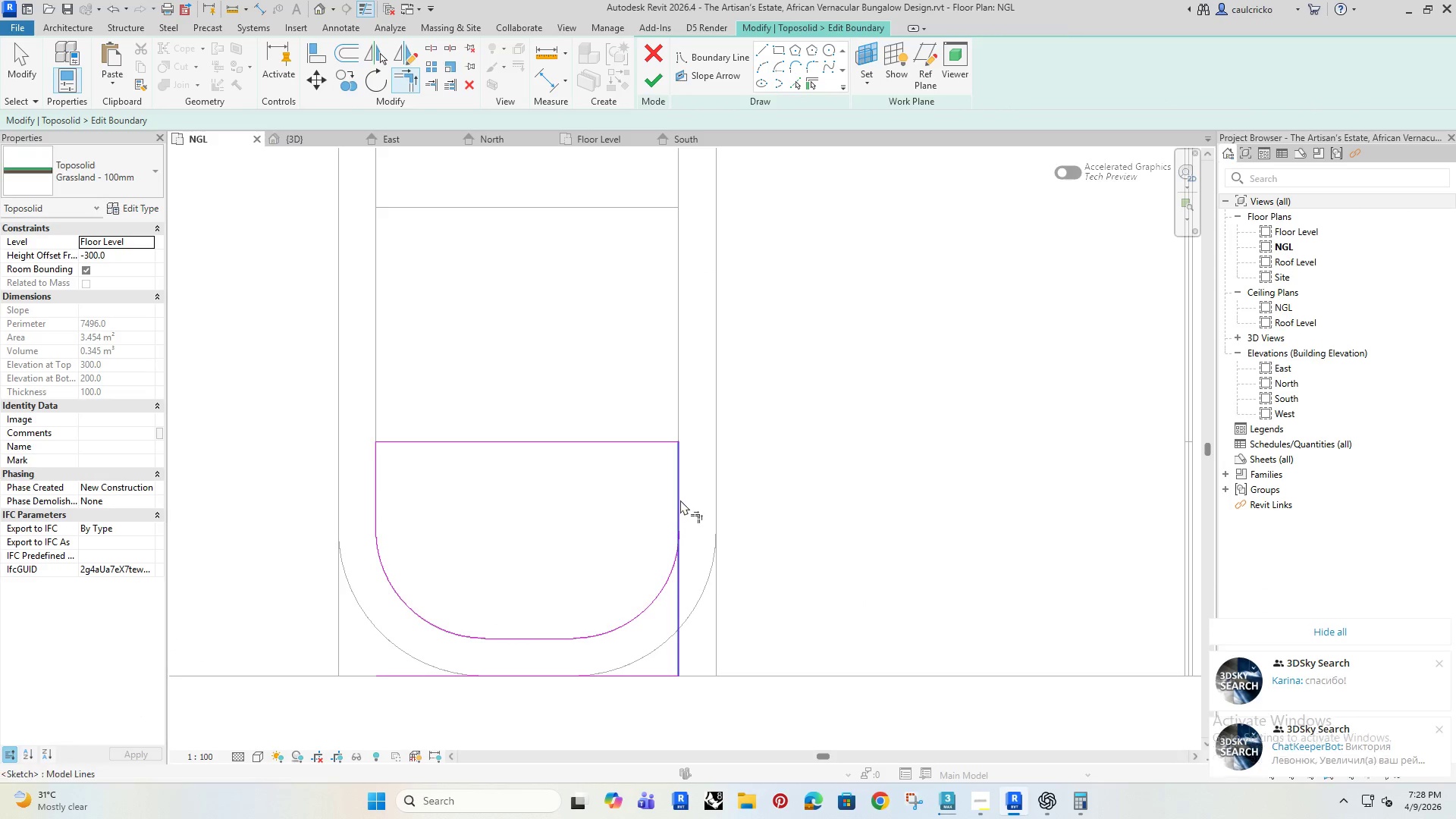 
left_click([680, 500])
 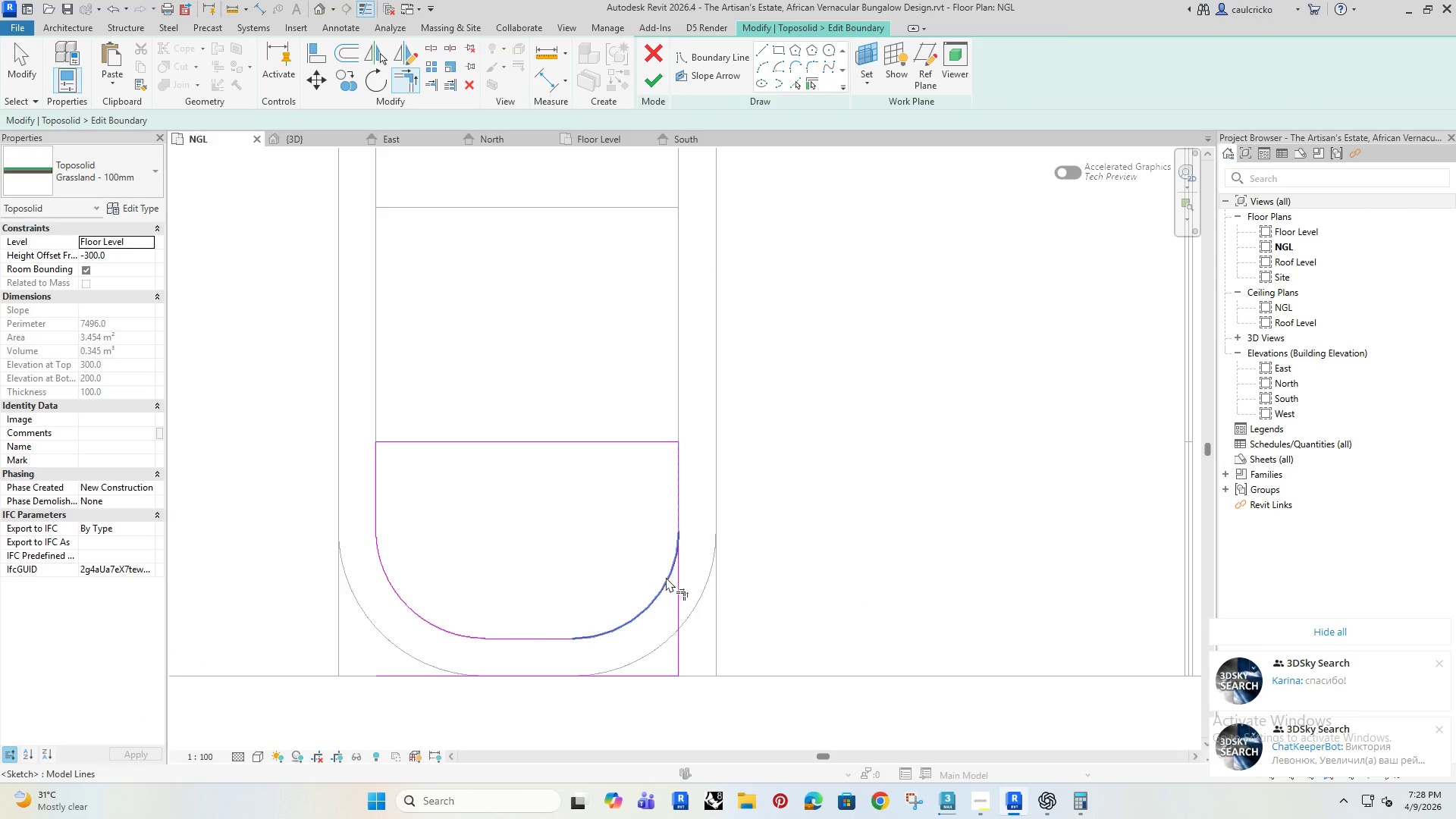 
left_click([667, 579])
 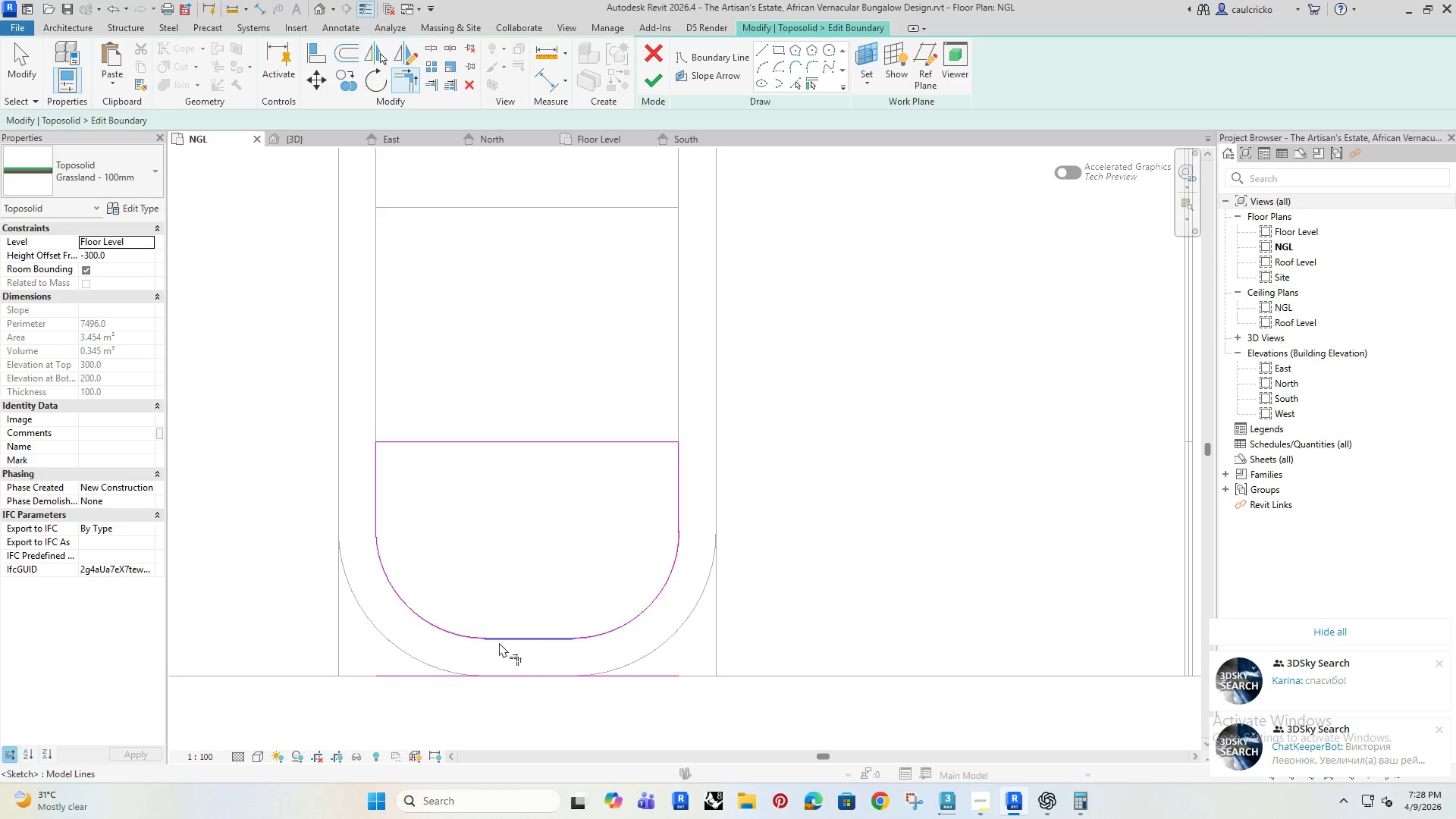 
key(Escape)
 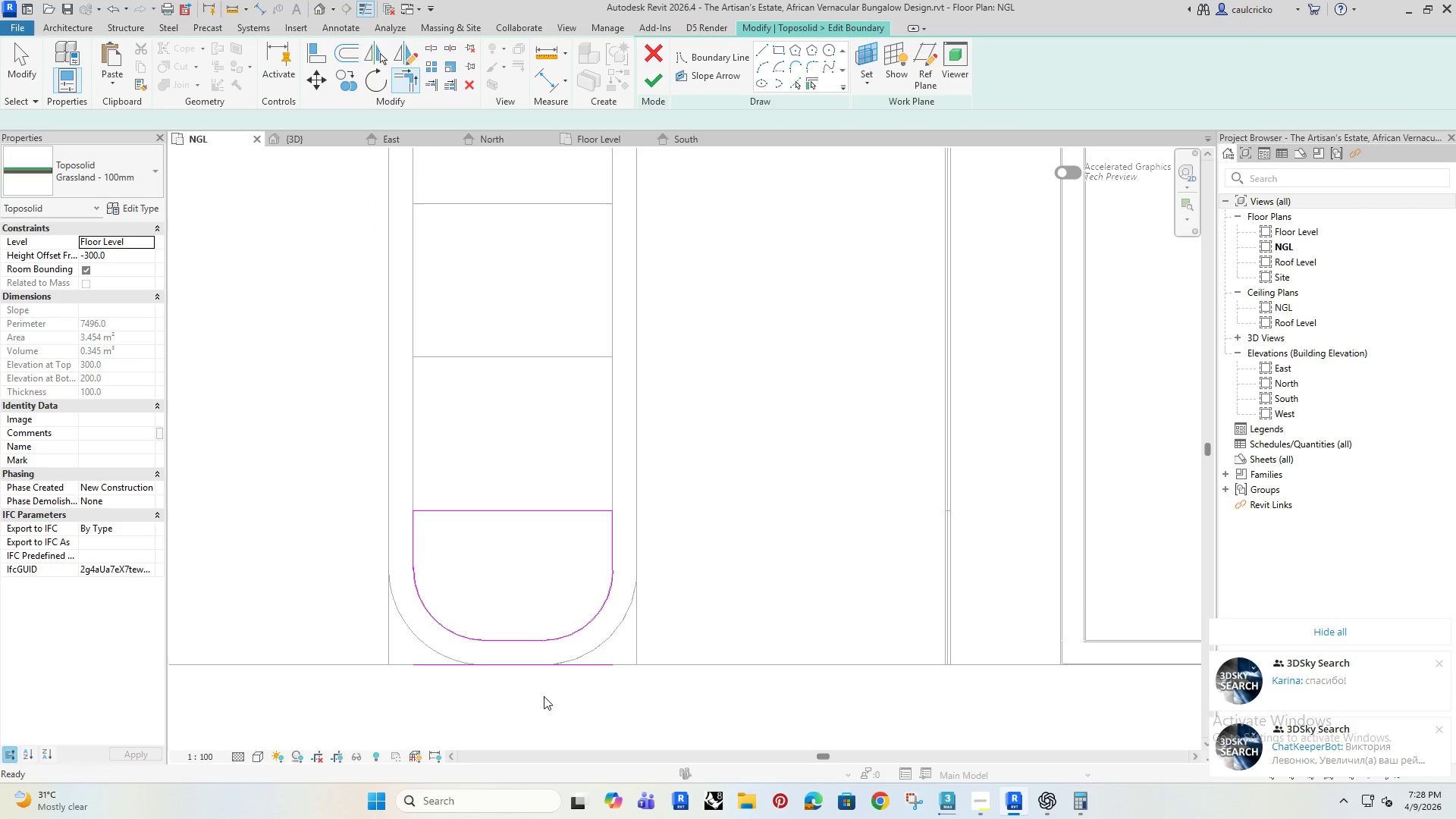 
key(Escape)
 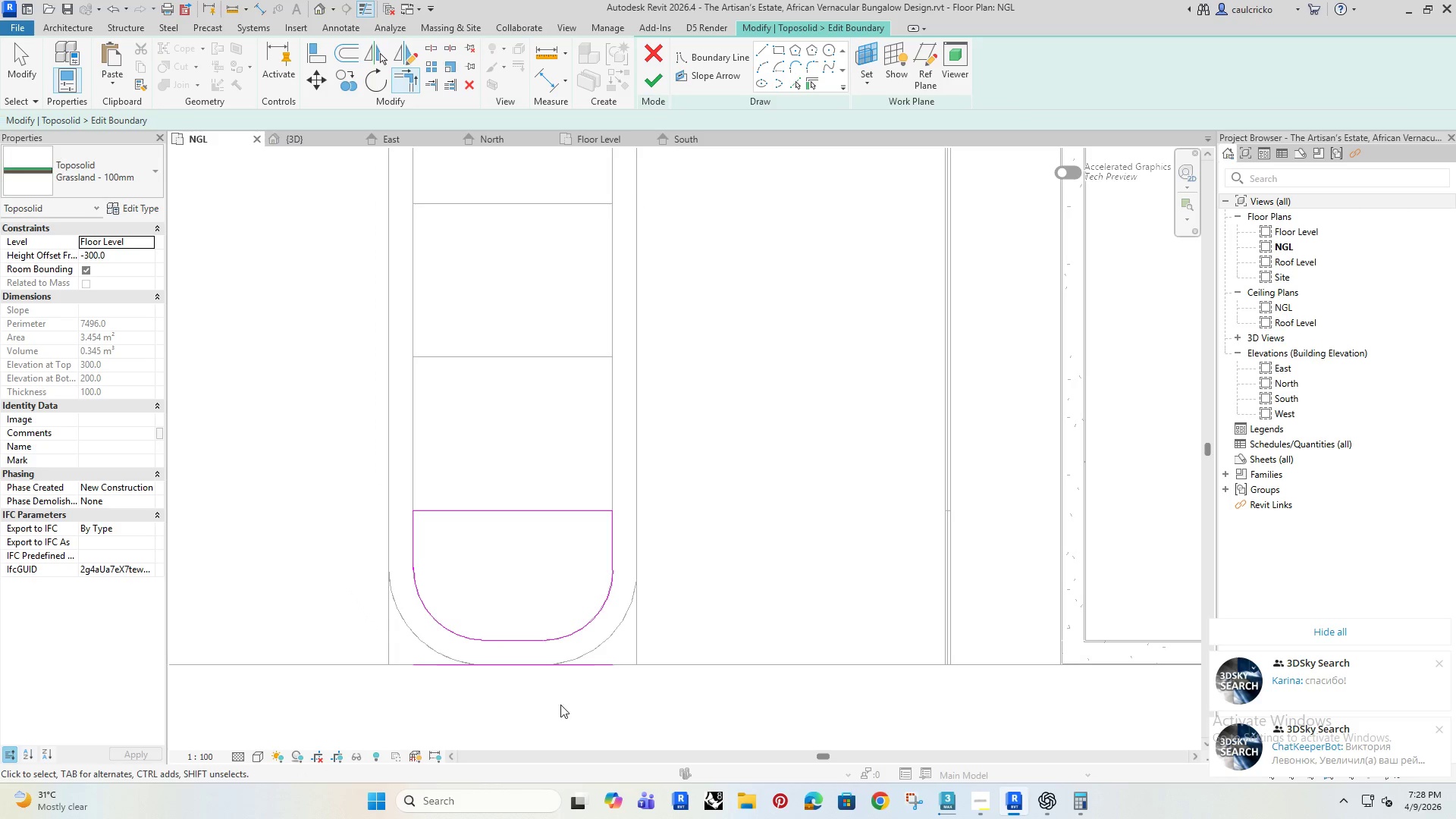 
scroll: coordinate [485, 644], scroll_direction: down, amount: 3.0
 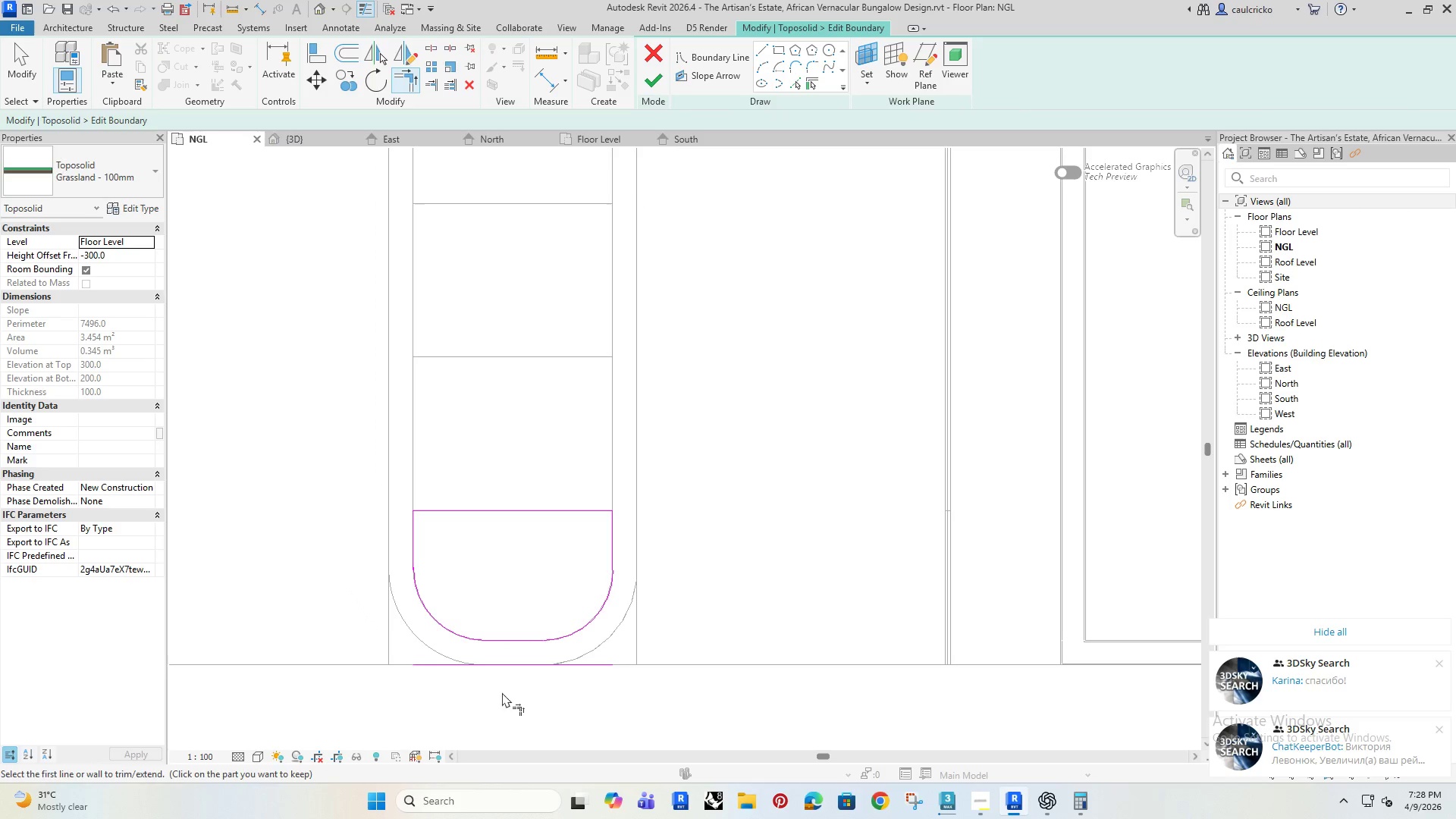 
left_click_drag(start_coordinate=[605, 704], to_coordinate=[397, 664])
 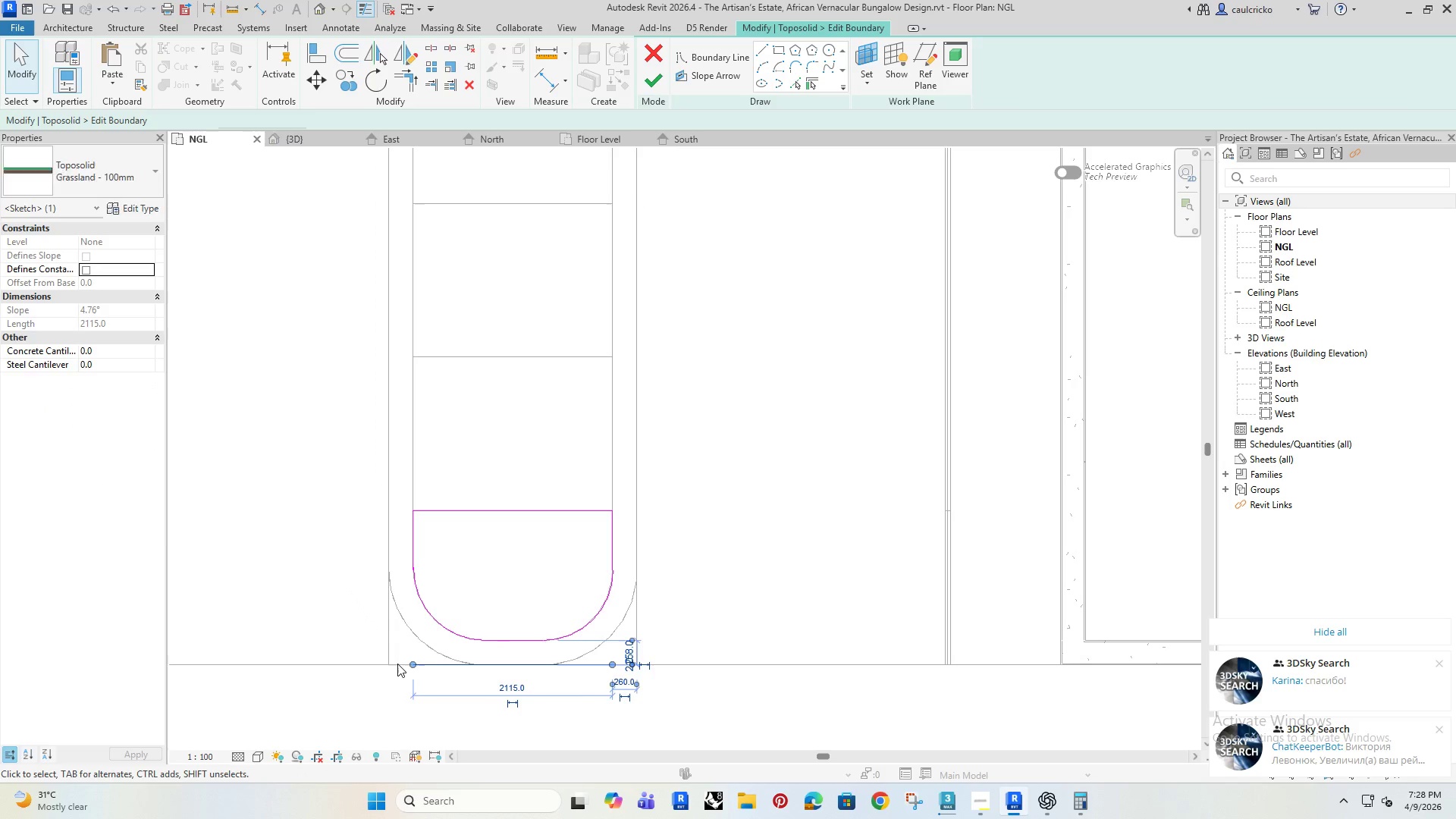 
key(Delete)
 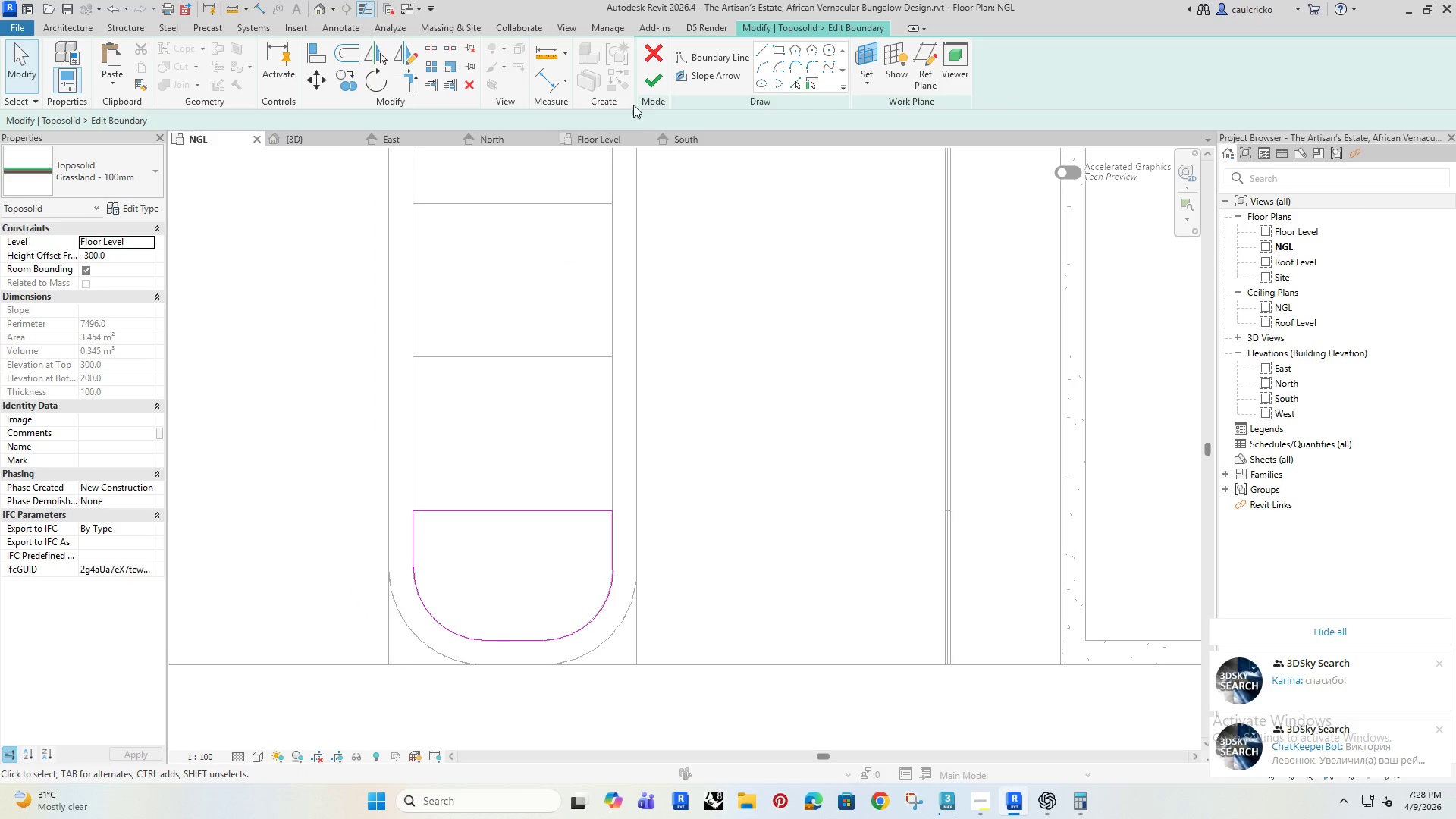 
left_click([660, 81])
 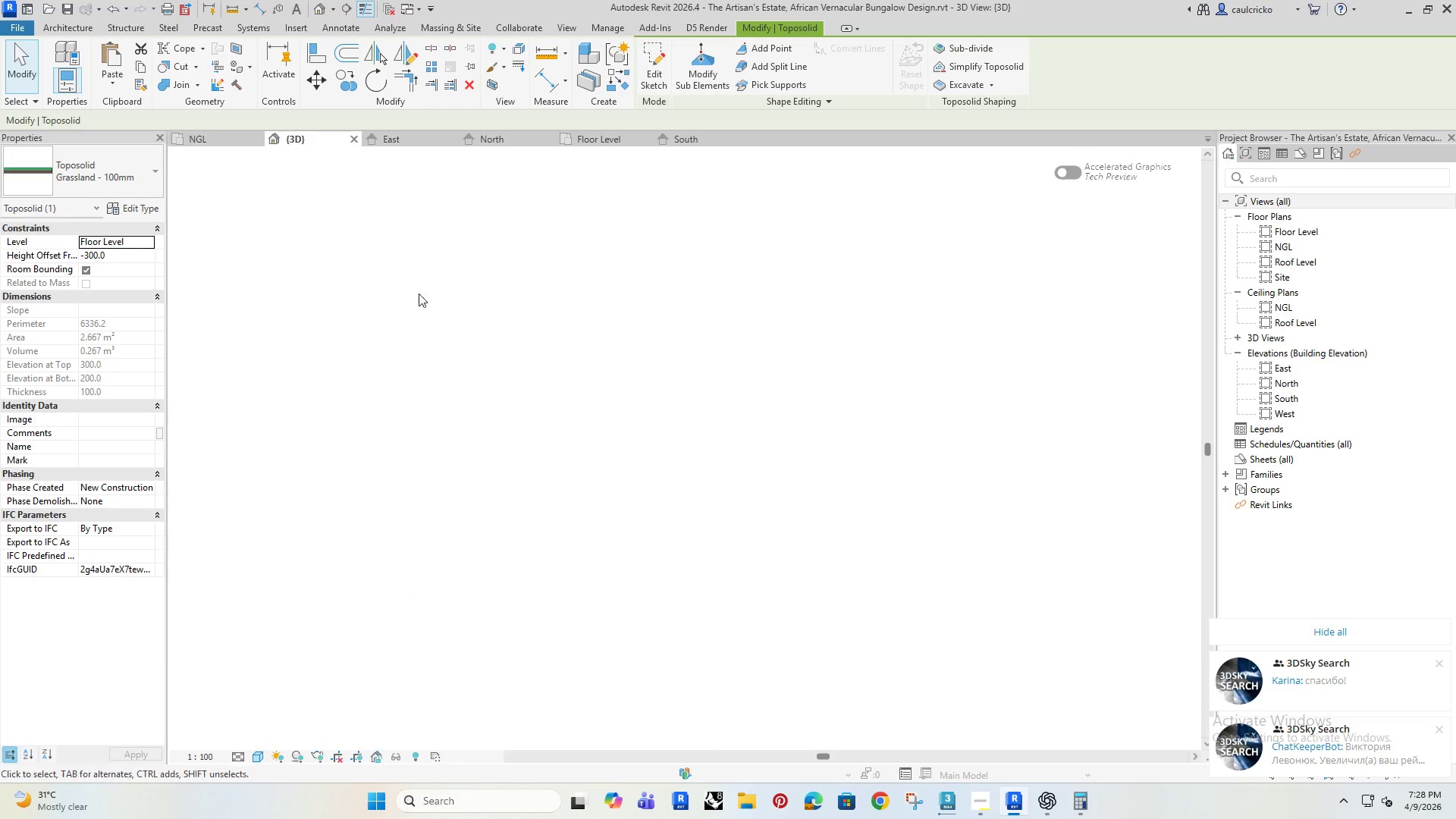 
hold_key(key=ShiftRight, duration=0.89)
 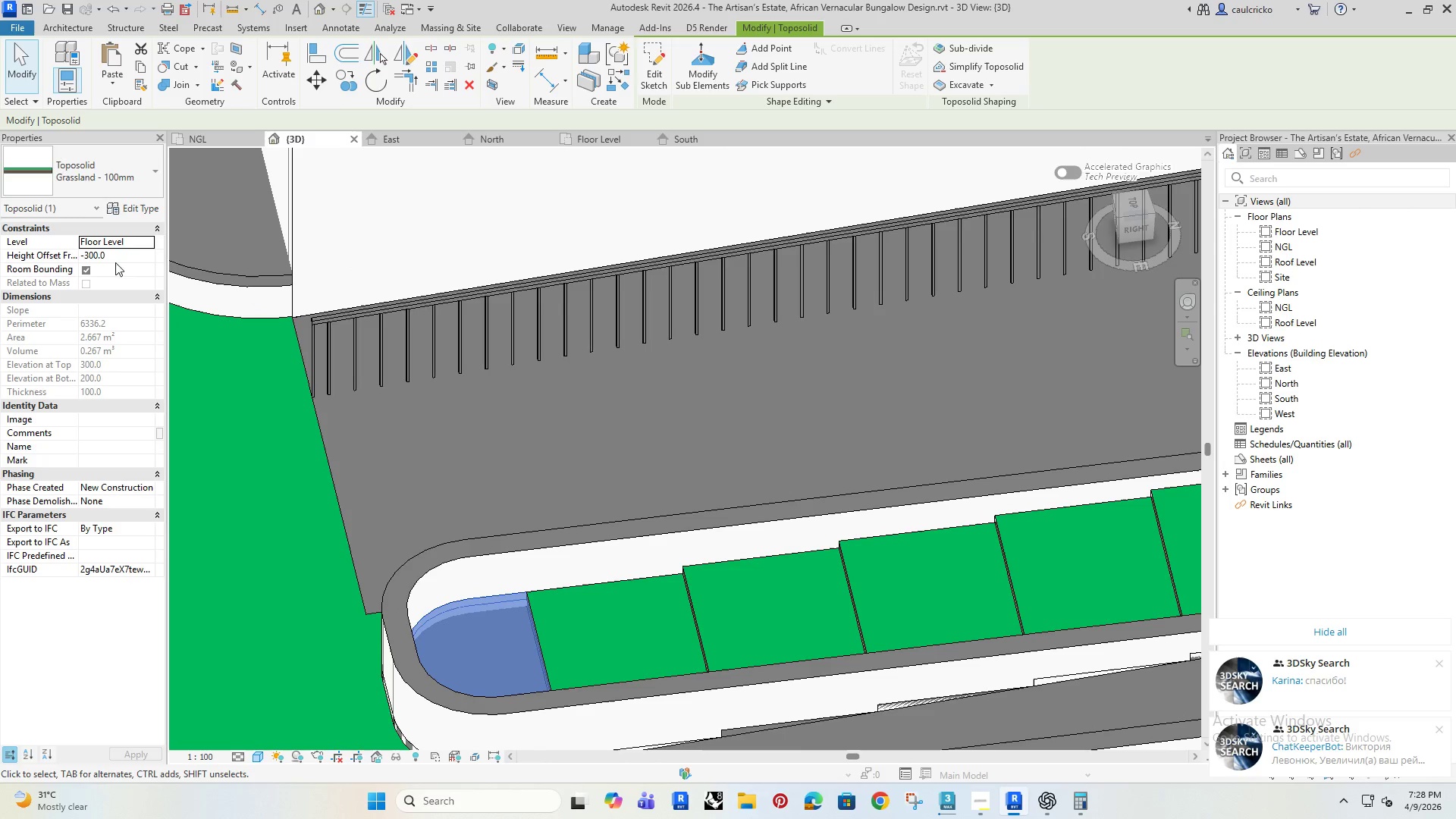 
left_click([123, 259])
 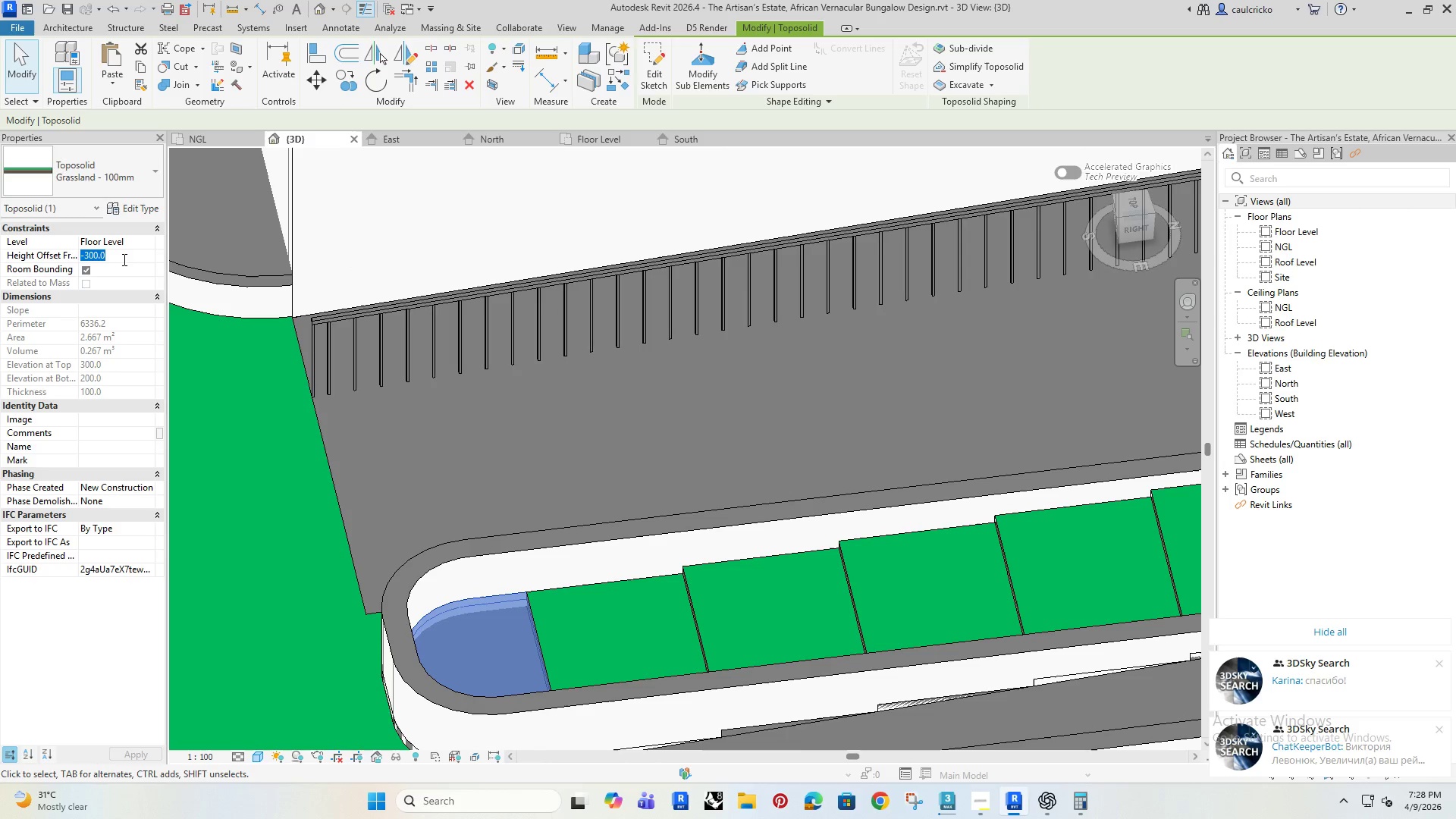 
type(-3)
key(Backspace)
type(400)
 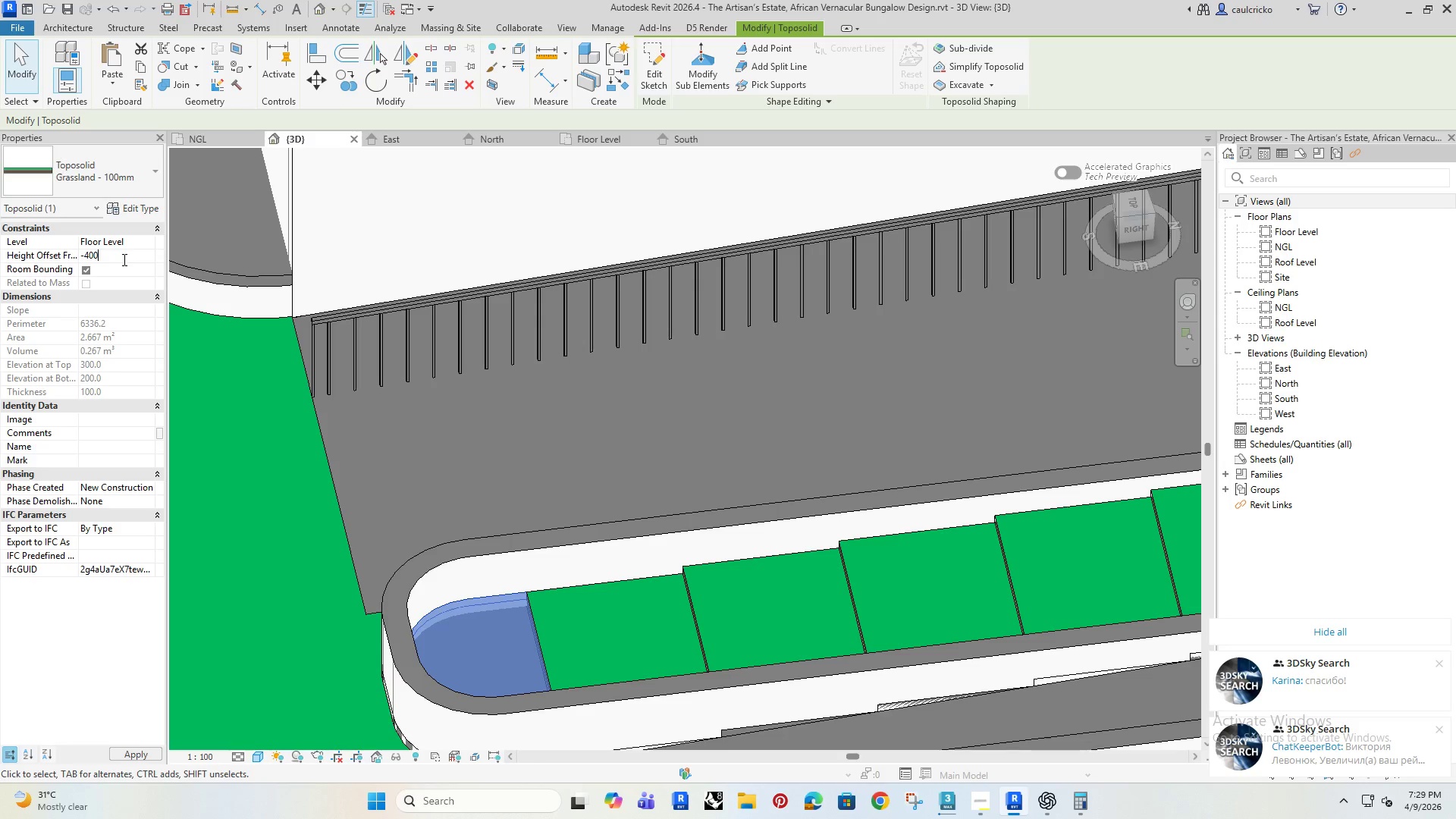 
key(Enter)
 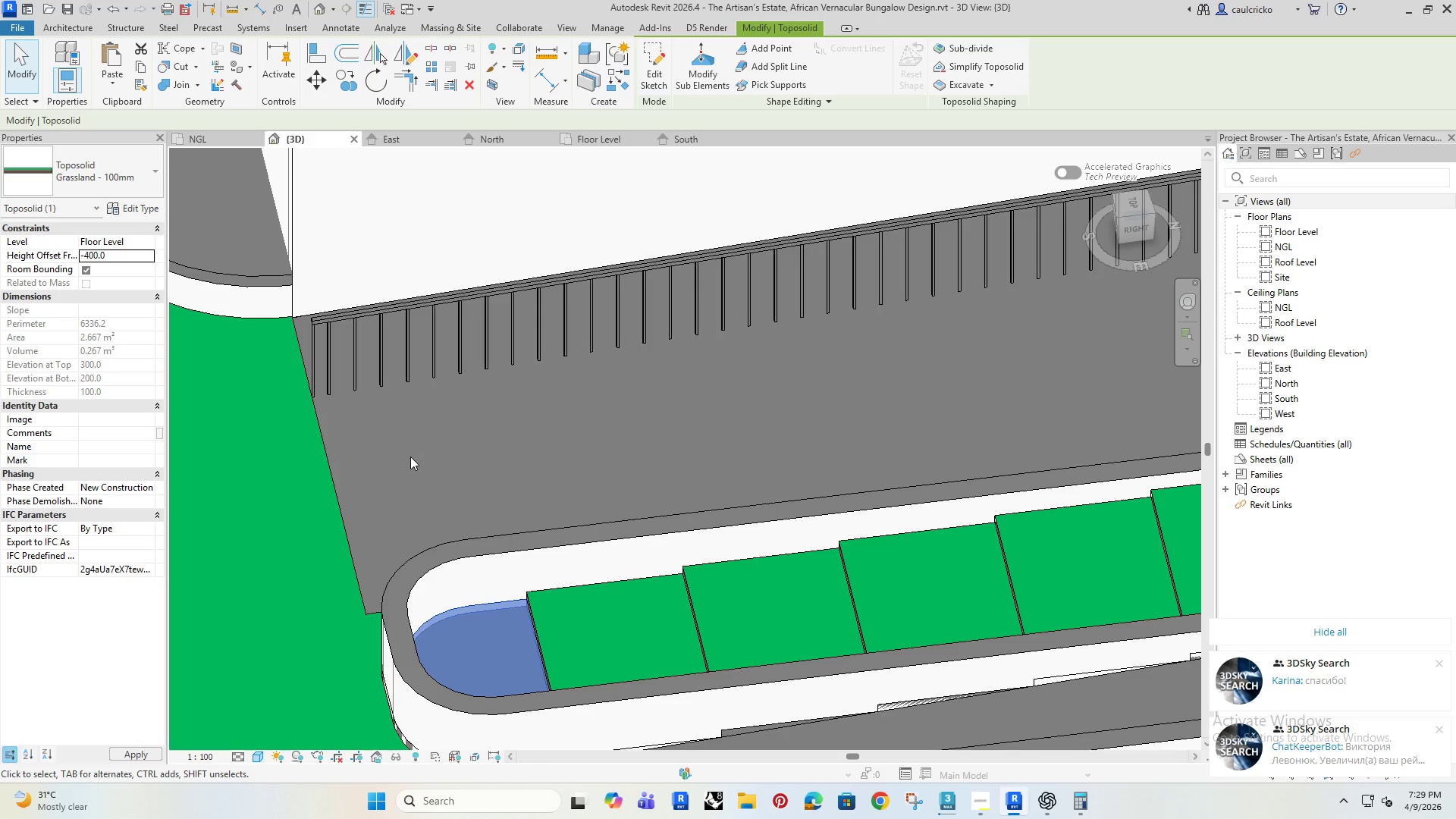 
hold_key(key=ShiftRight, duration=0.66)
 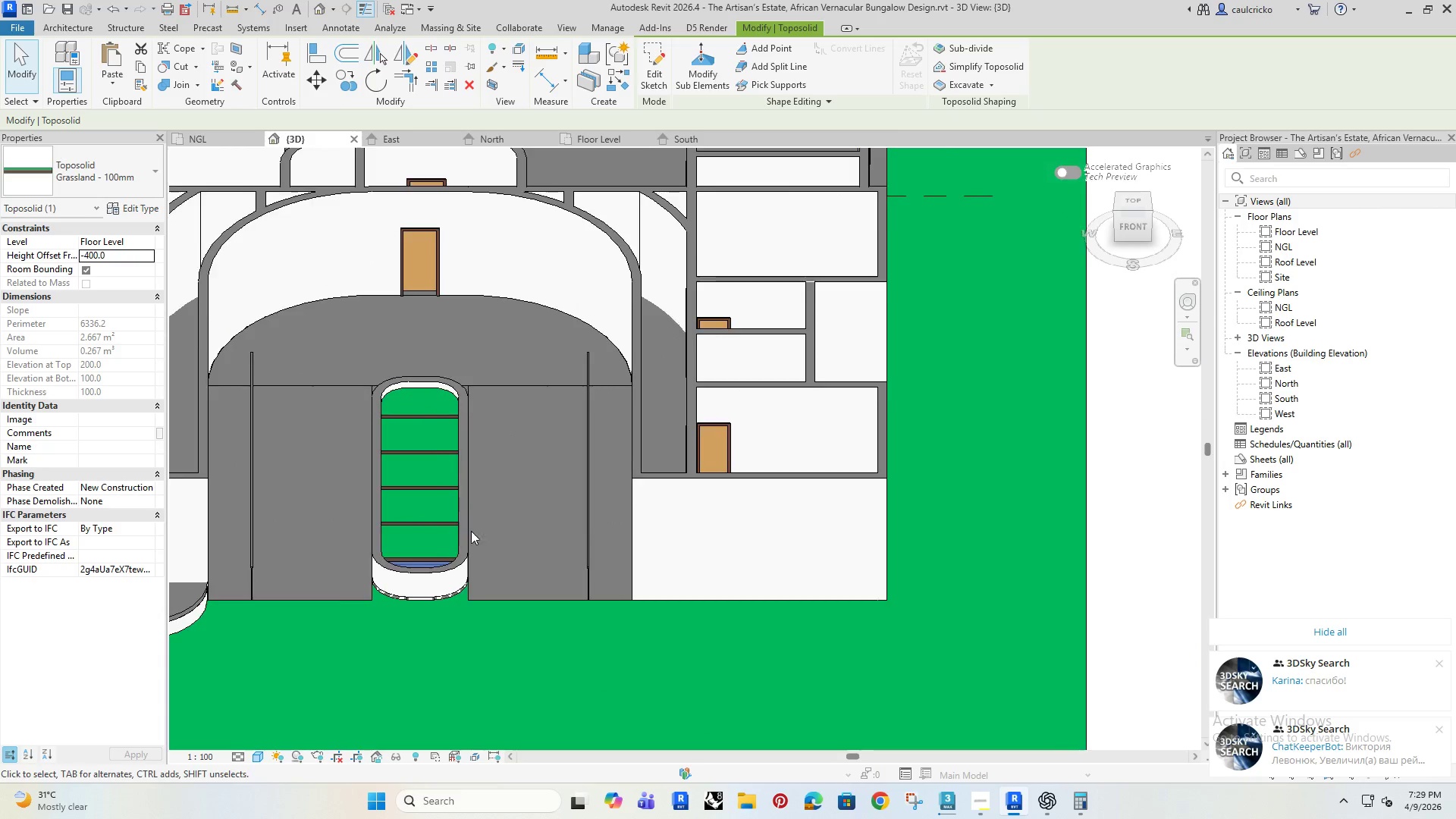 
scroll: coordinate [463, 521], scroll_direction: down, amount: 12.0
 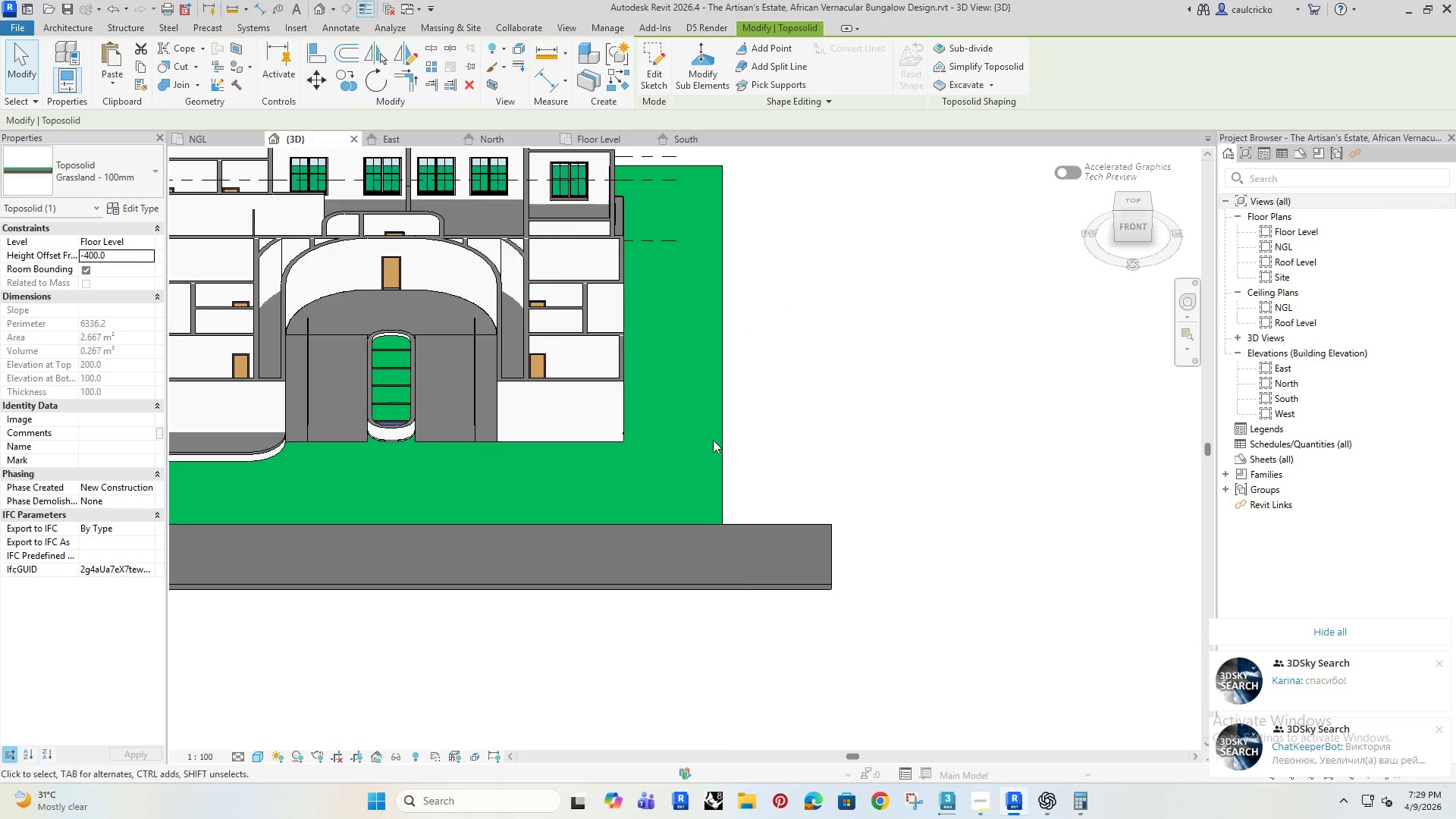 
left_click([853, 385])
 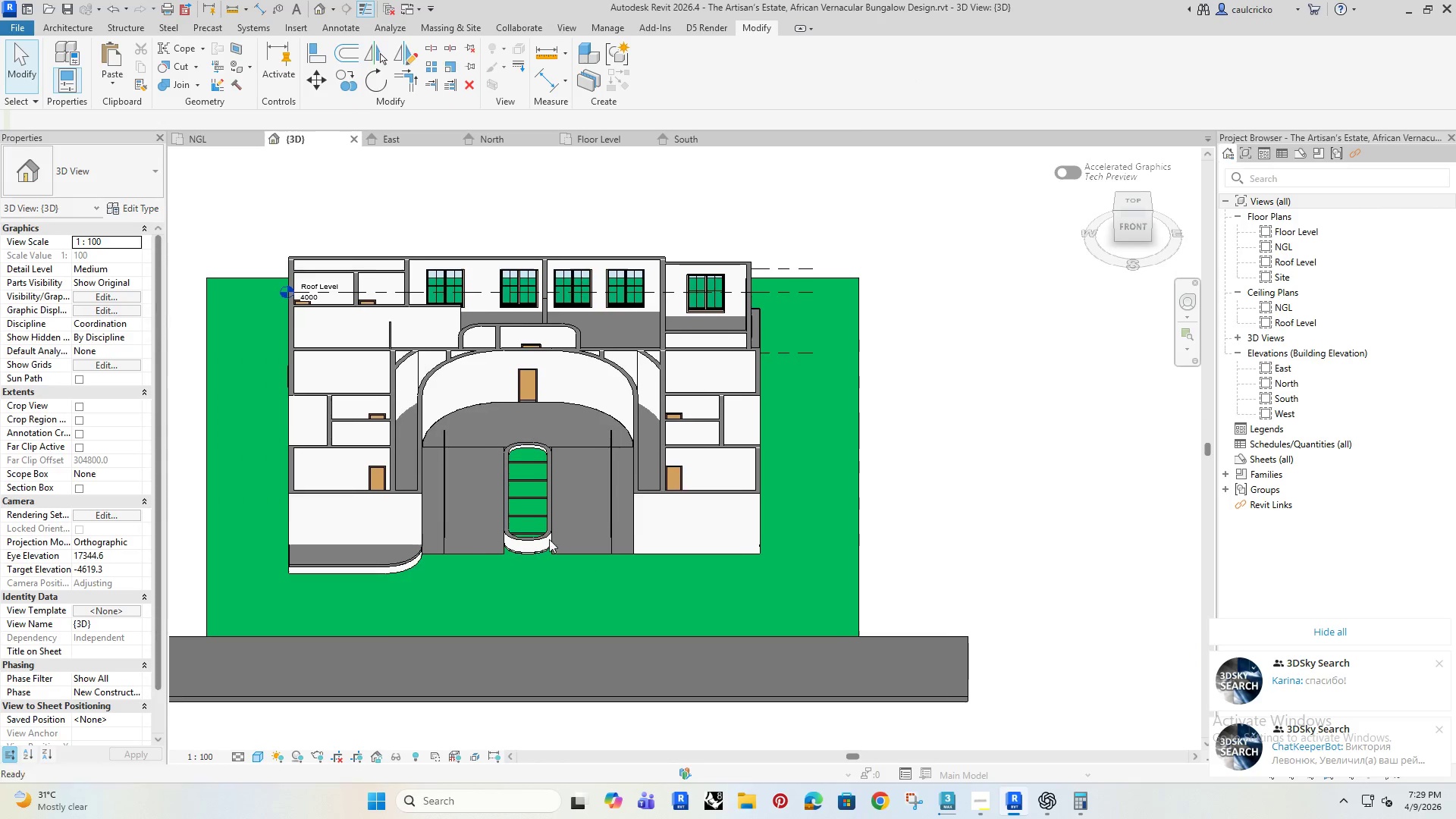 
hold_key(key=ShiftRight, duration=0.61)
 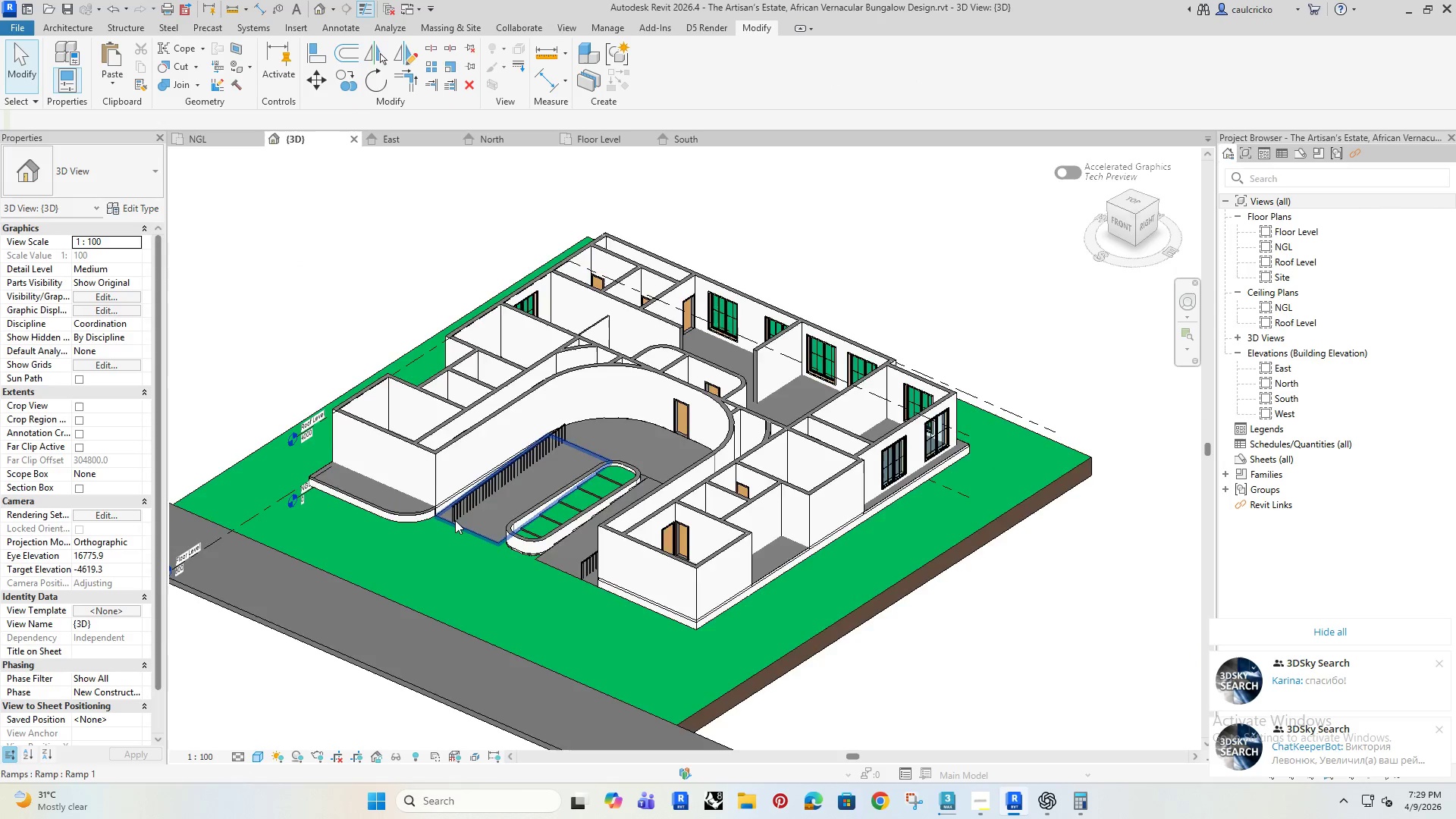 
scroll: coordinate [455, 520], scroll_direction: up, amount: 4.0
 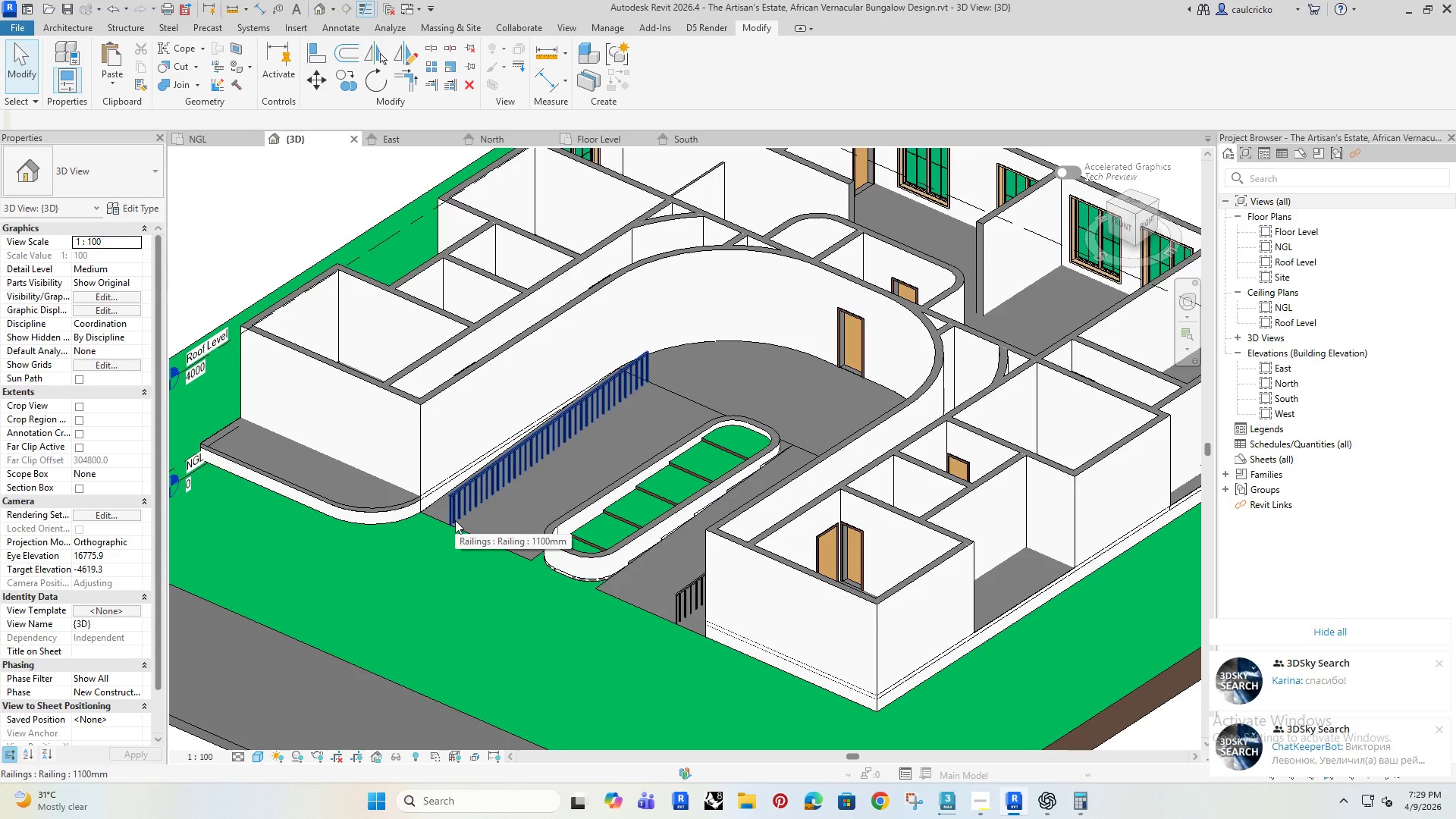 
wait(9.63)
 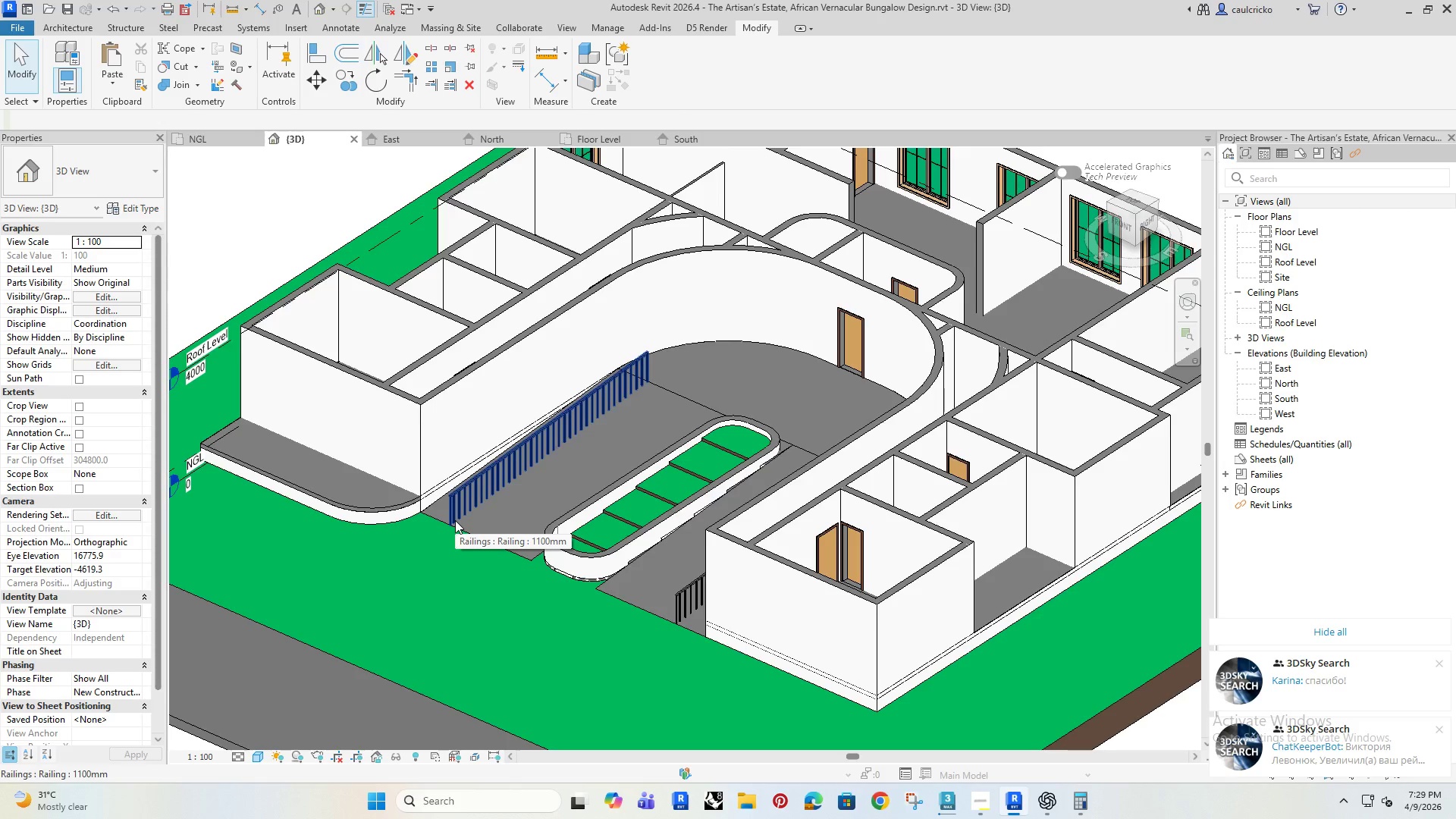 
scroll: coordinate [606, 591], scroll_direction: up, amount: 9.0
 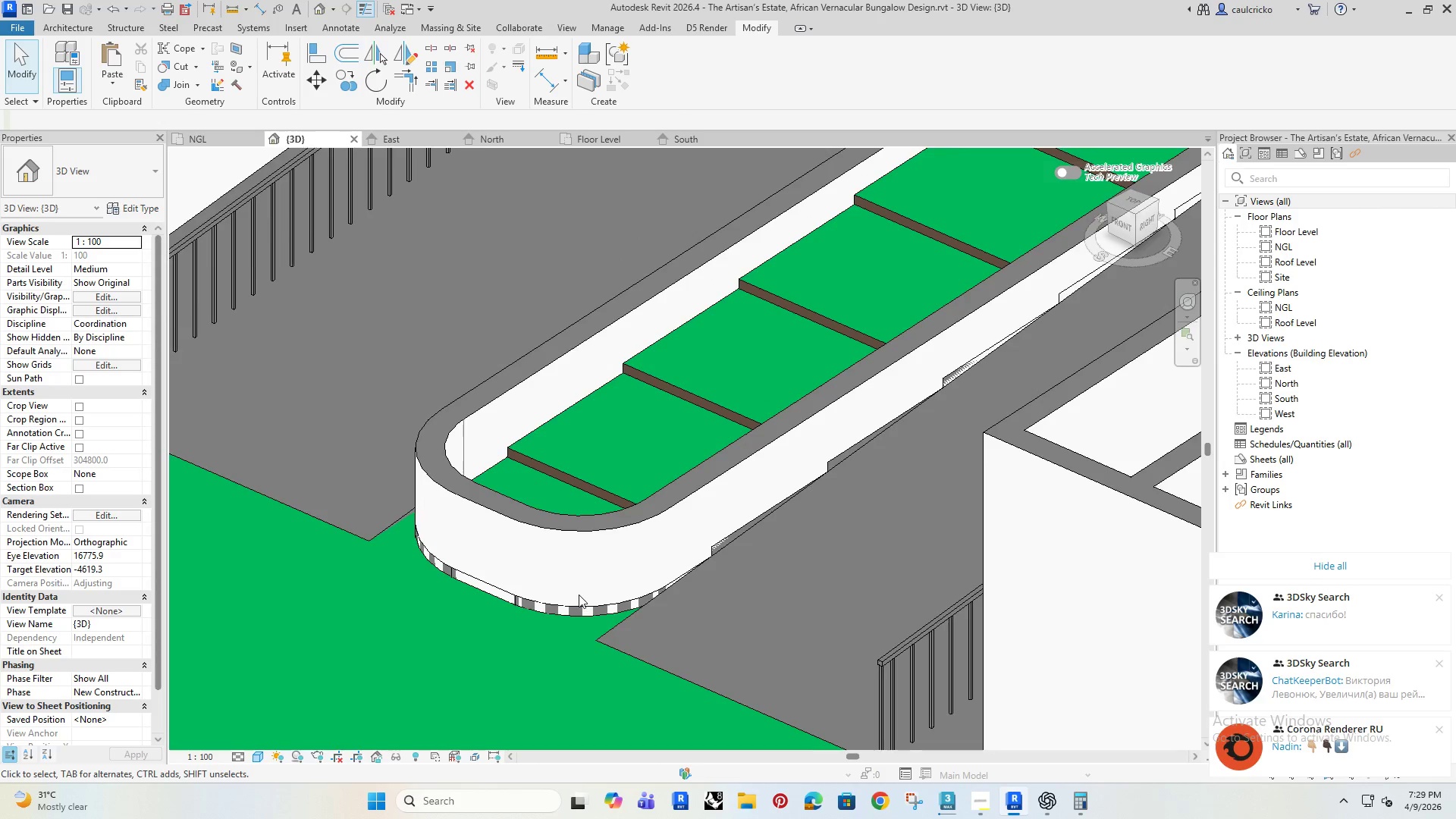 
hold_key(key=ShiftRight, duration=1.5)
scroll: coordinate [572, 592], scroll_direction: down, amount: 4.0
 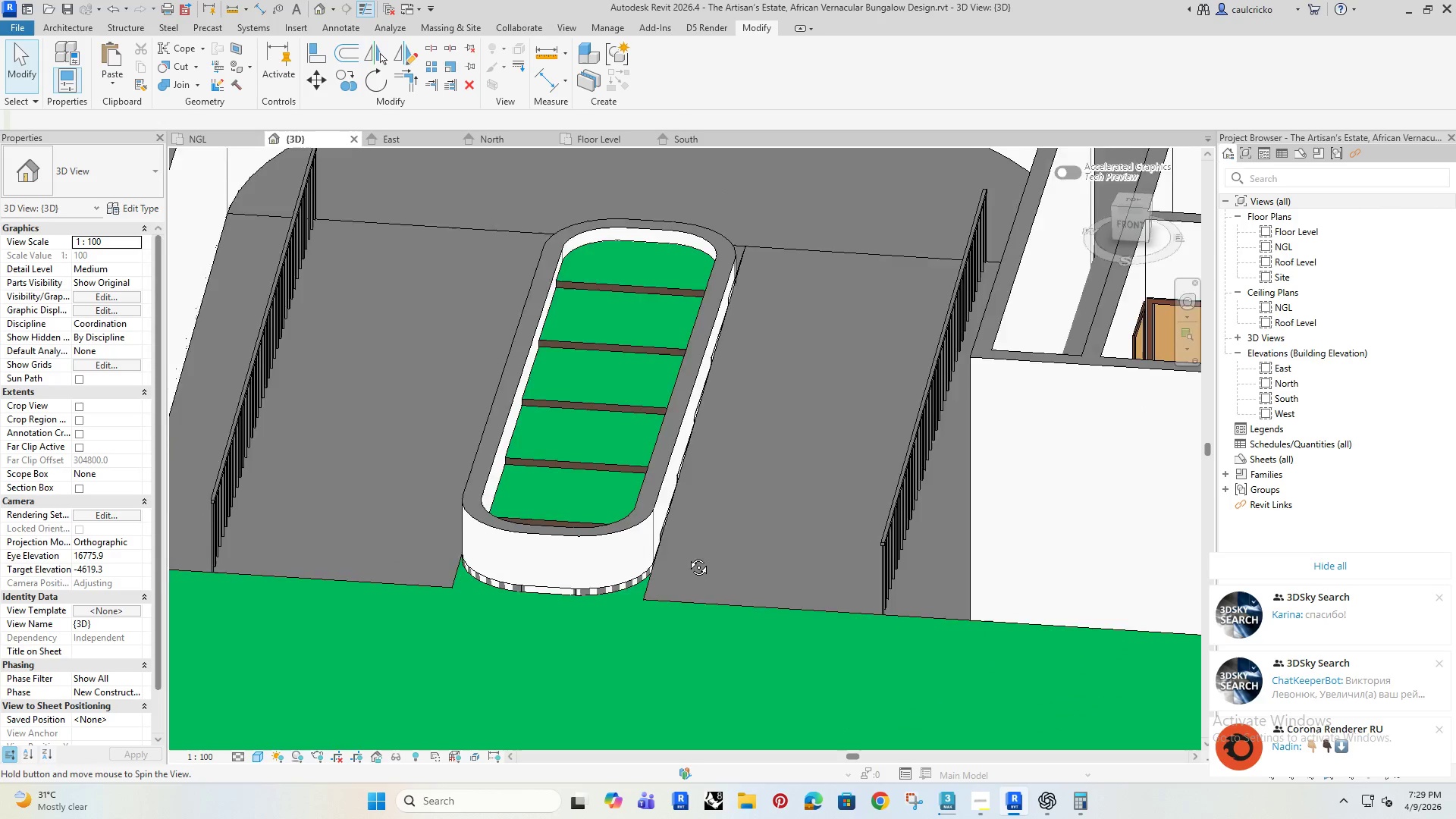 
hold_key(key=ShiftRight, duration=1.48)
 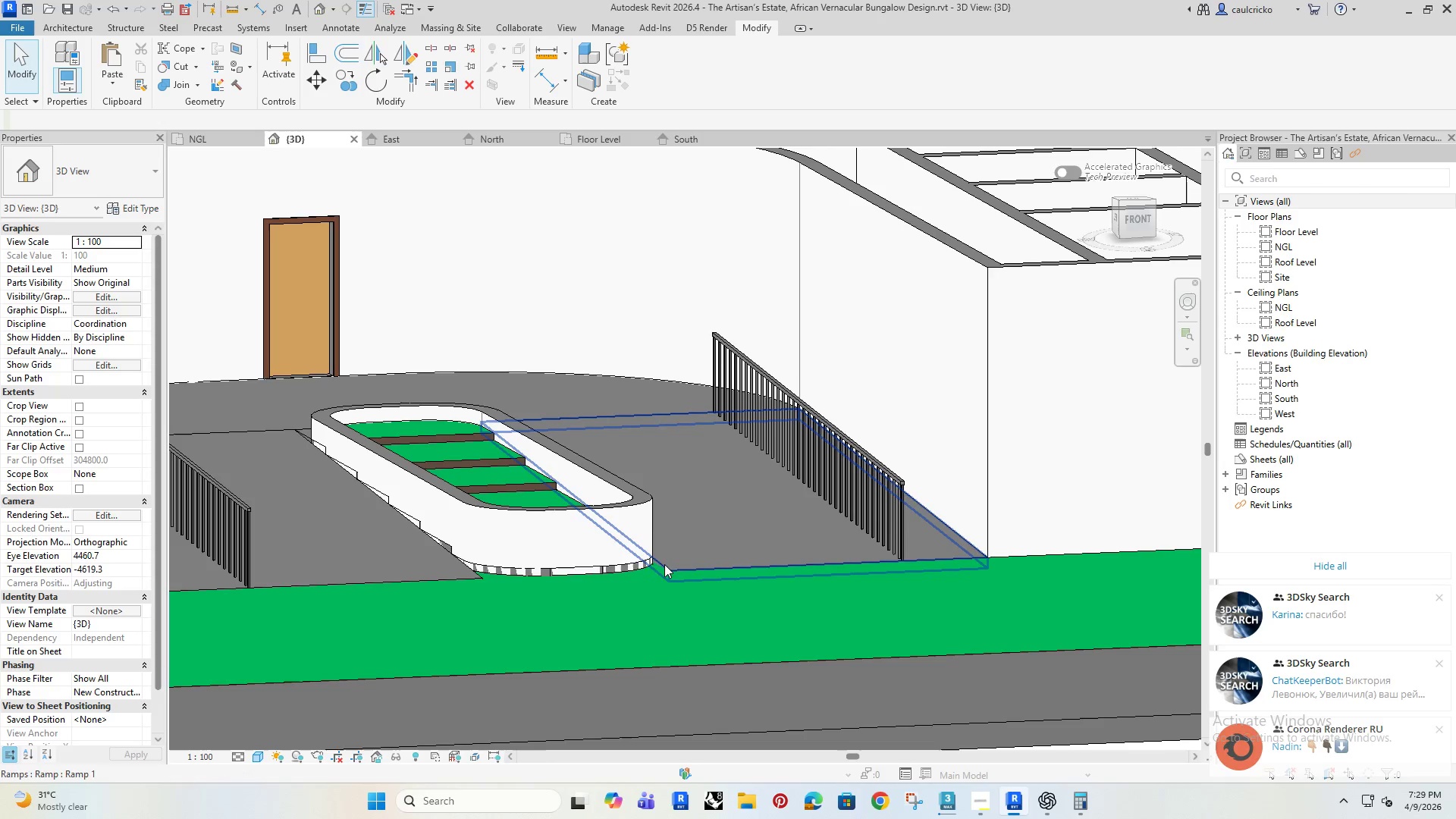 
left_click([659, 565])
 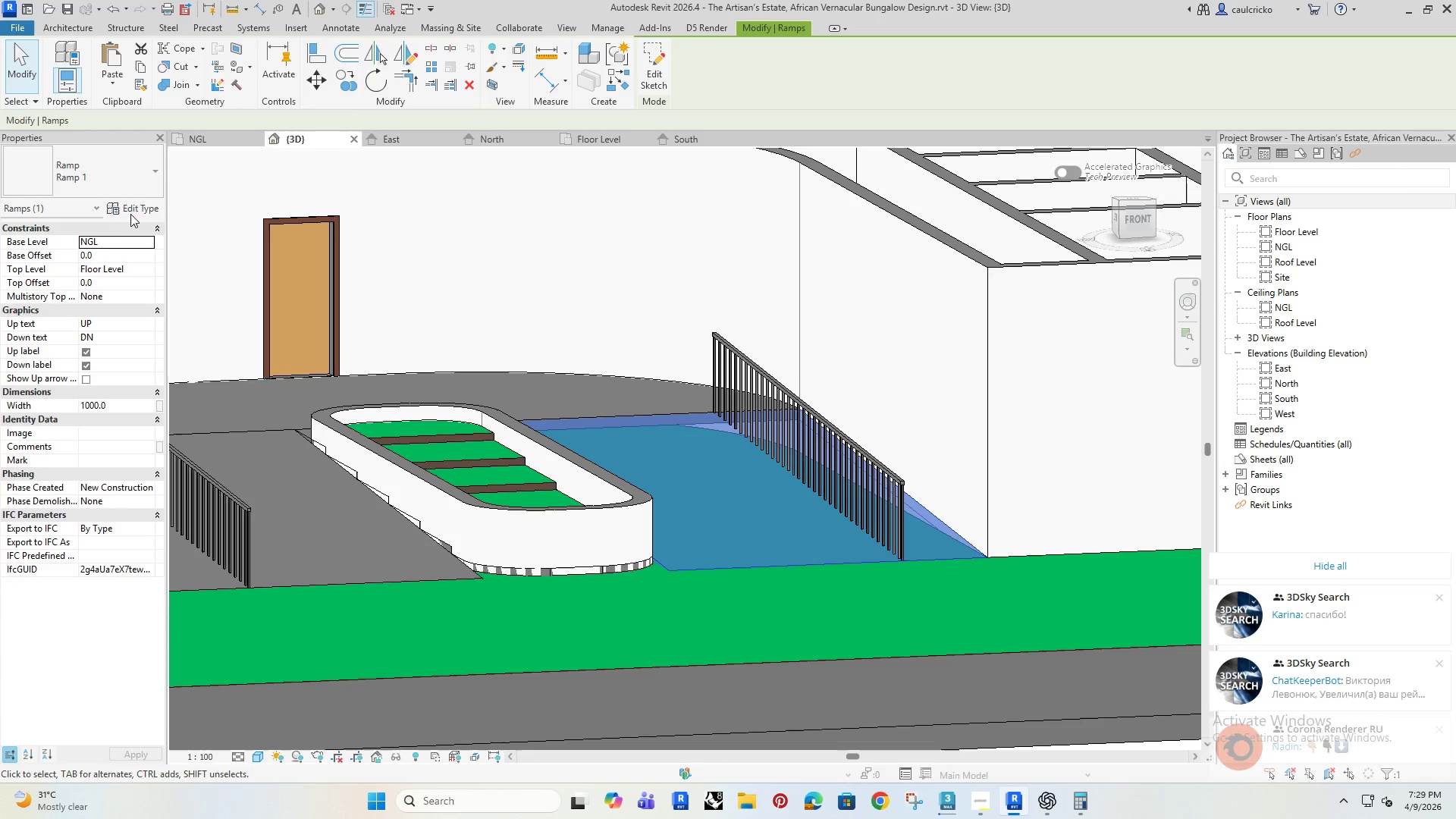 
left_click([134, 210])
 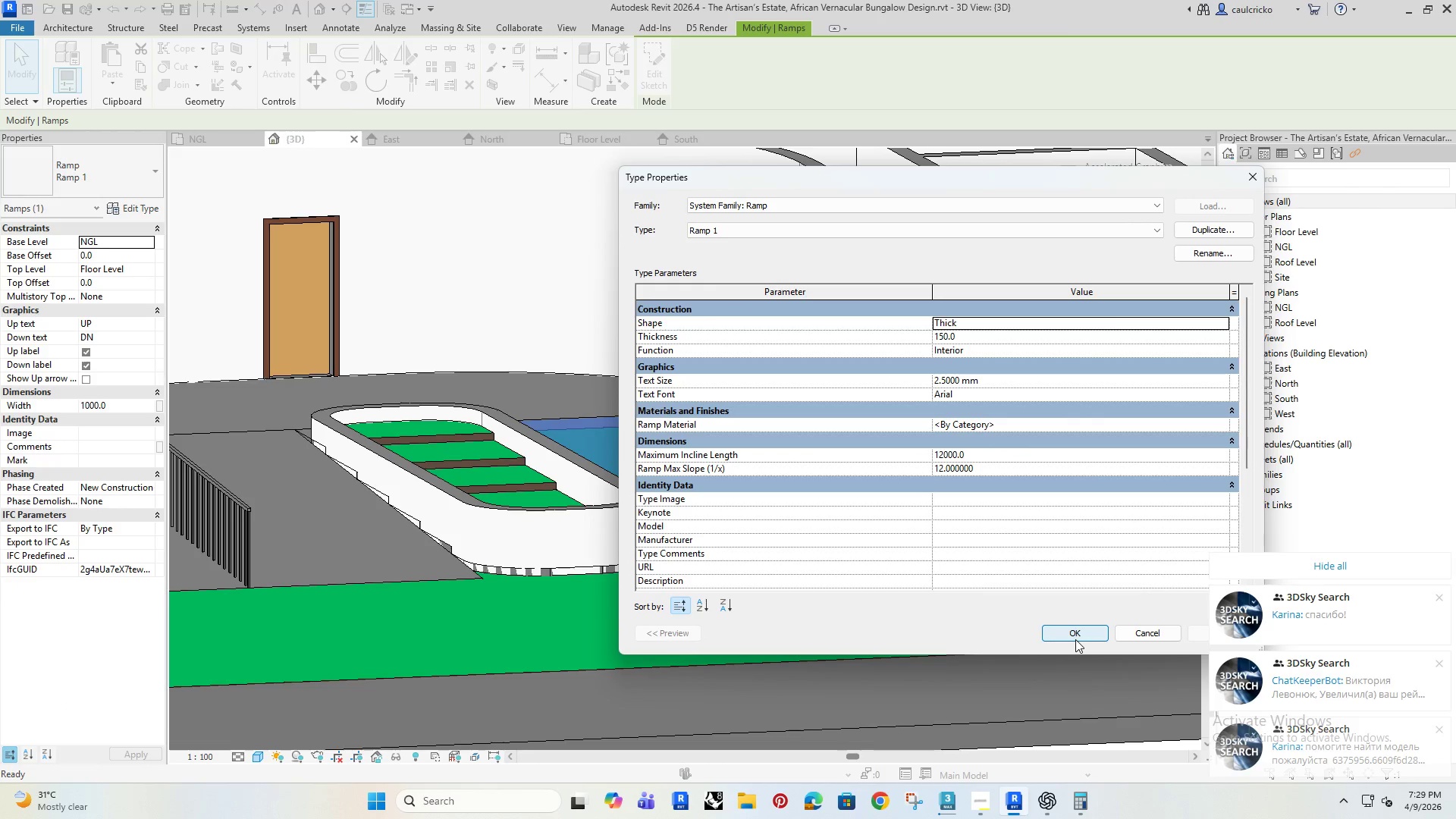 
wait(7.11)
 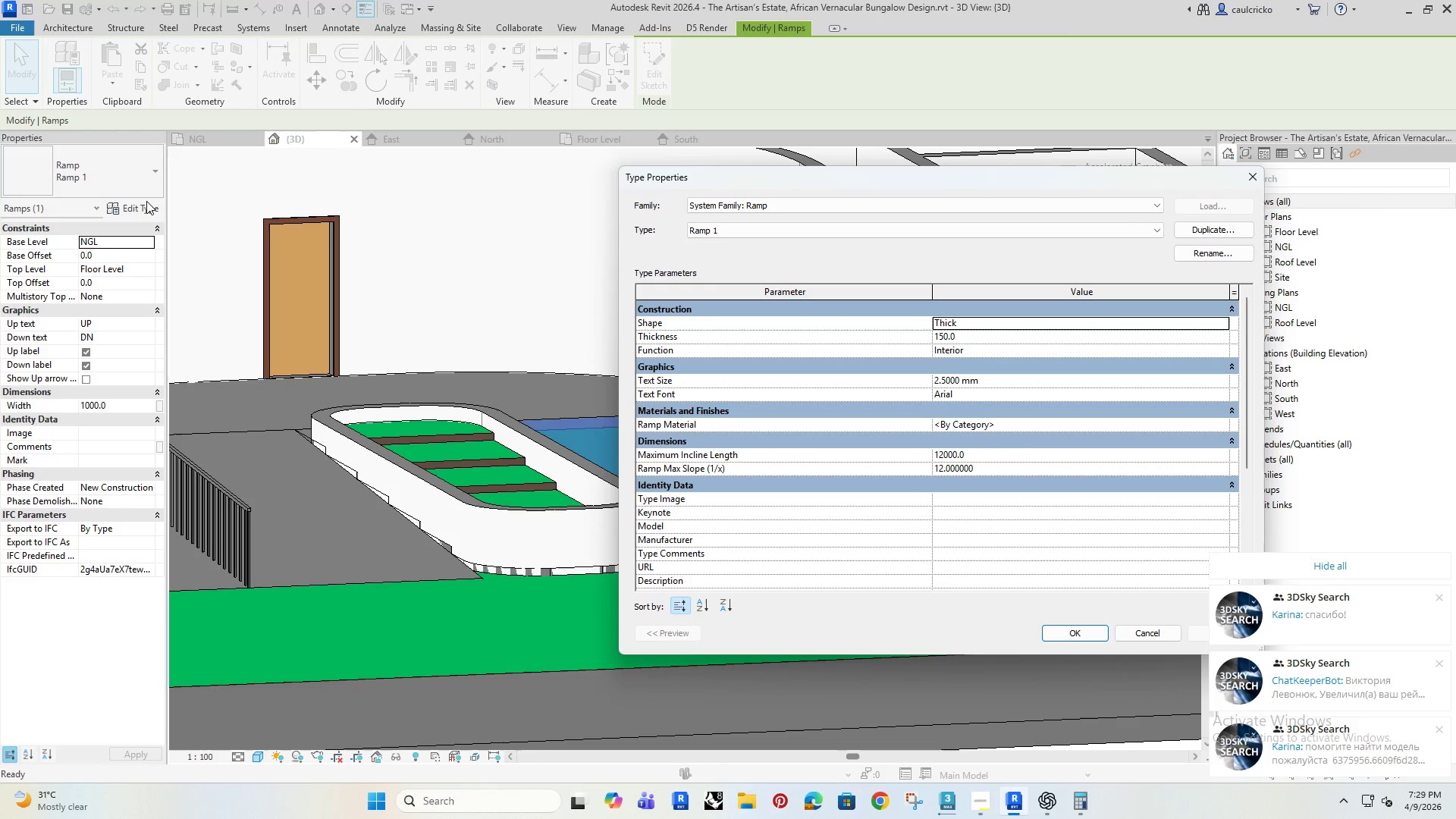 
left_click([1075, 639])
 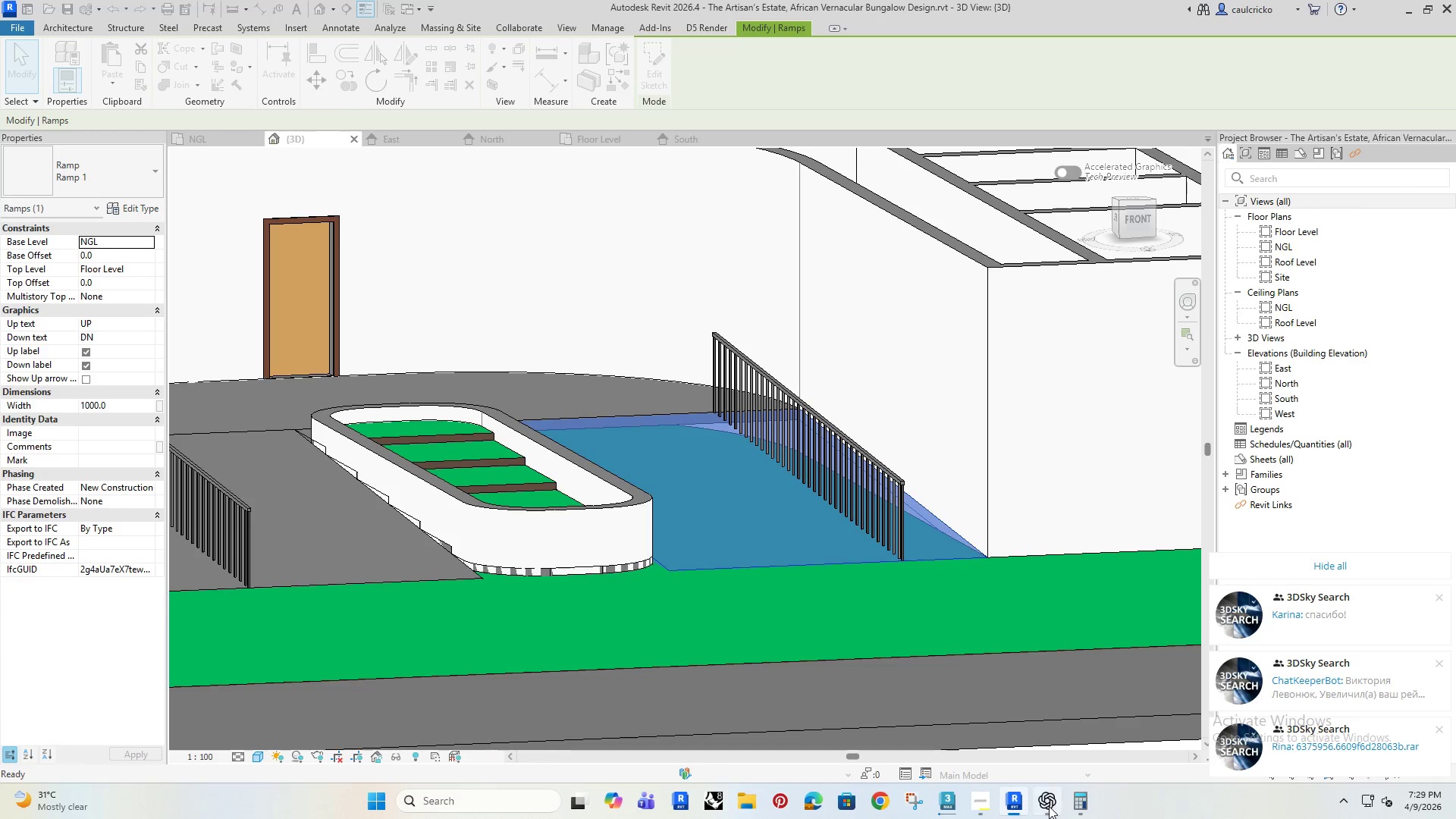 
left_click([1049, 806])
 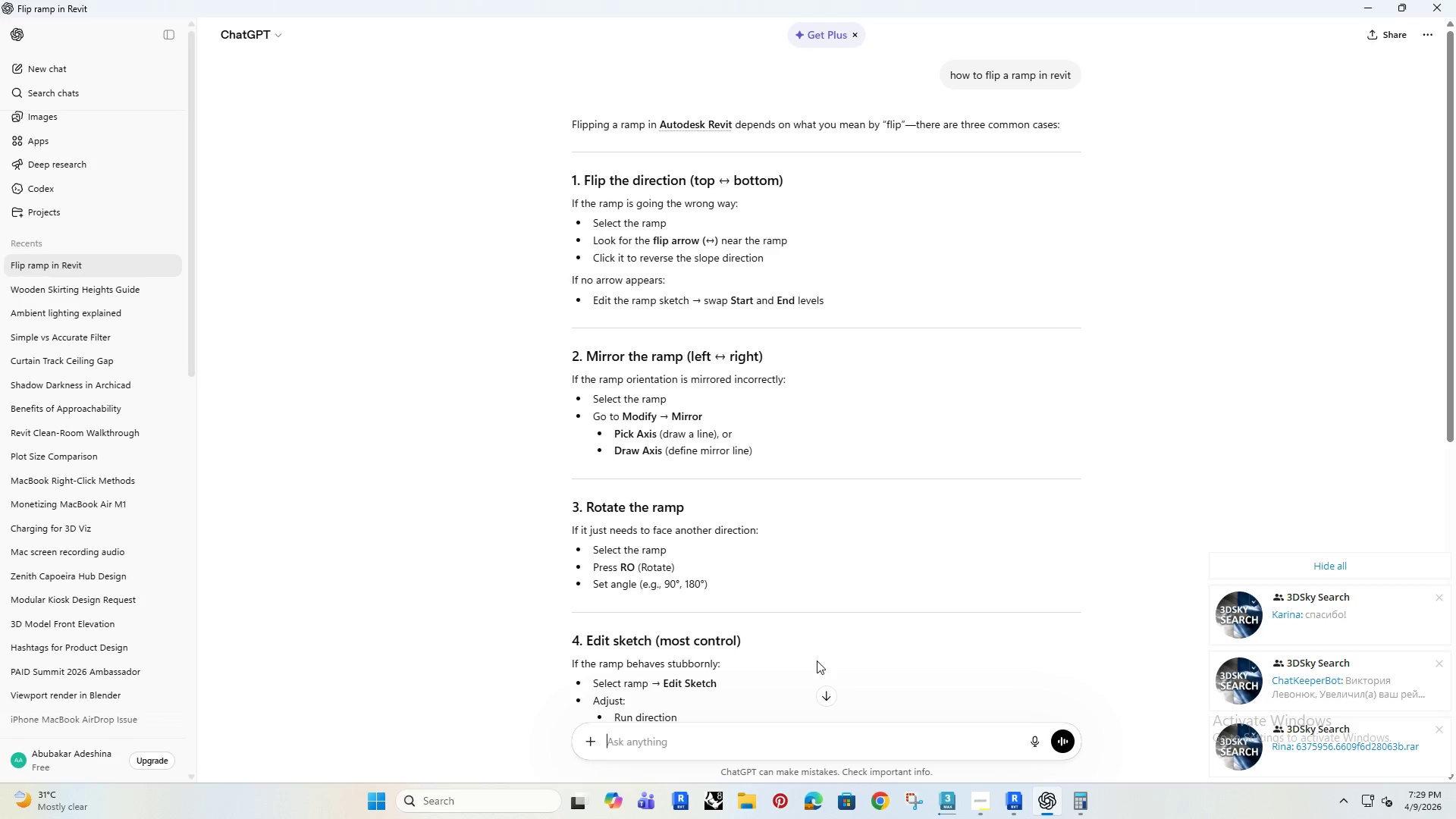 
type(,a)
key(Backspace)
key(Backspace)
key(Backspace)
type(Maximum slope for car ramp)
 